 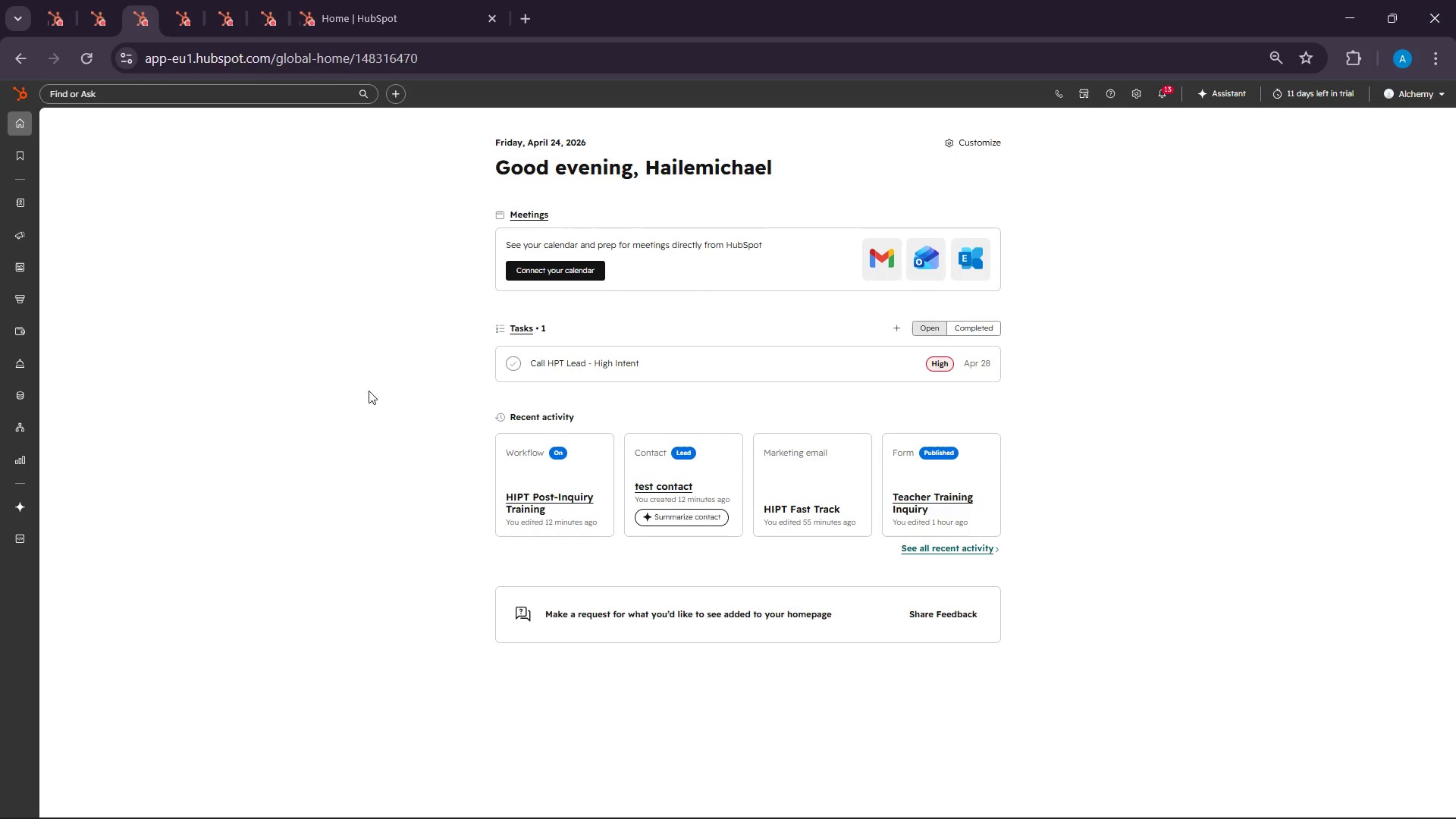 
mouse_move([13, 317])
 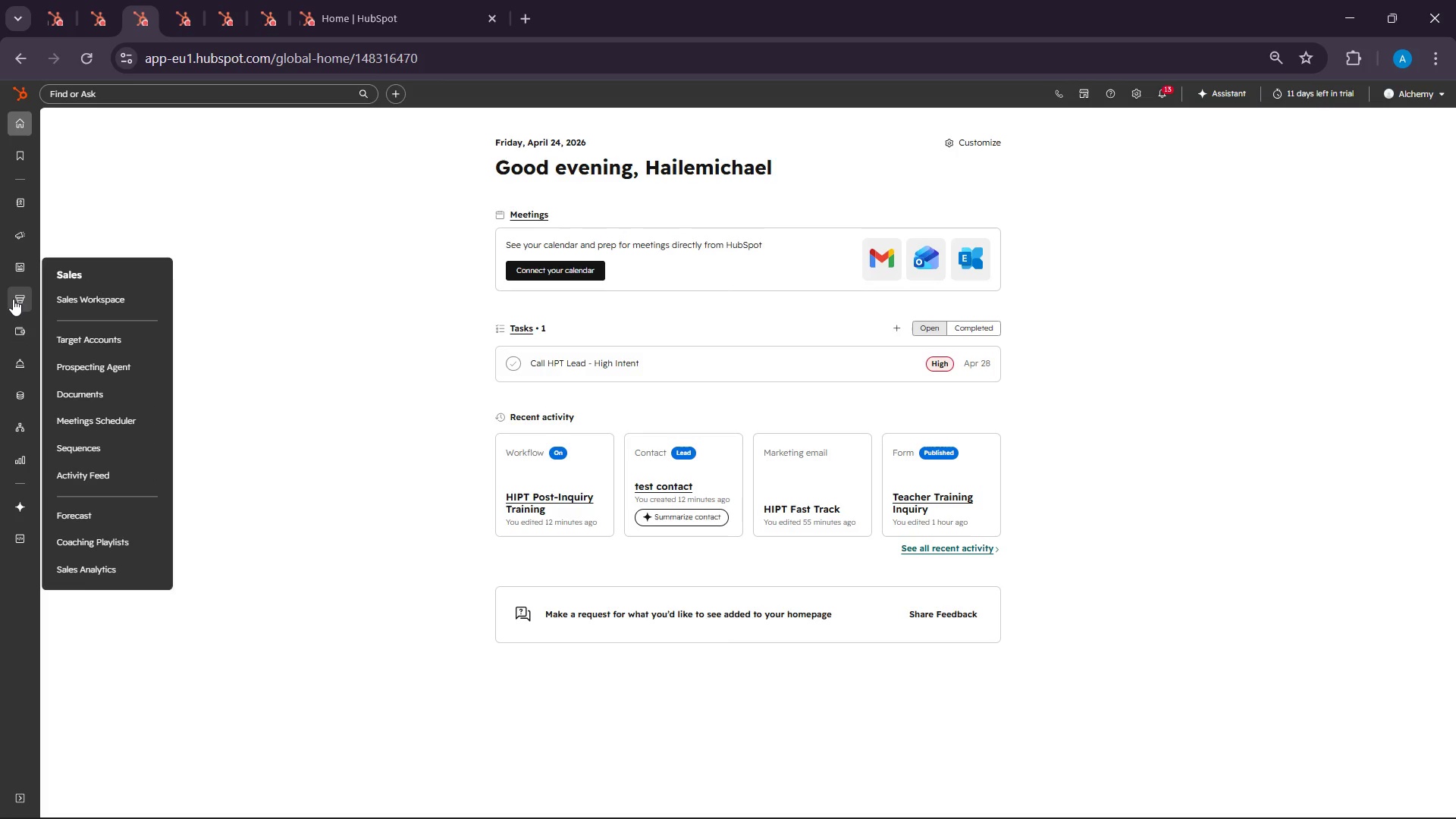 
mouse_move([31, 293])
 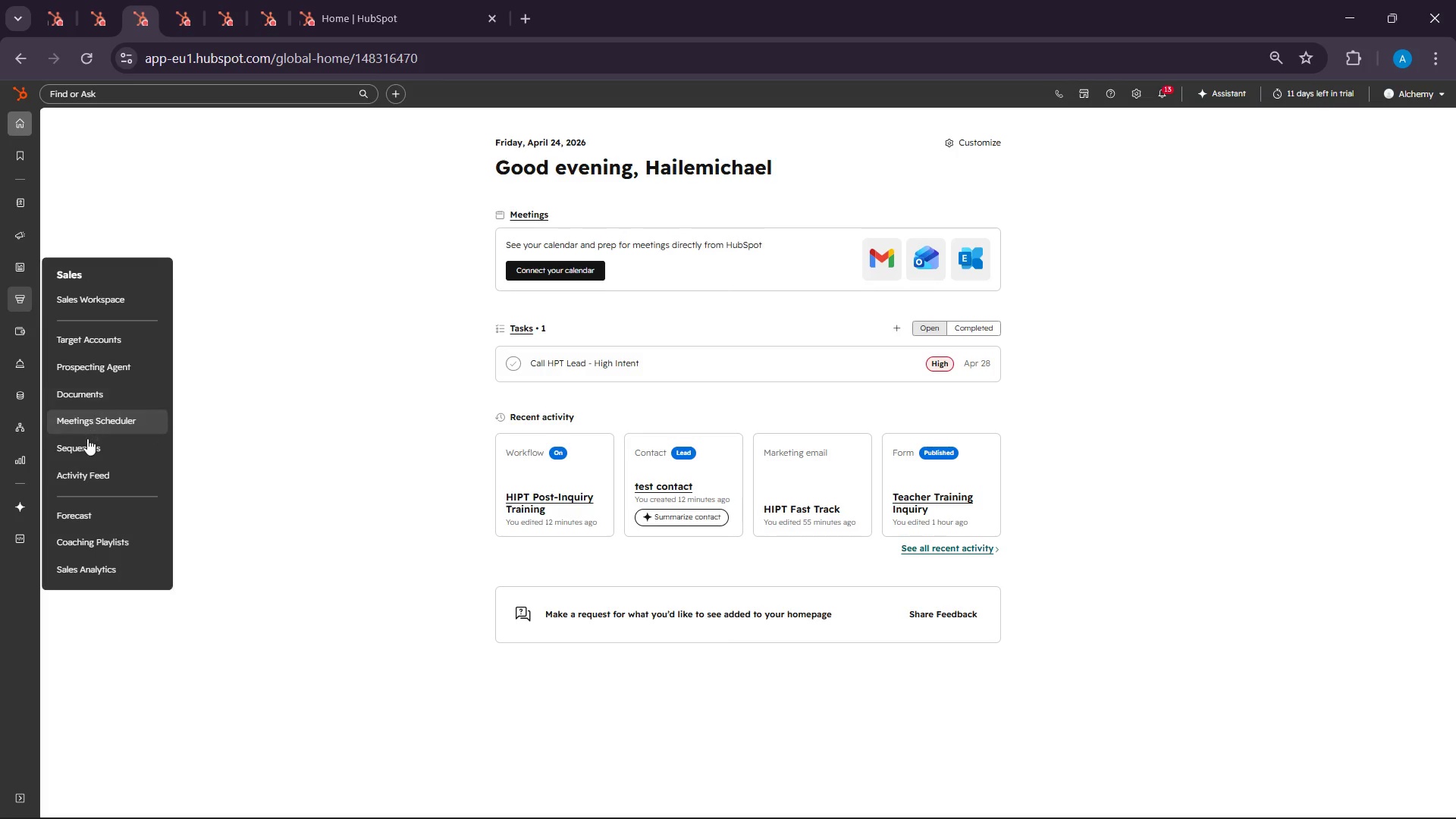 
left_click([87, 439])
 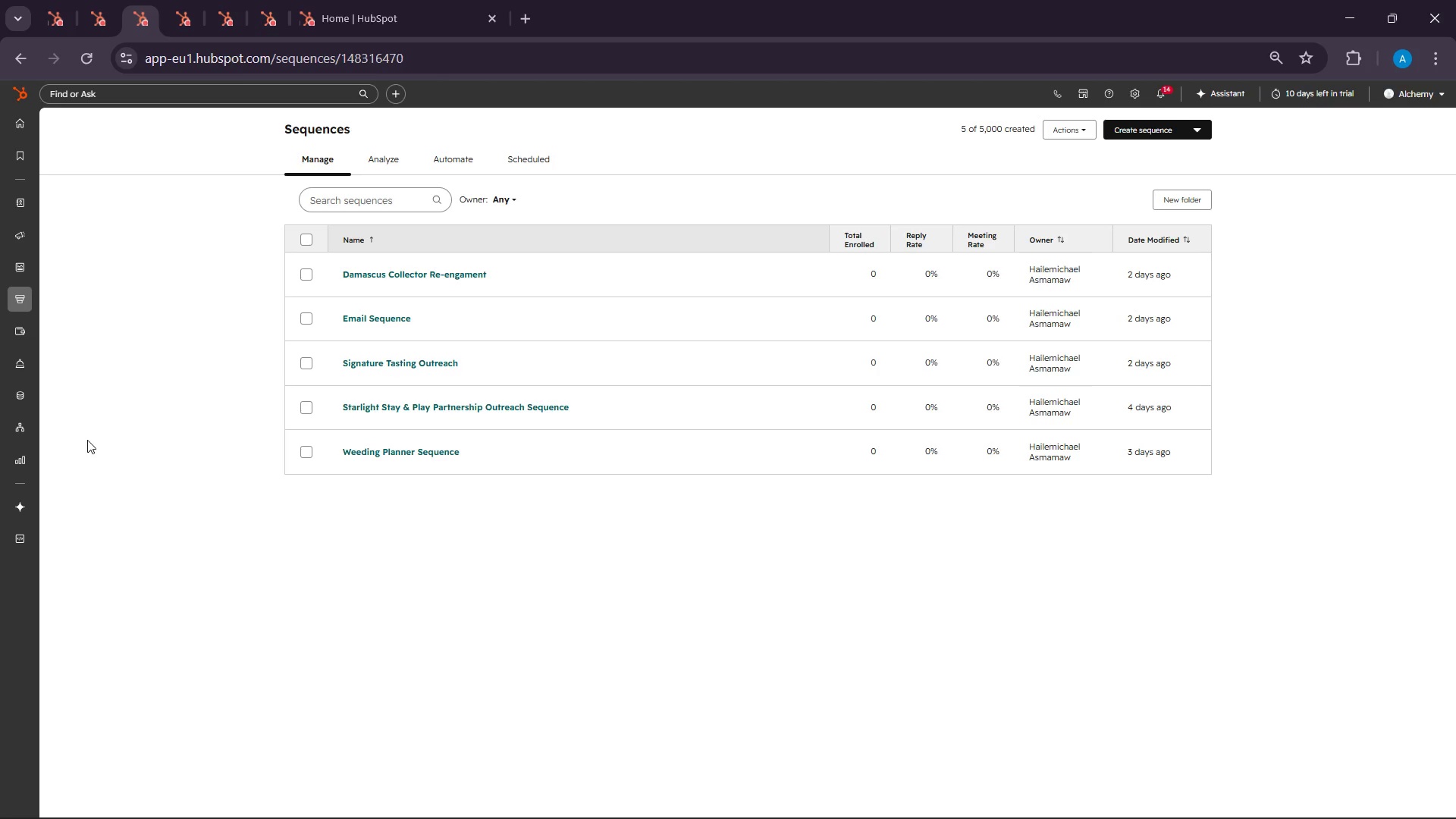 
wait(70.44)
 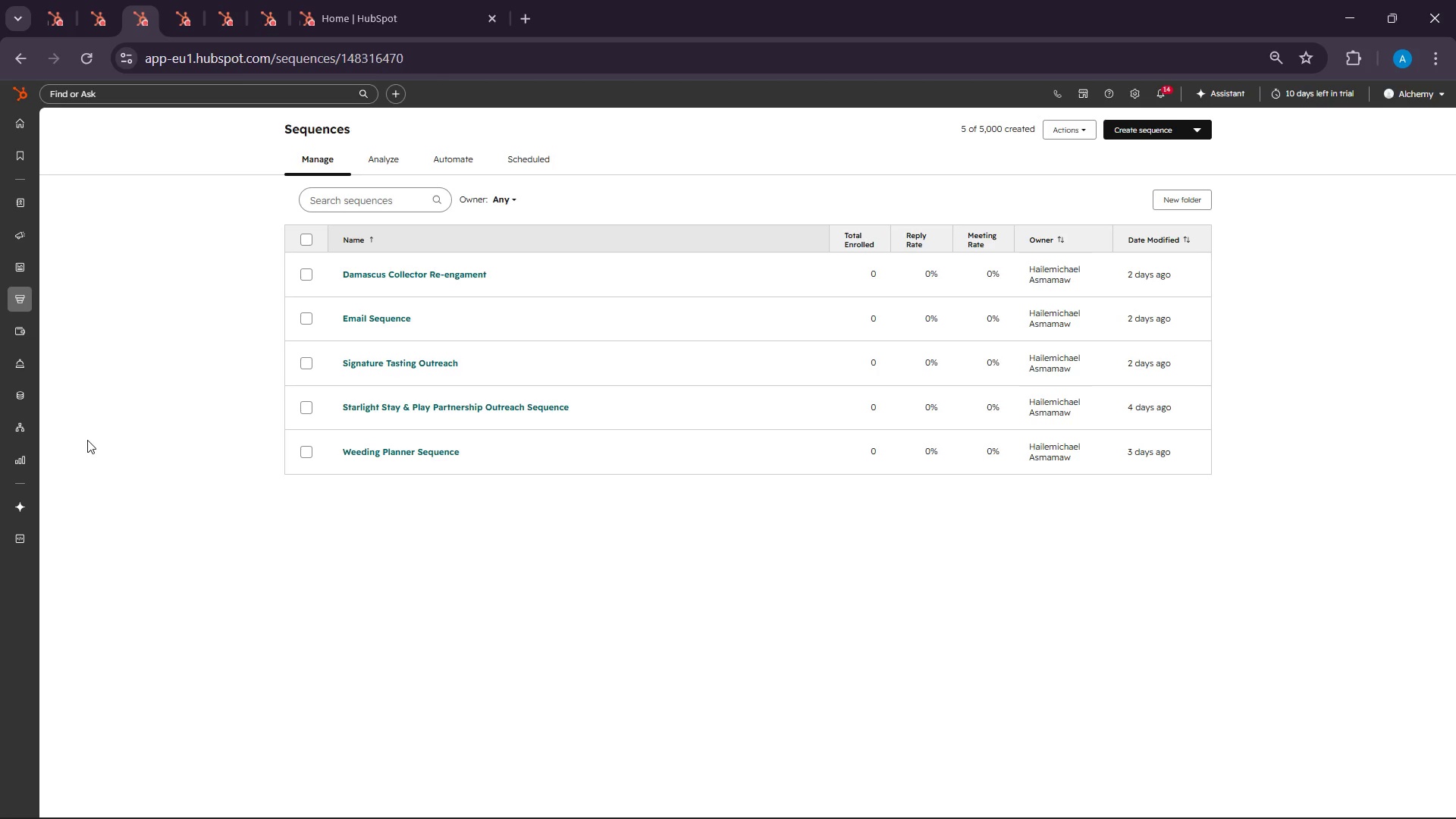 
left_click([1188, 126])
 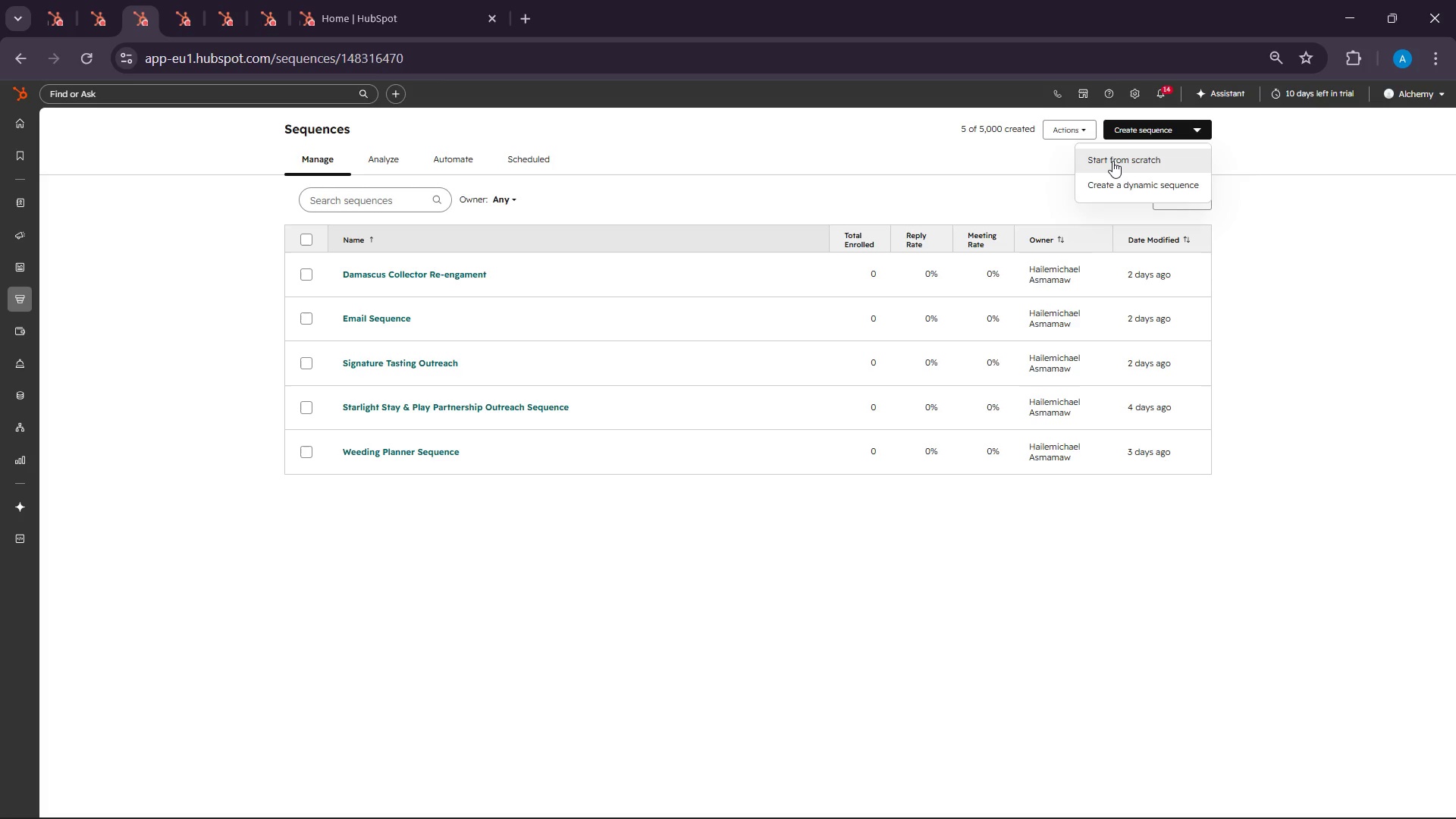 
left_click([1112, 161])
 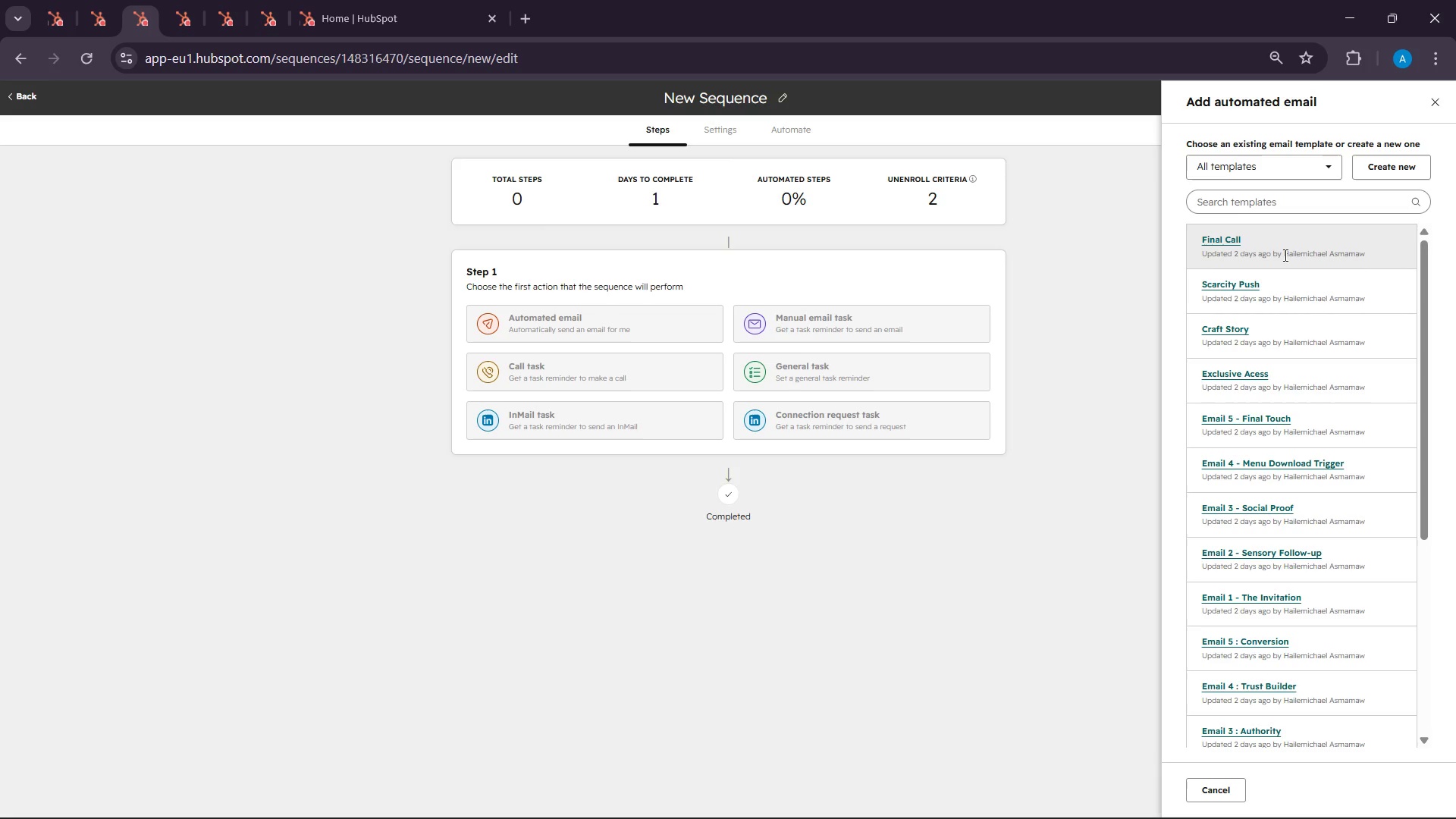 
wait(311.44)
 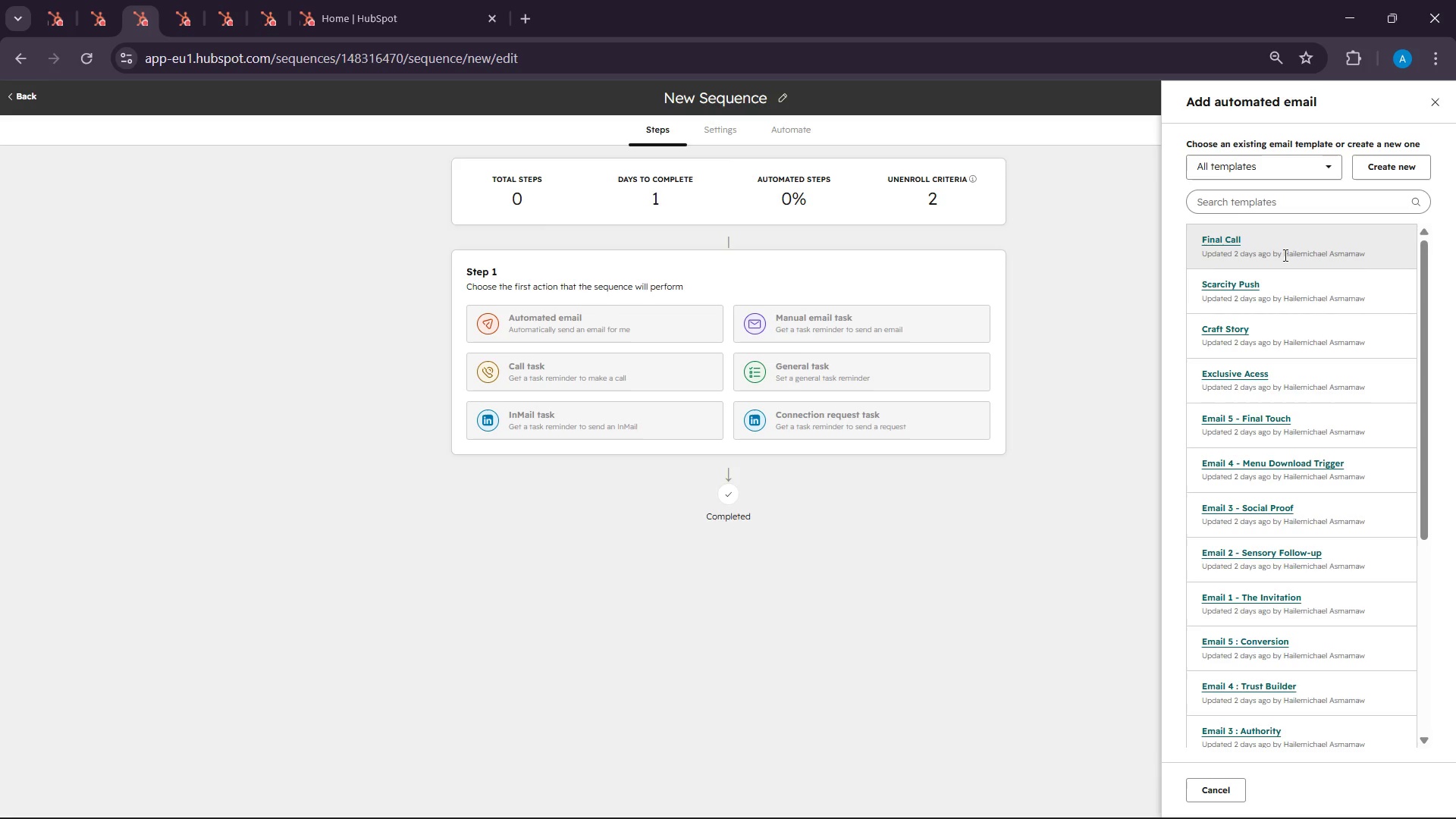 
left_click([1231, 198])
 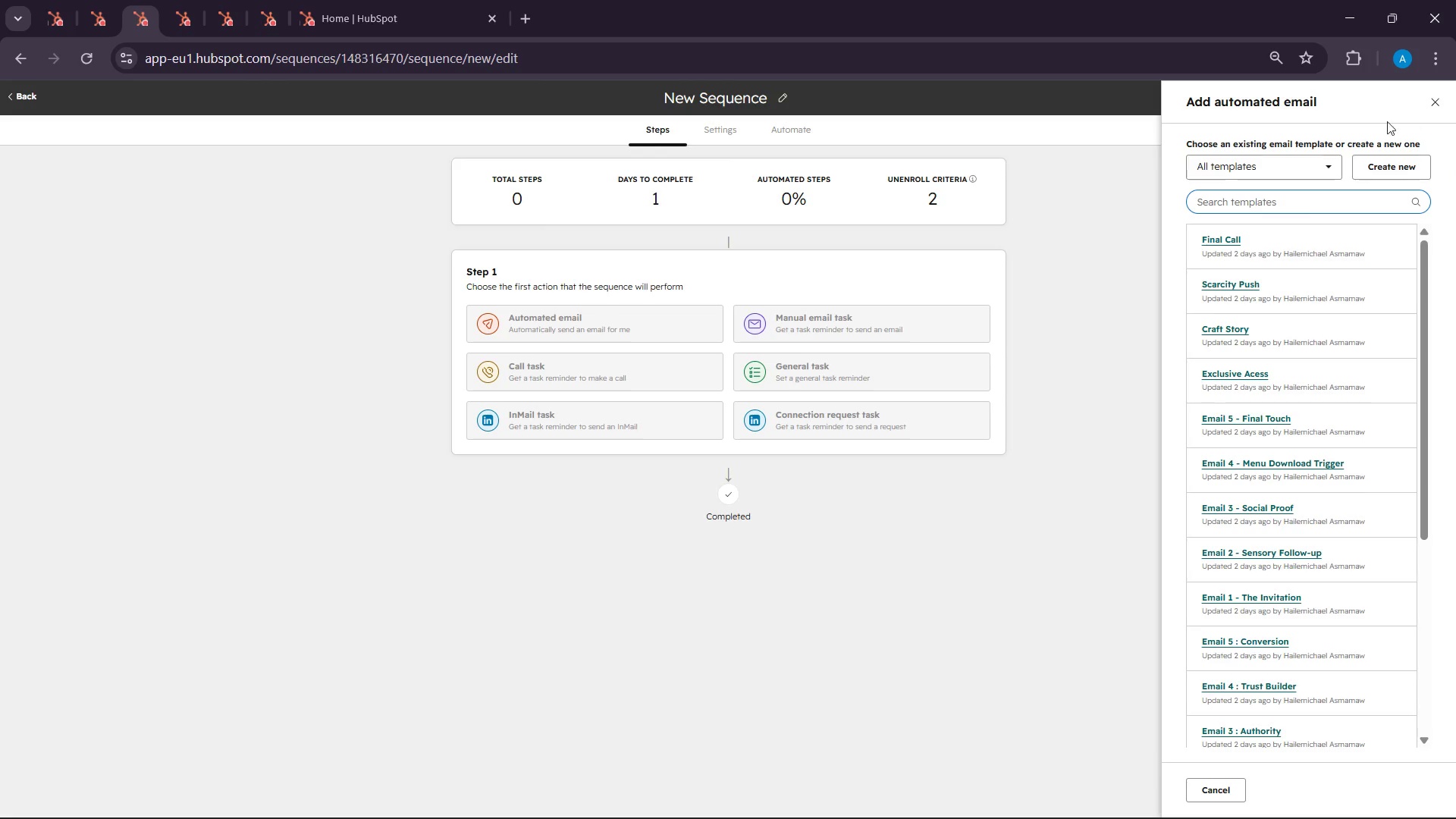 
double_click([1372, 164])
 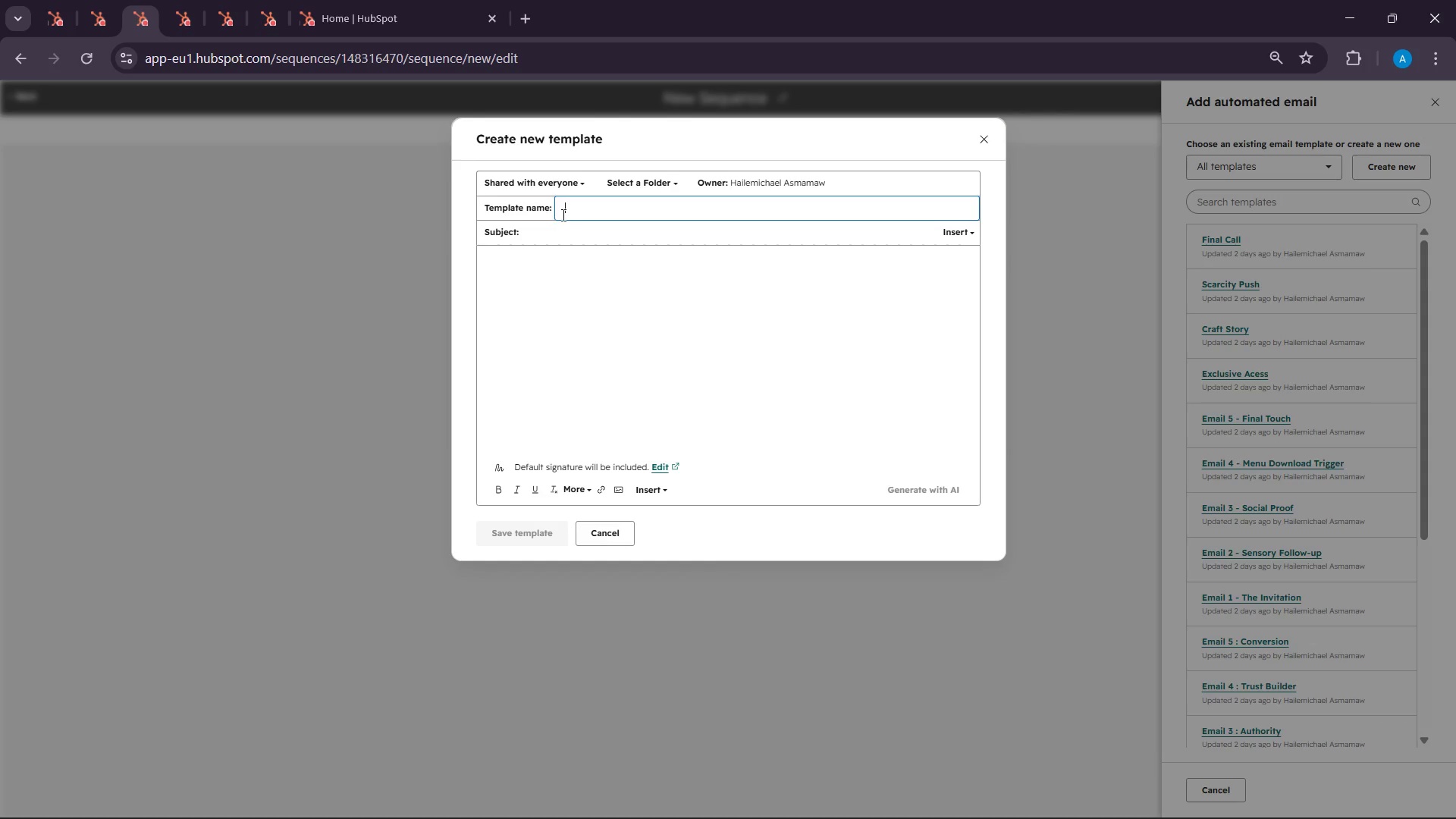 
left_click([577, 213])
 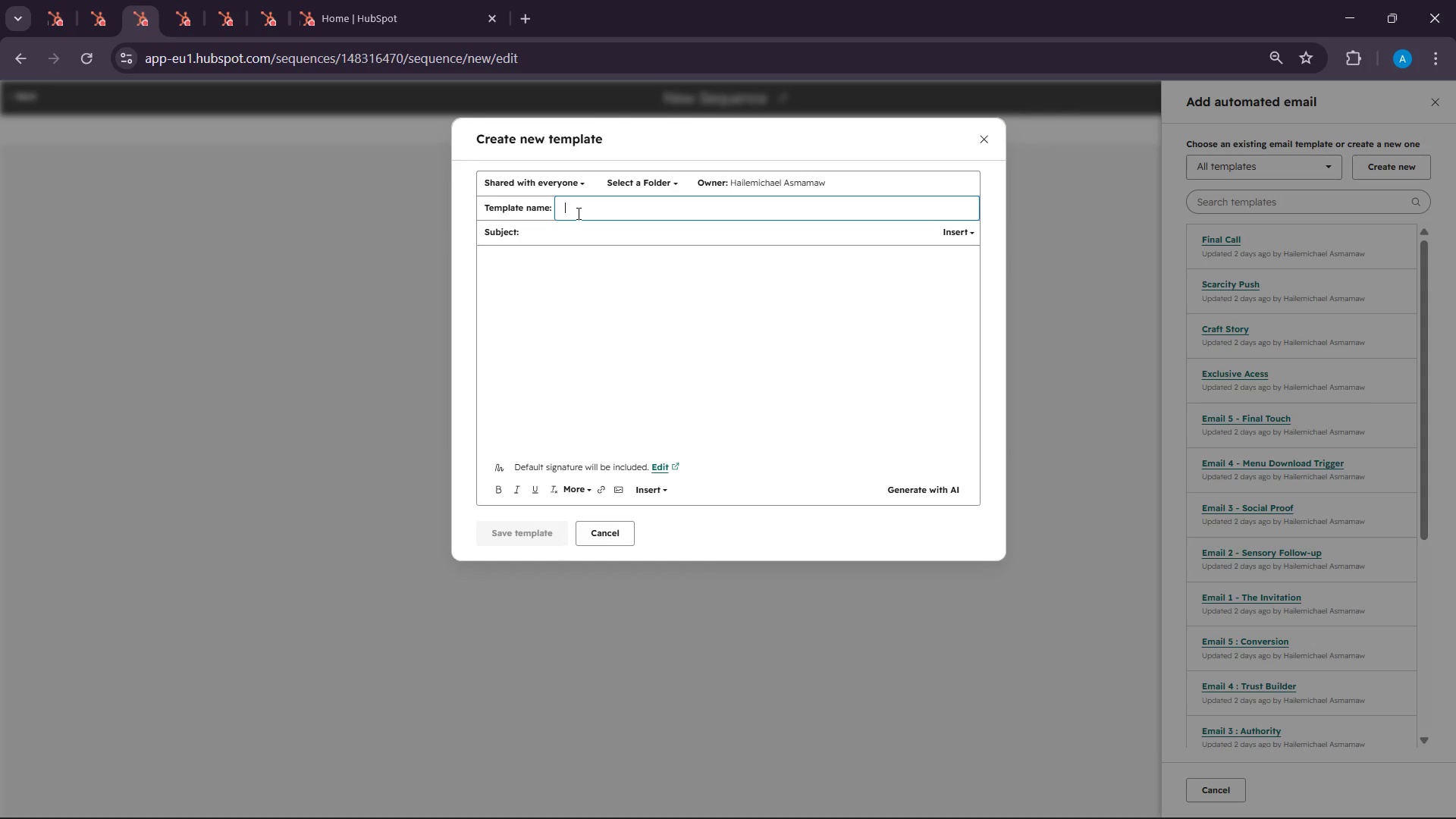 
type(TOuch 1 )
 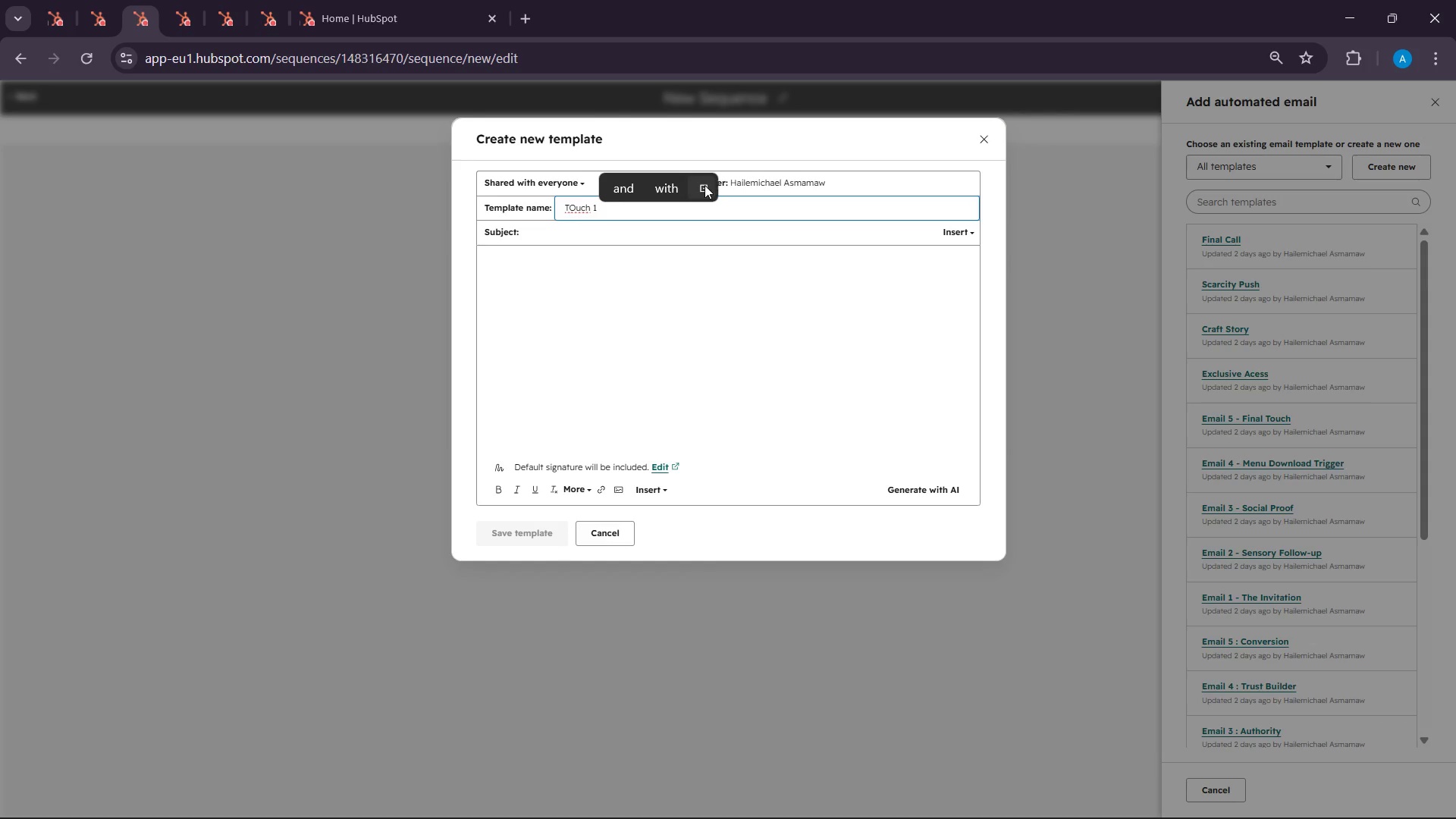 
key(Backspace)
key(Backspace)
key(Backspace)
key(Backspace)
key(Backspace)
key(Backspace)
key(Backspace)
type(ouch 1 )
 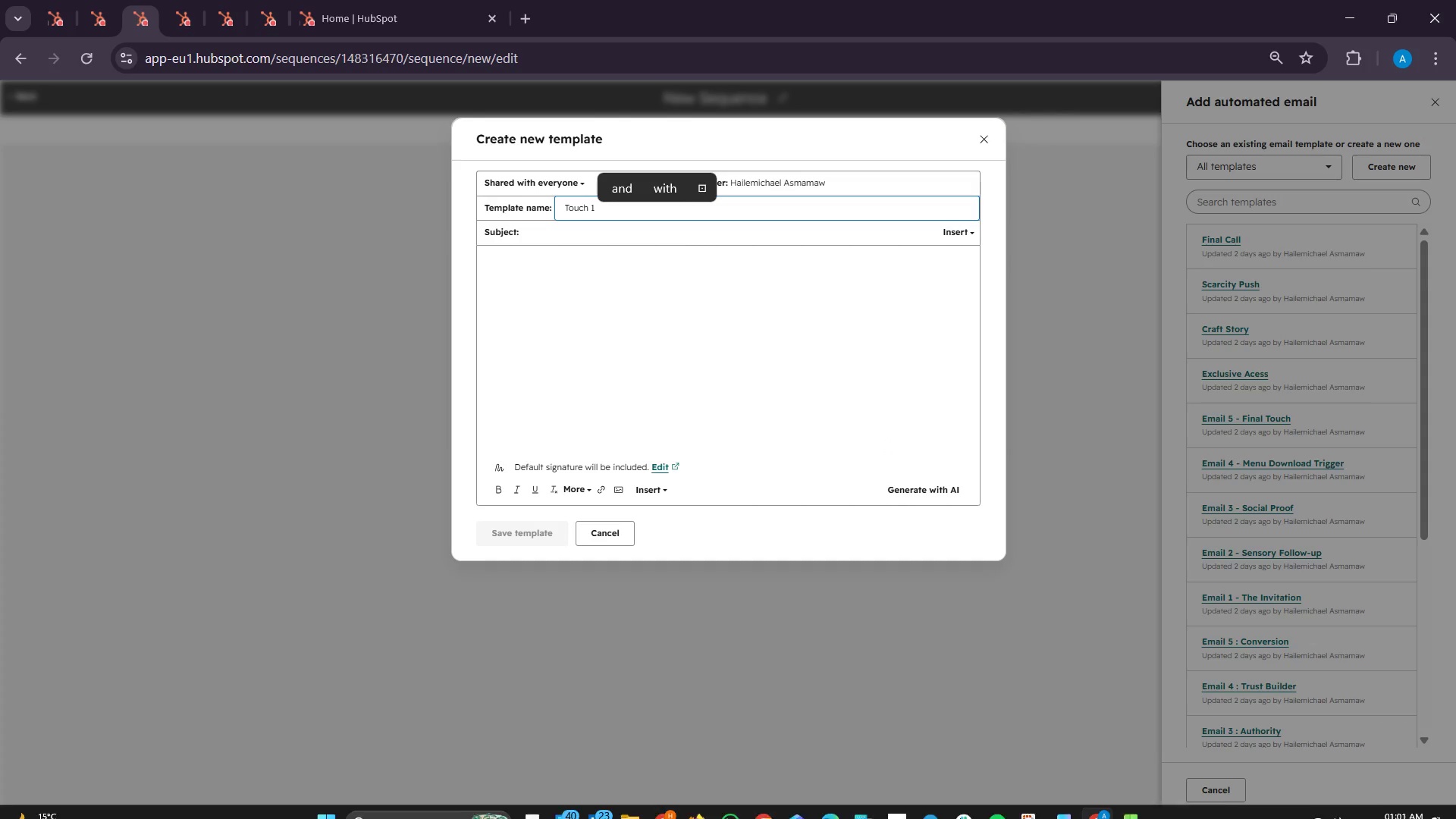 
wait(5.5)
 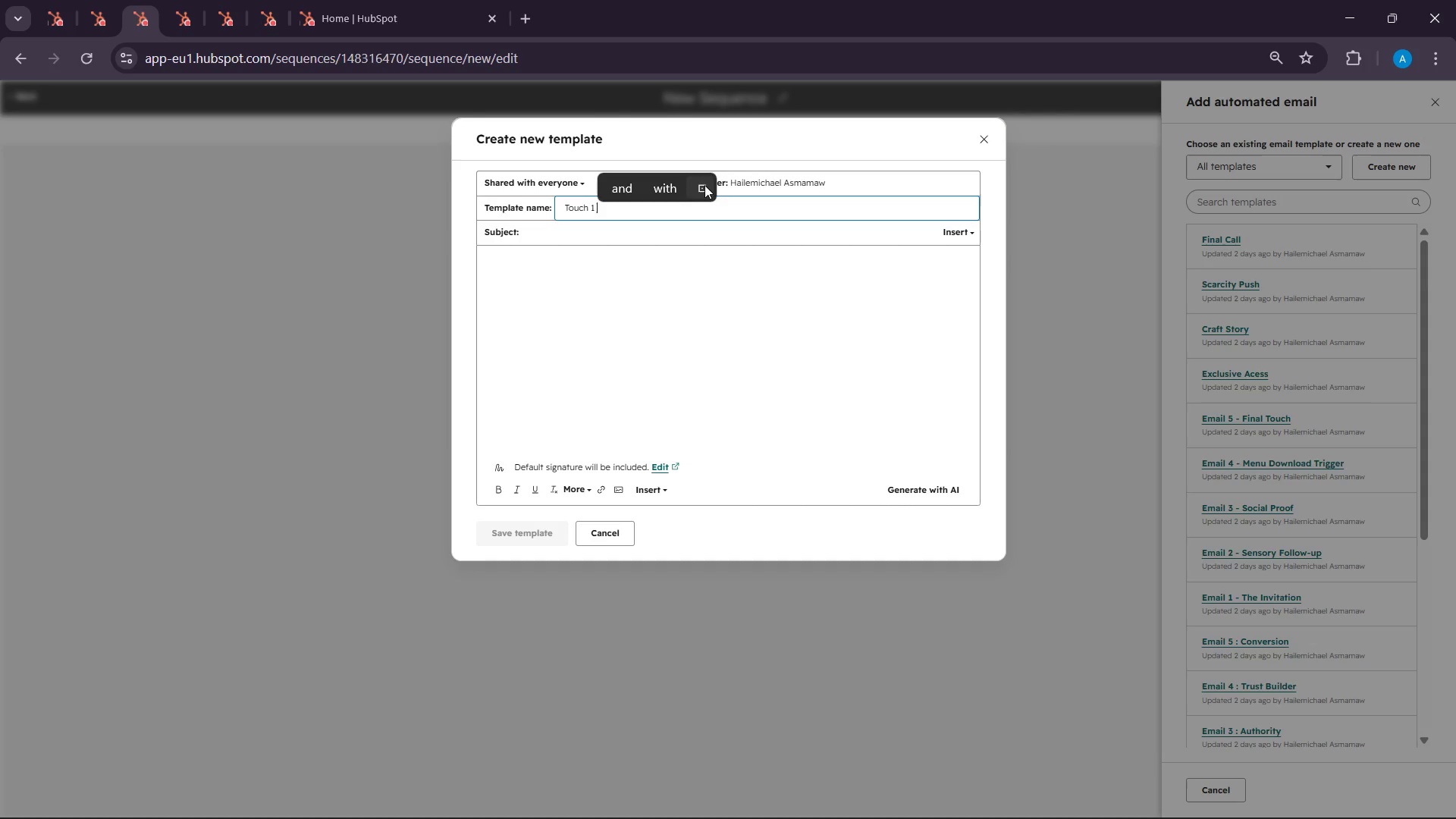 
left_click([861, 805])
 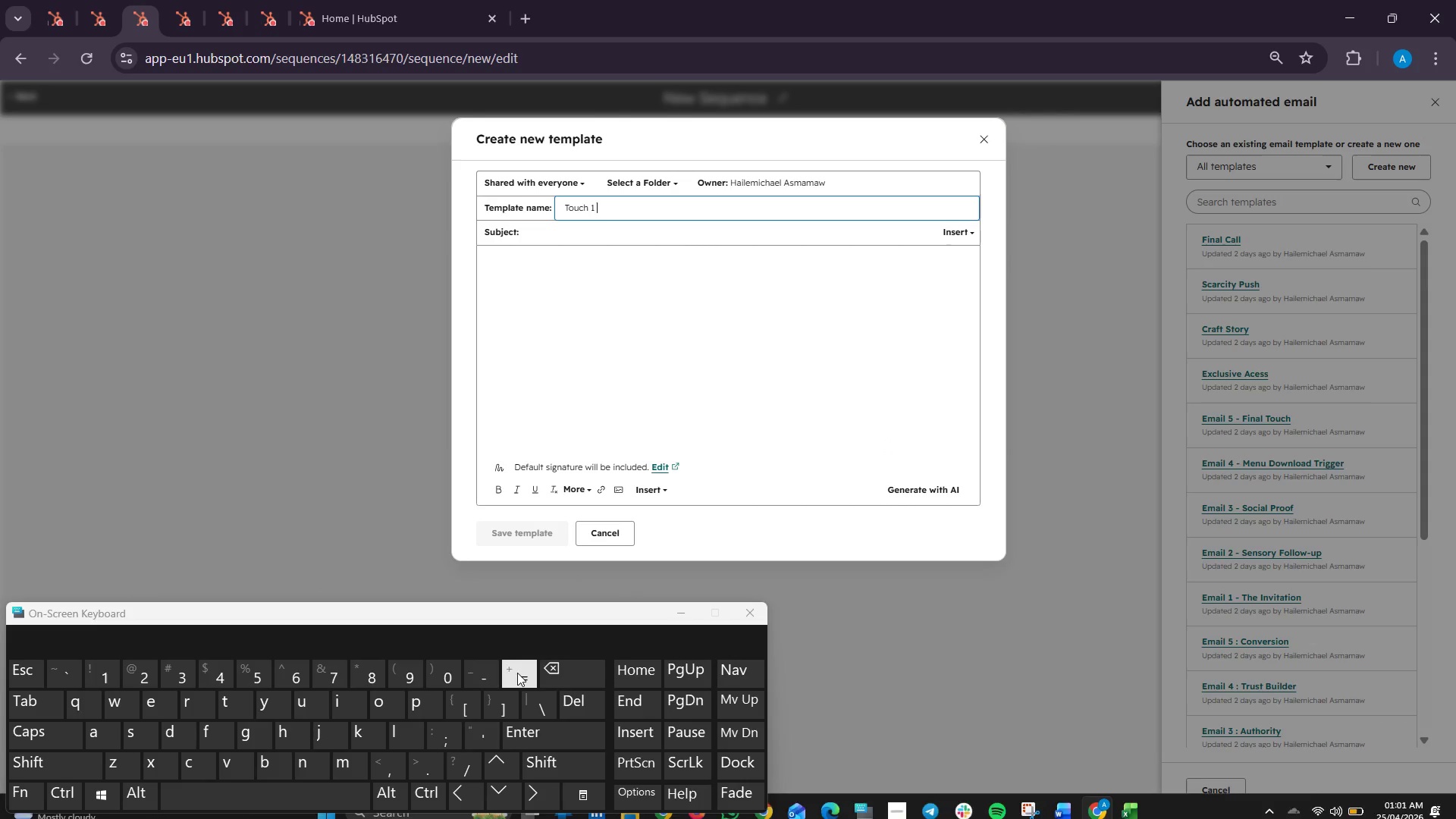 
key(Minus)
 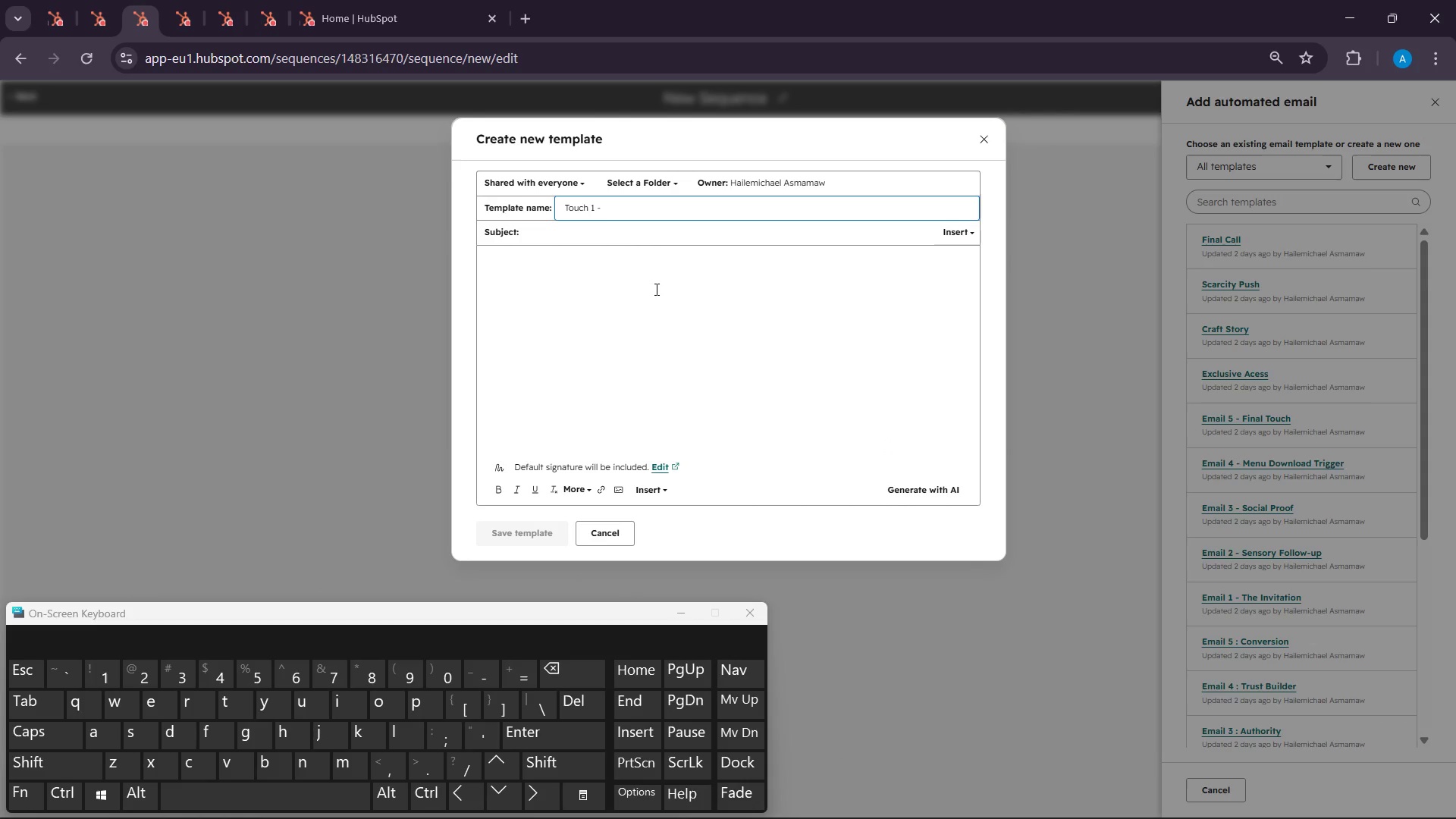 
type( Eail 1 ( Intro ))
 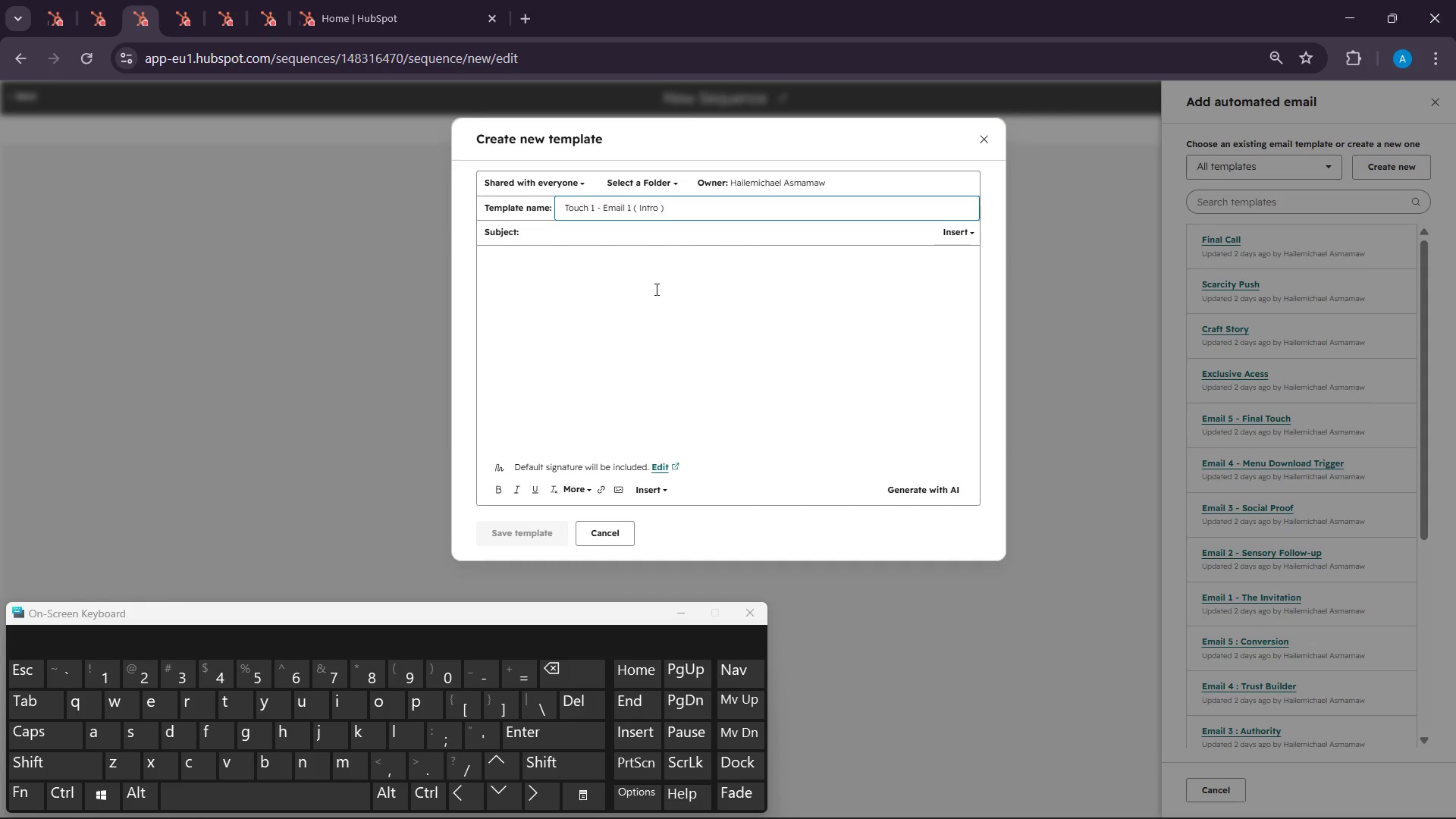 
left_click([626, 255])
 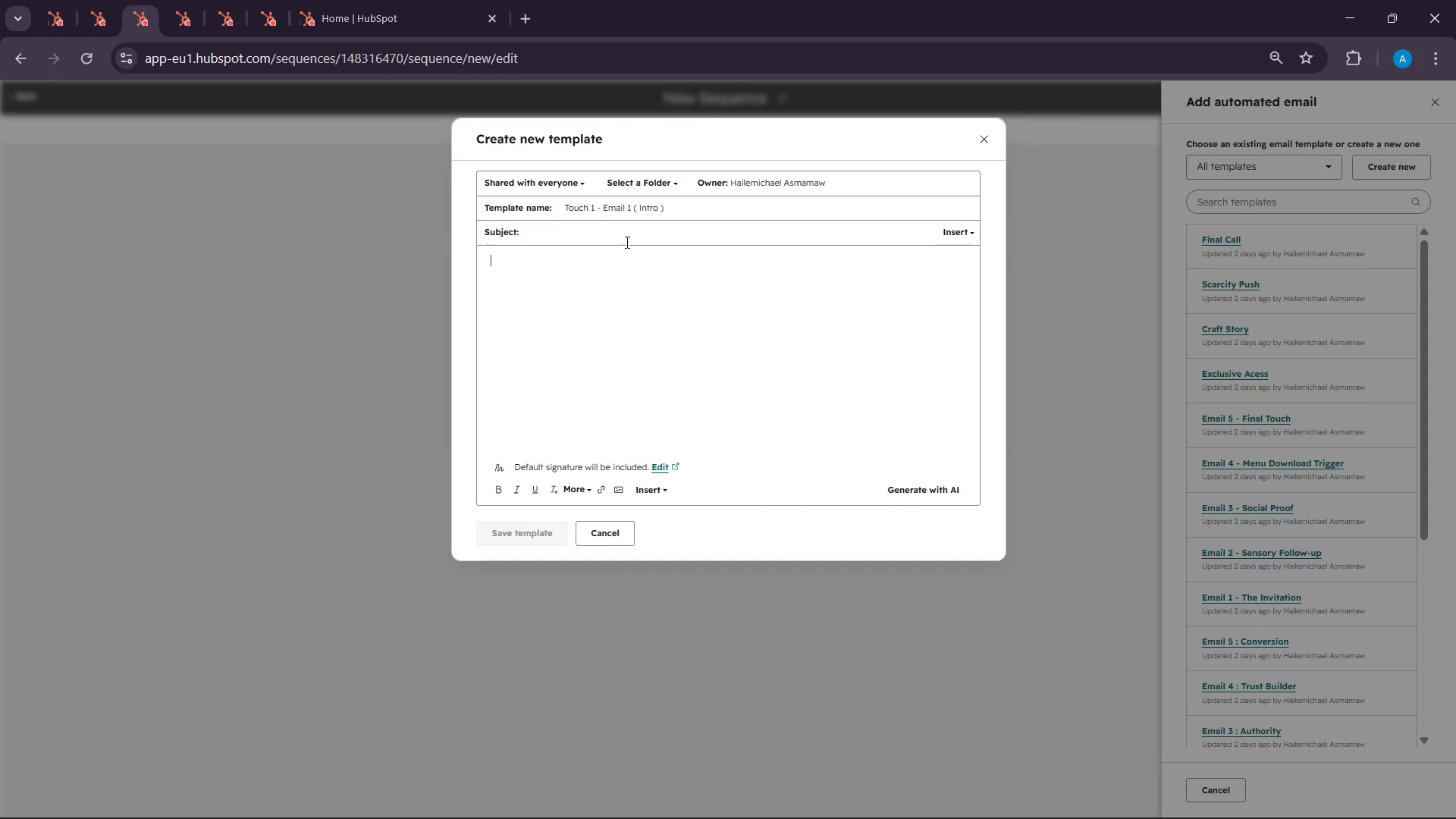 
left_click([626, 237])
 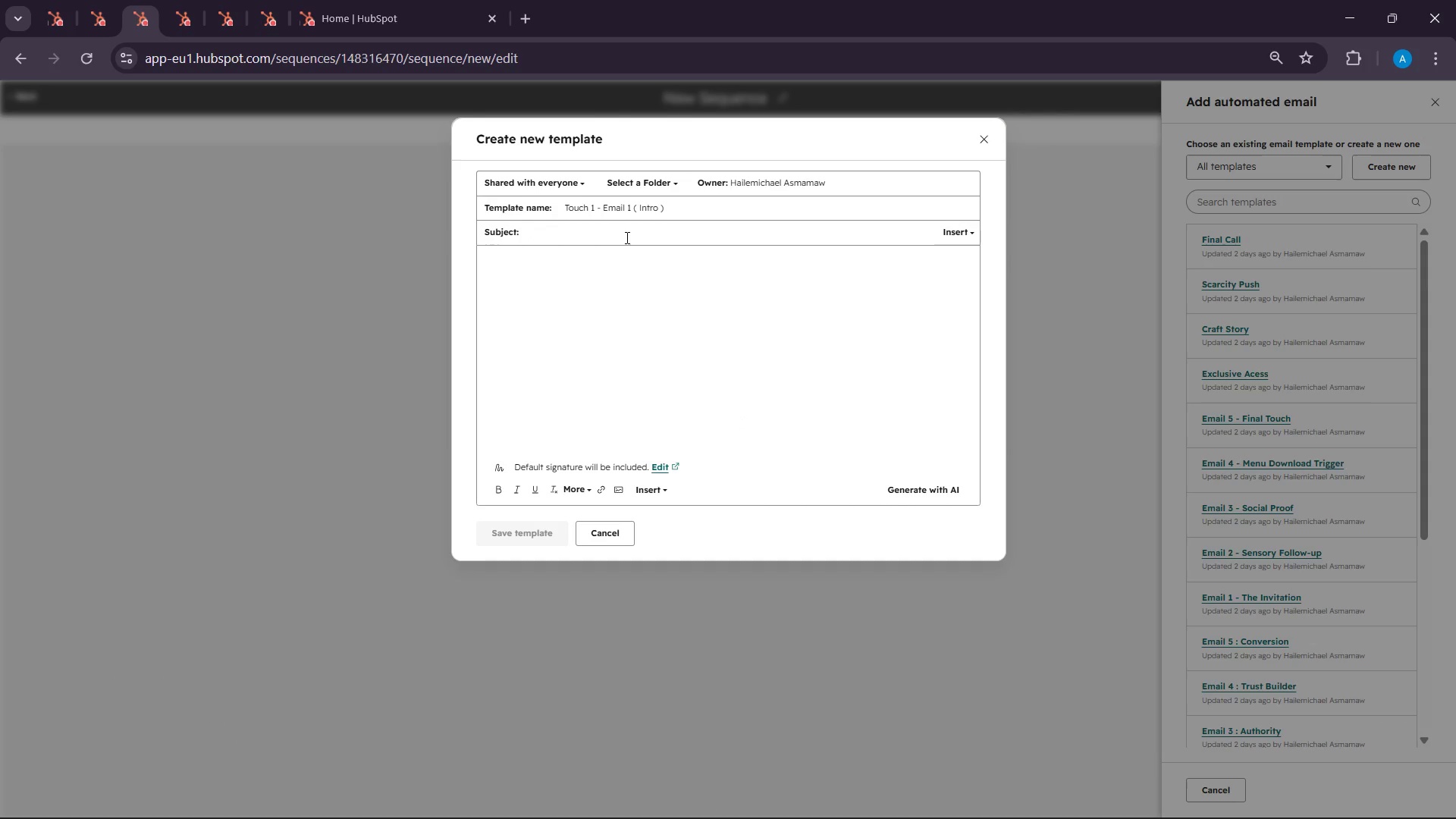 
wait(5.5)
 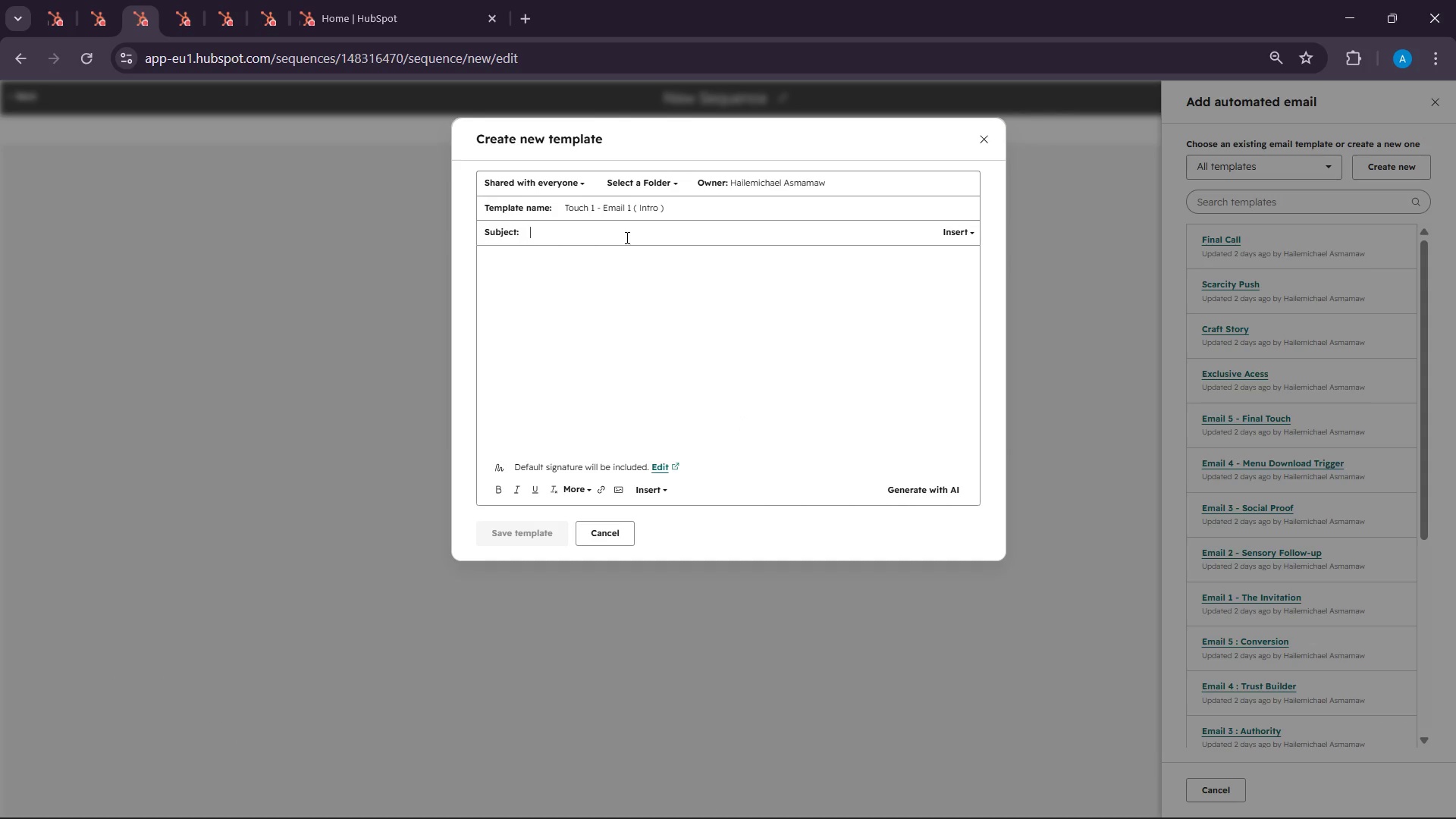 
type(Expli)
key(Backspace)
type(ain ADU Prtnershi)
 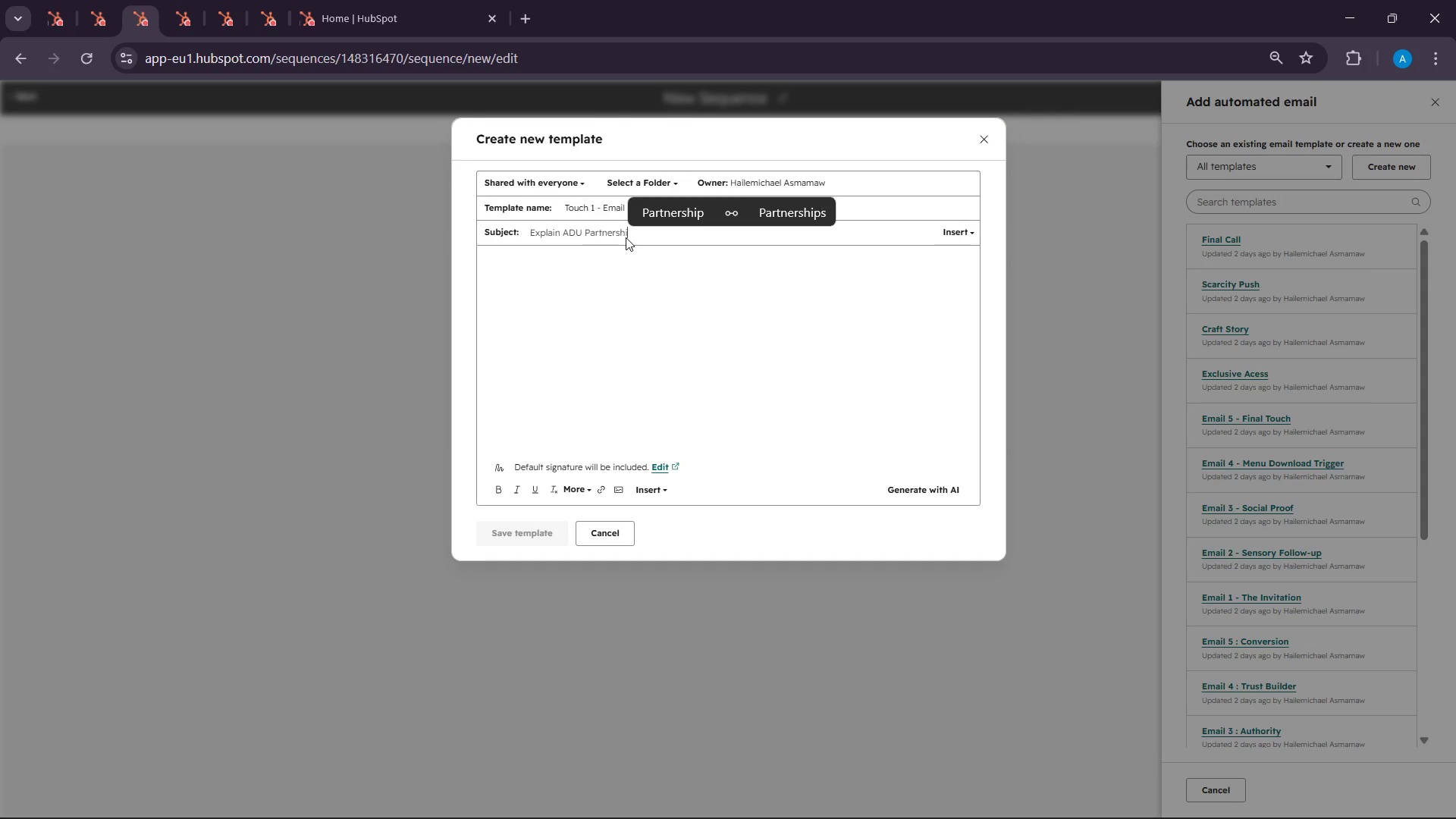 
left_click([664, 218])
 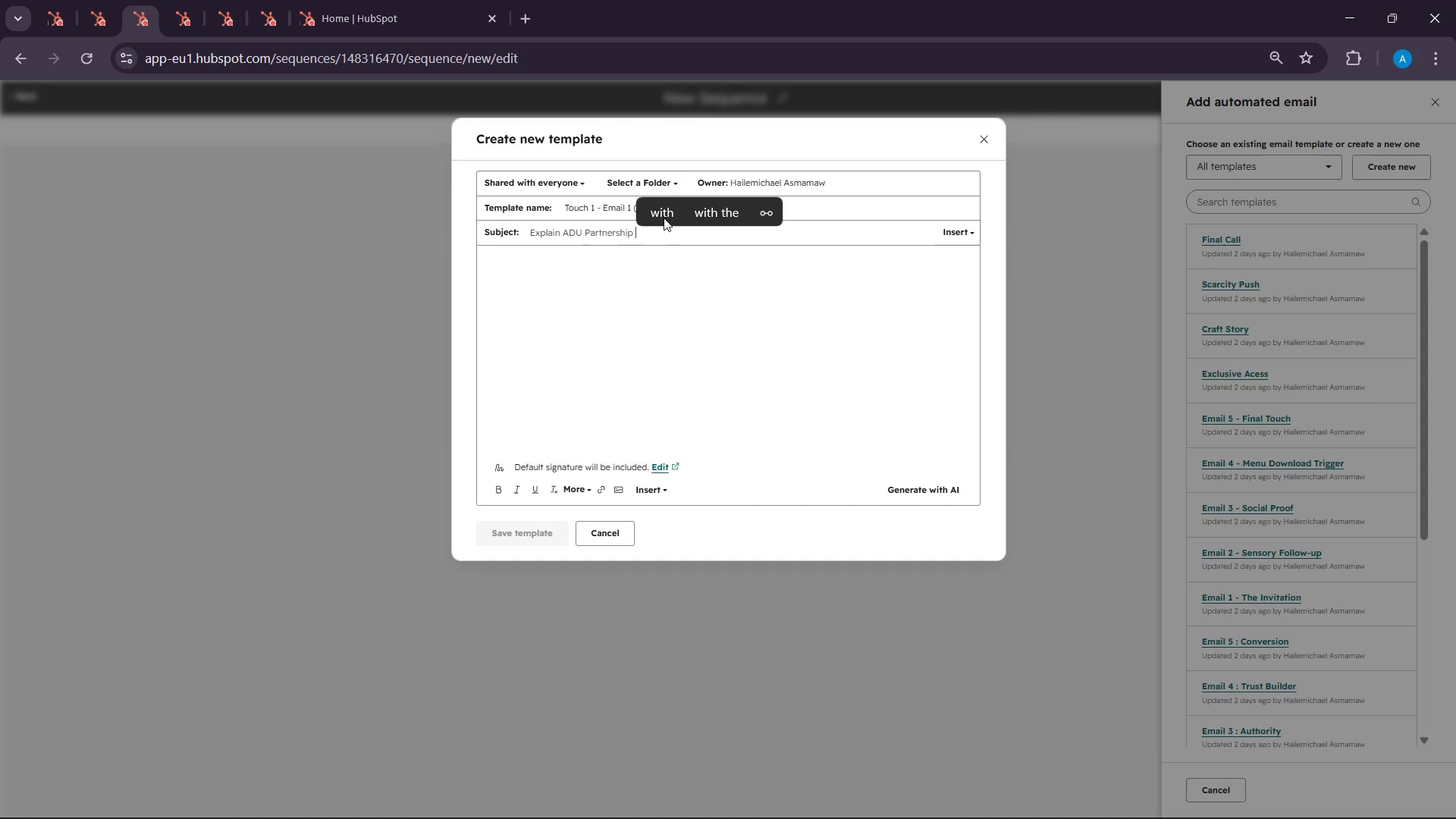 
key(Backspace)
 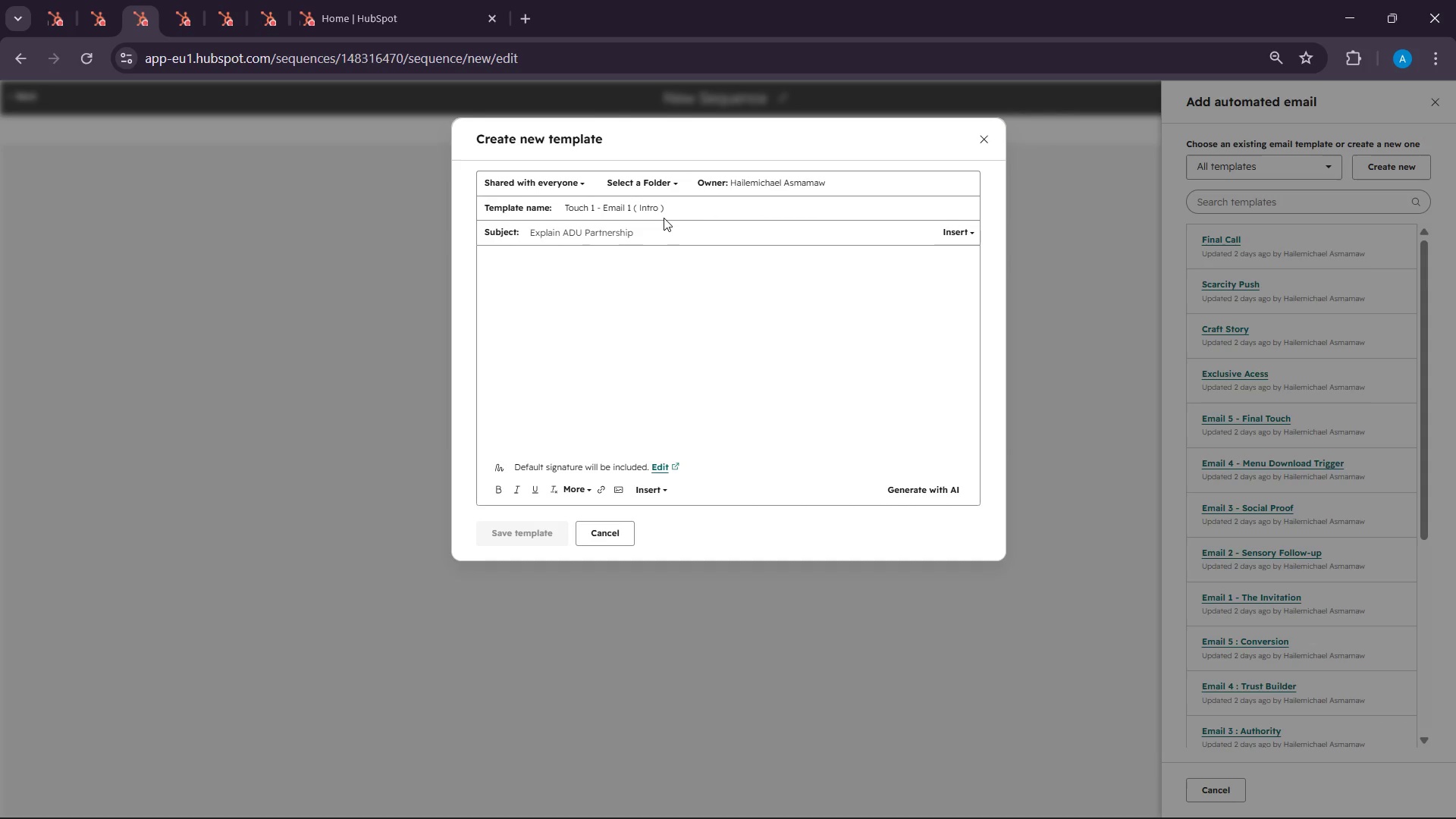 
type(in )
key(Backspace)
key(Backspace)
key(Backspace)
type( in )
 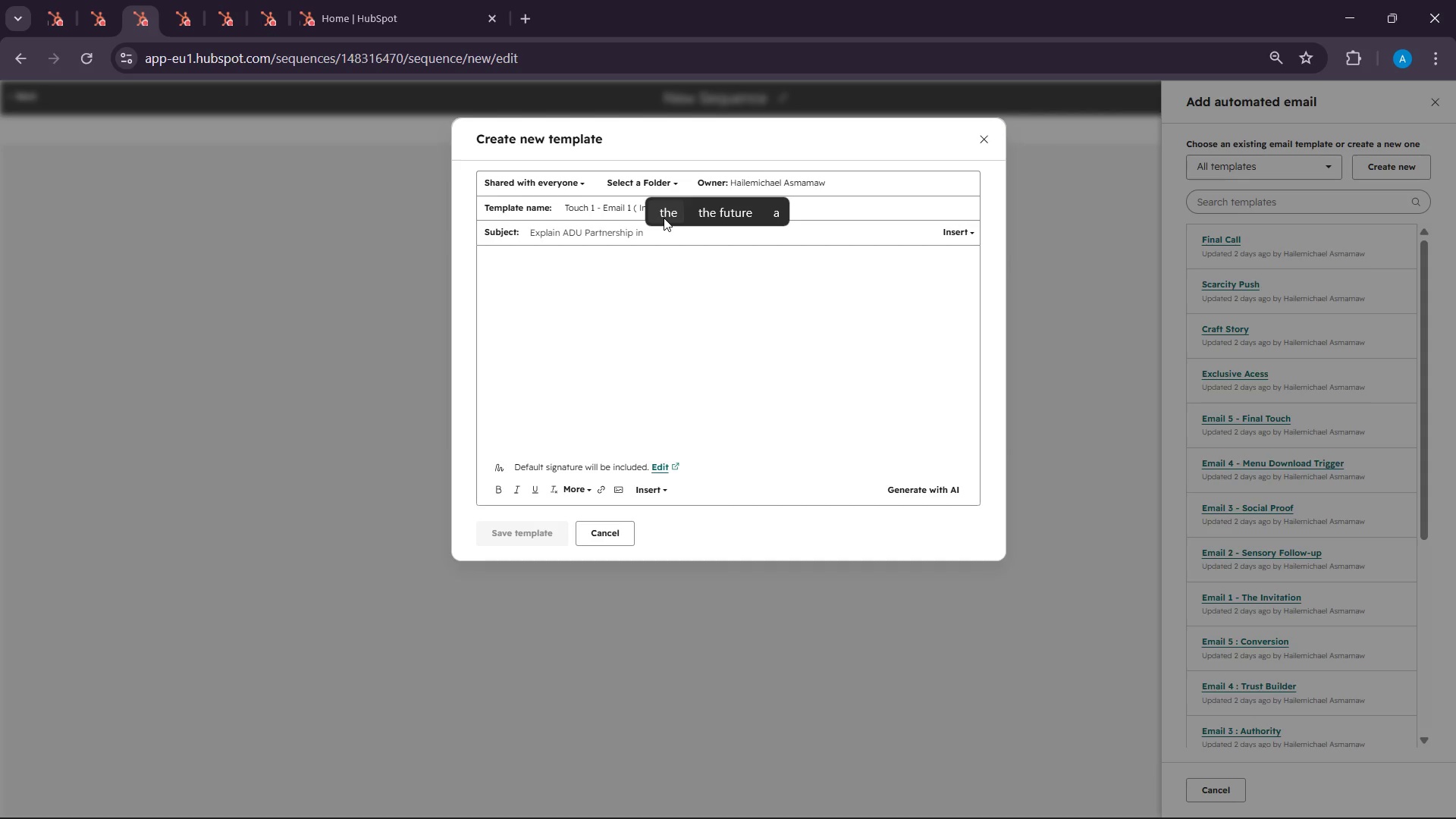 
wait(61.88)
 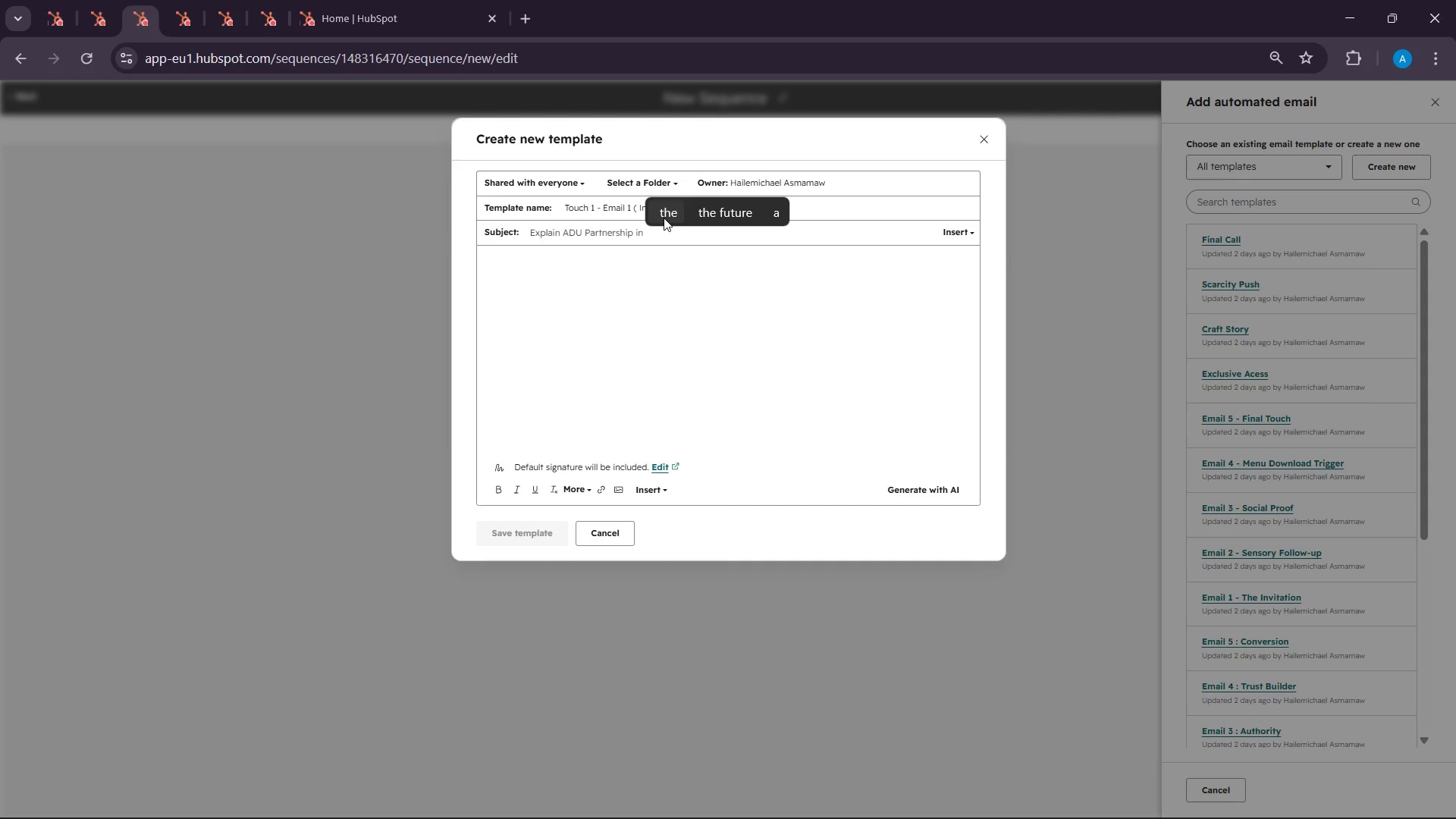 
left_click([958, 230])
 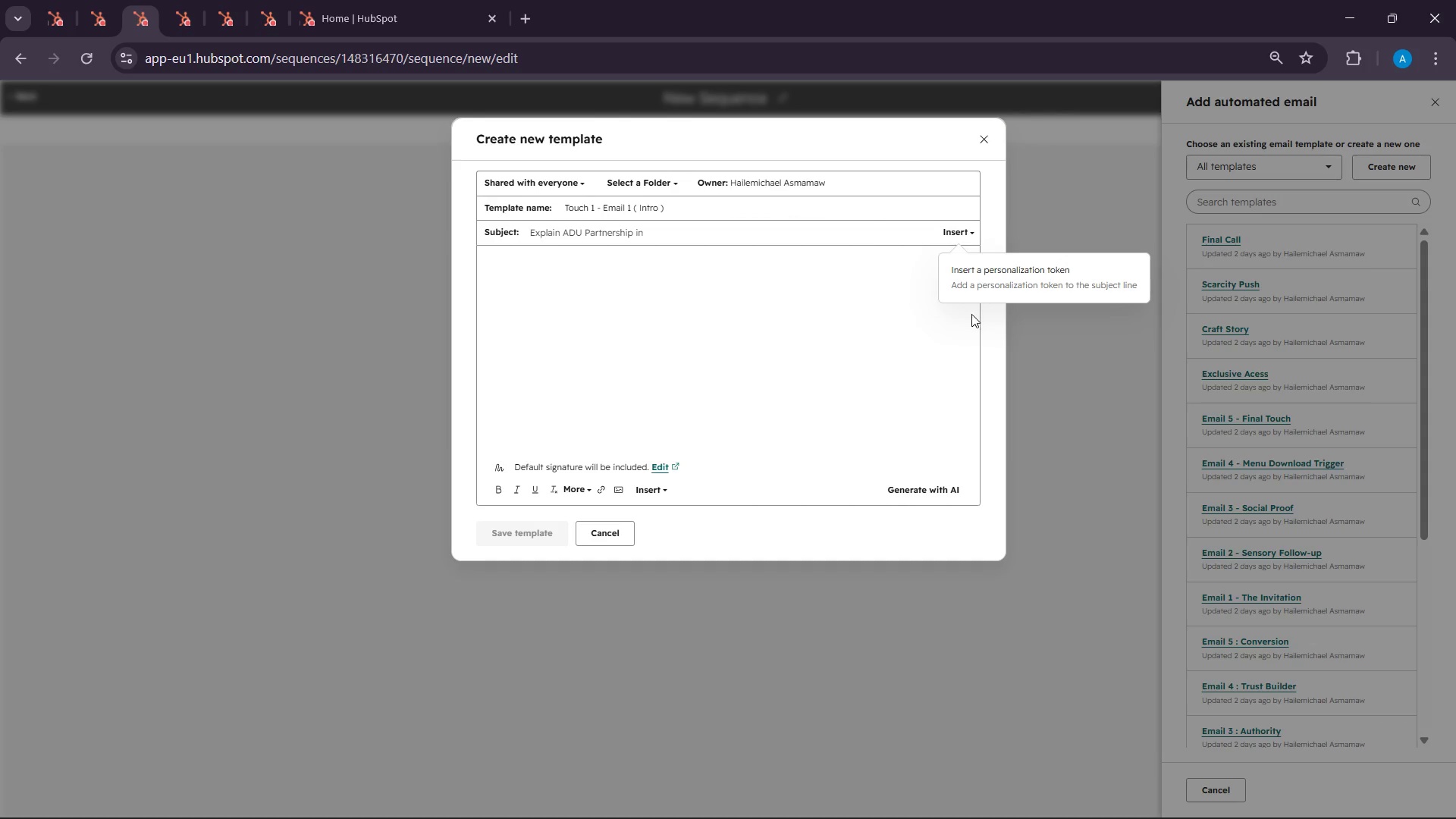 
left_click([985, 283])
 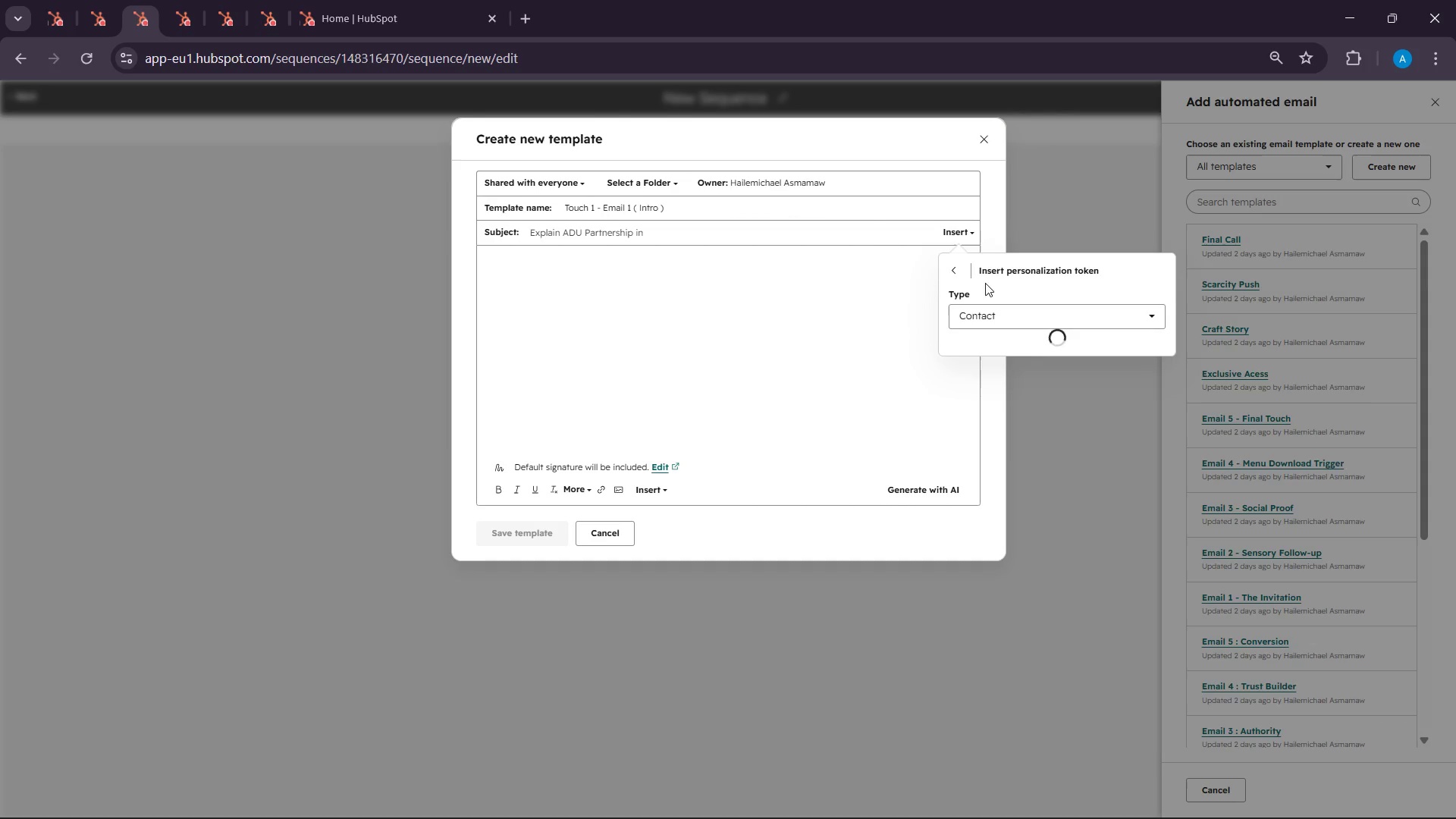 
mouse_move([989, 303])
 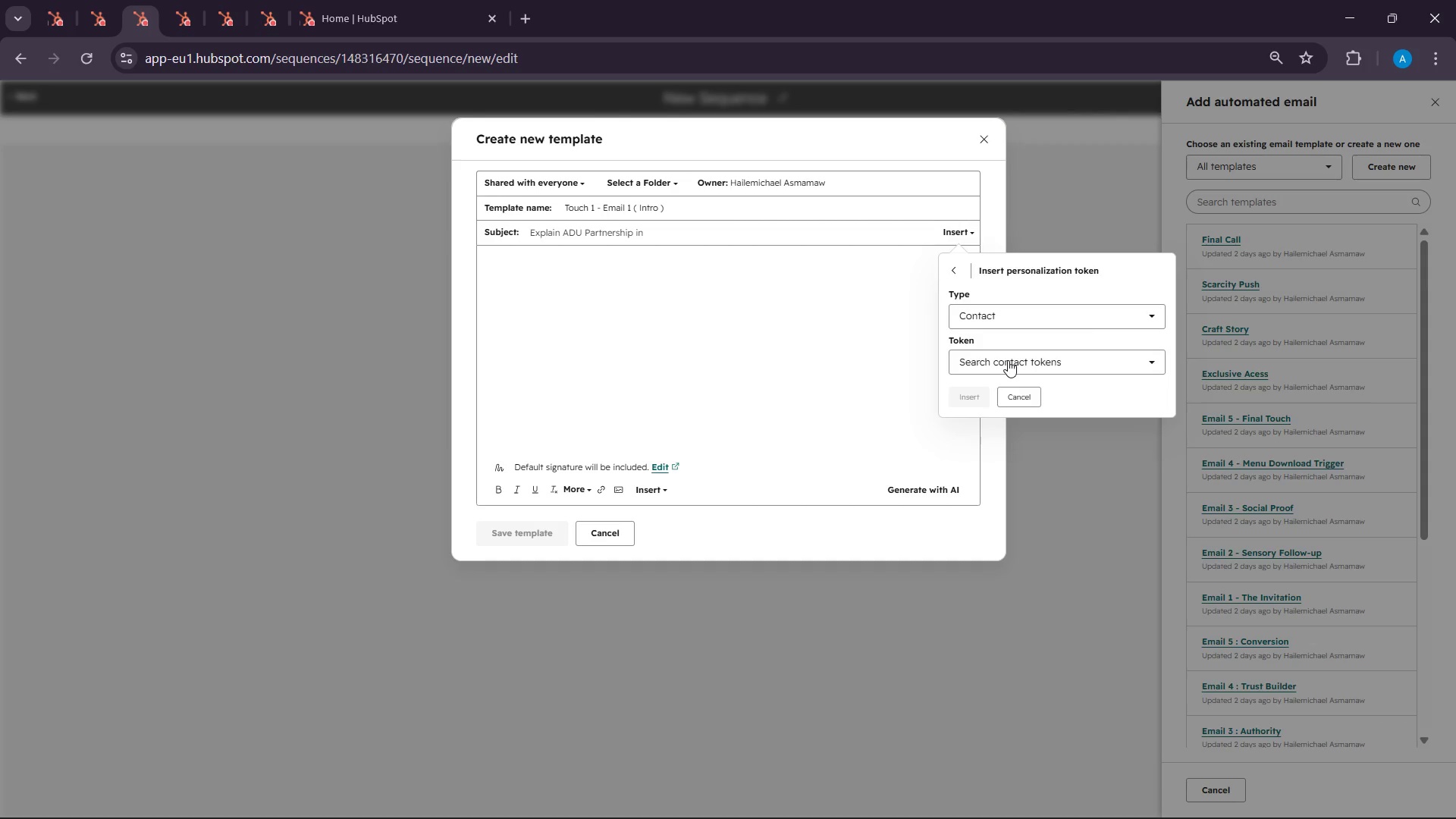 
left_click([1008, 360])
 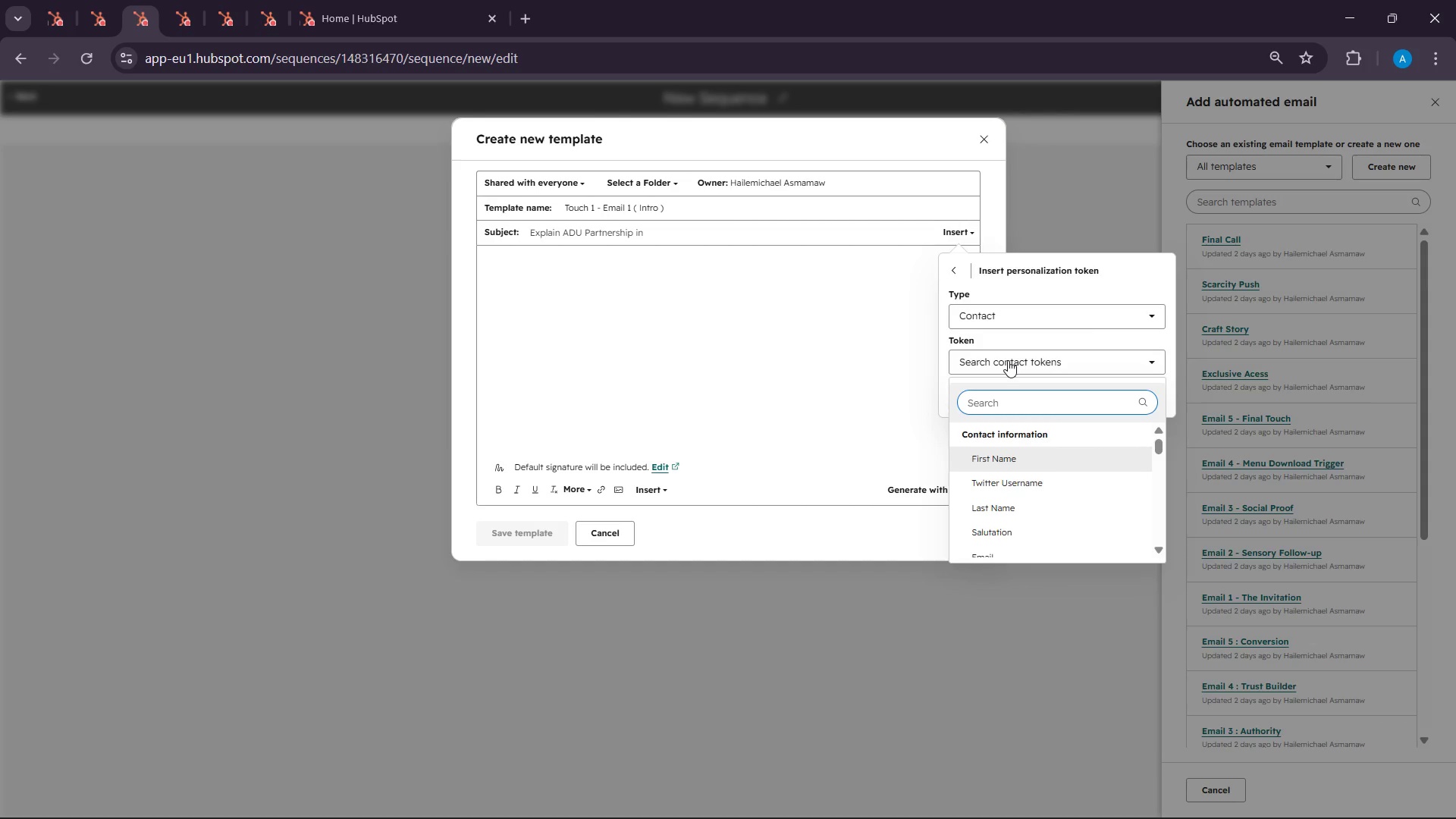 
type(prima)
 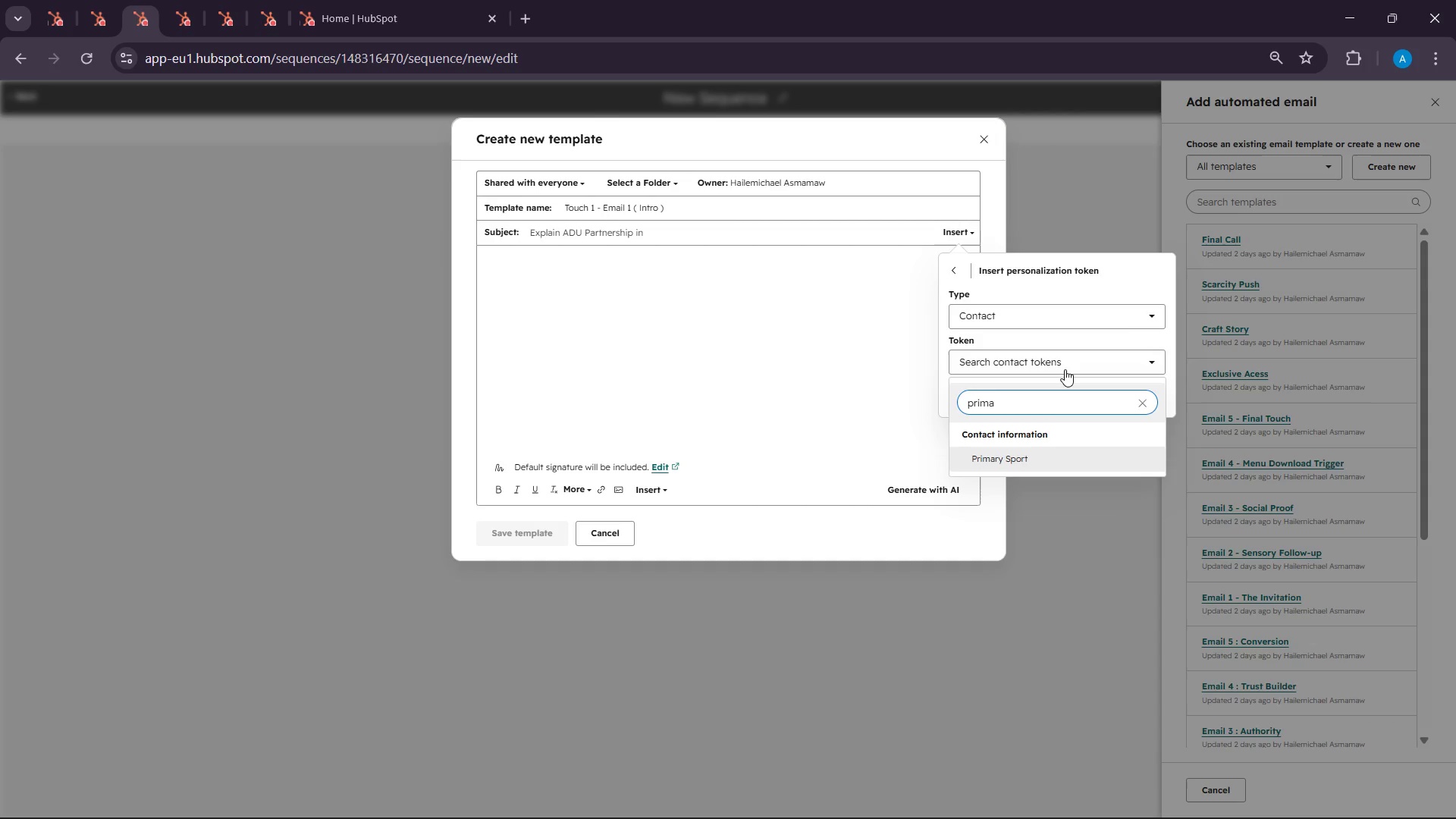 
wait(6.92)
 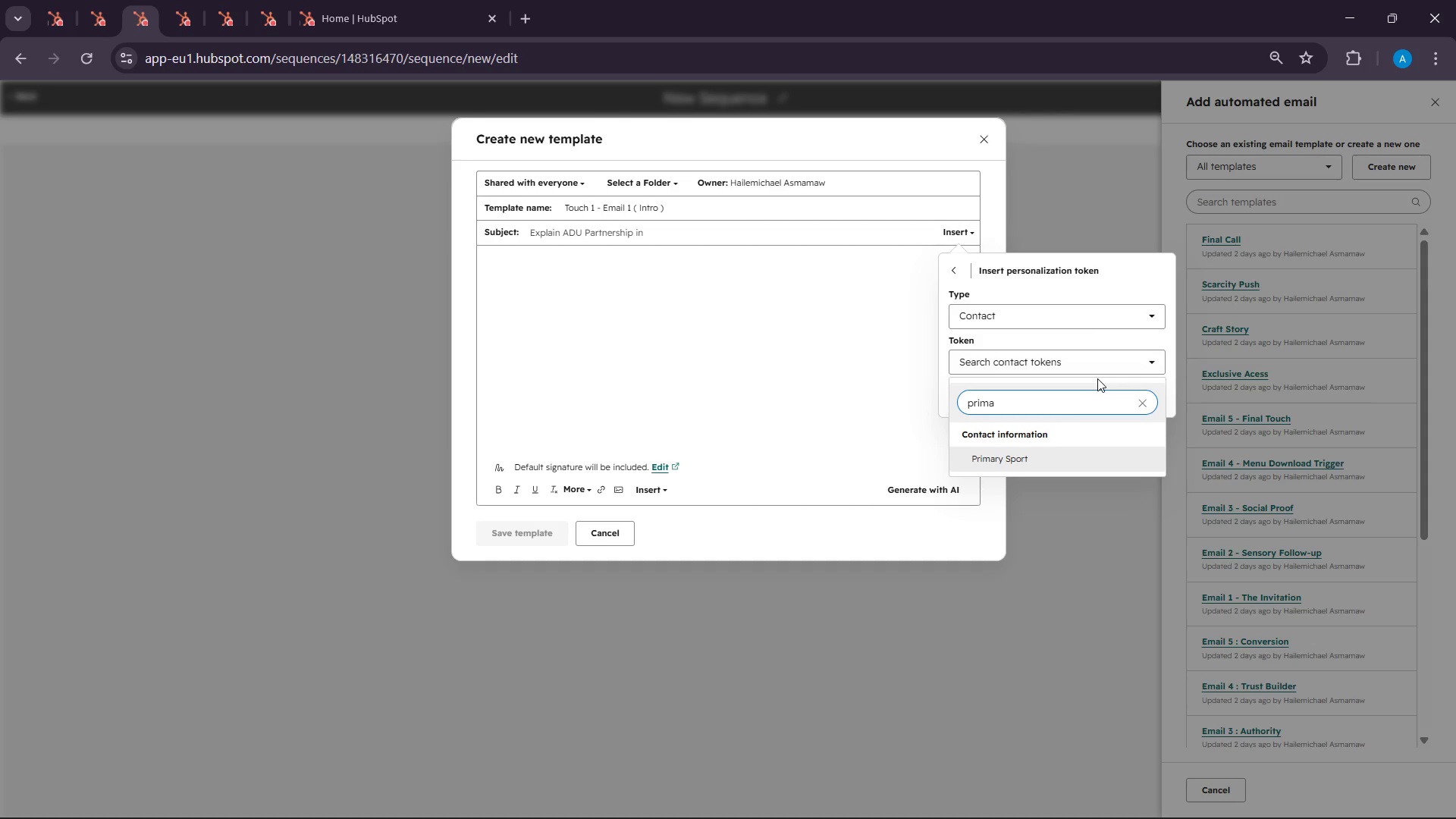 
left_click([1128, 804])
 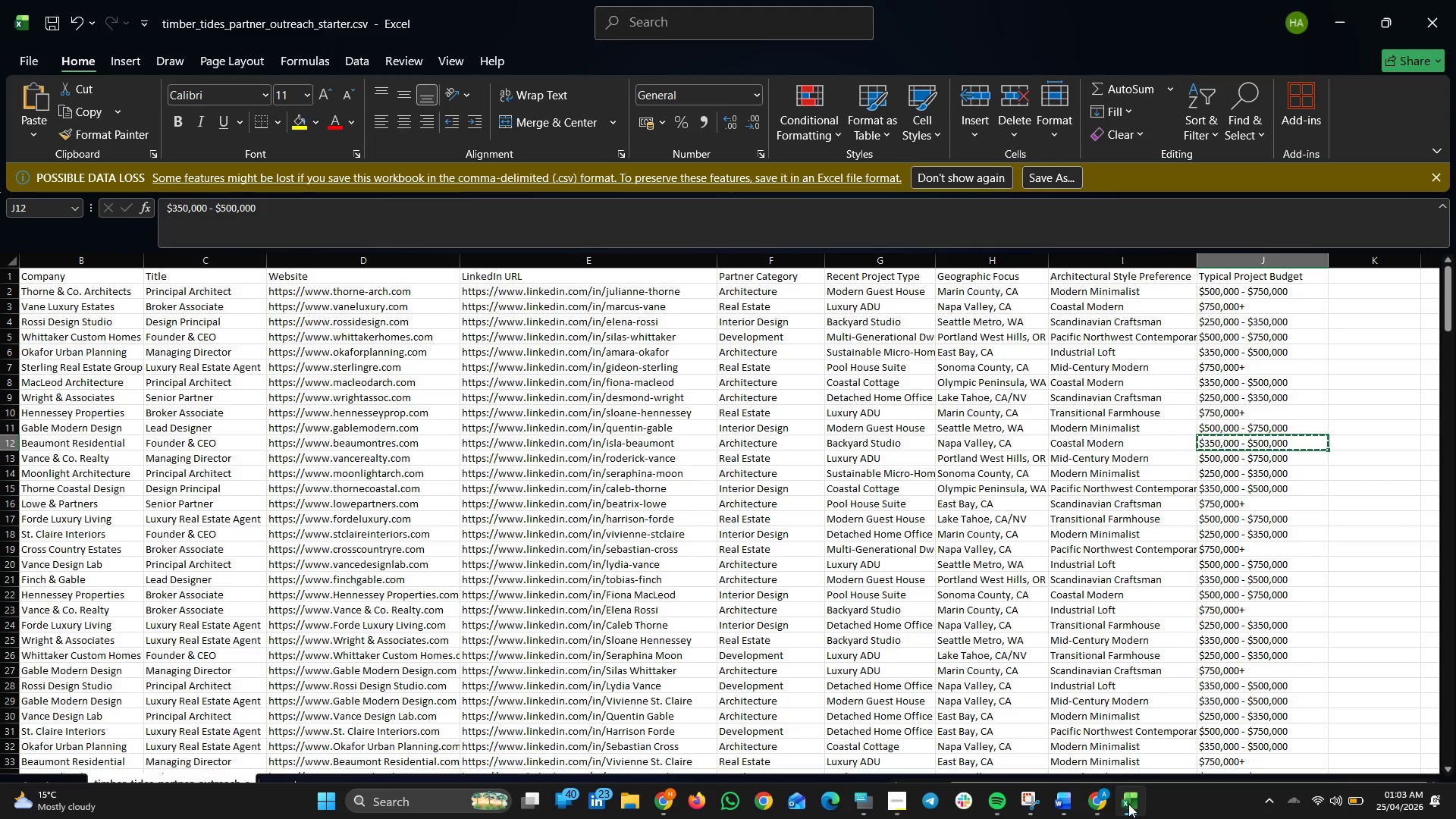 
wait(7.2)
 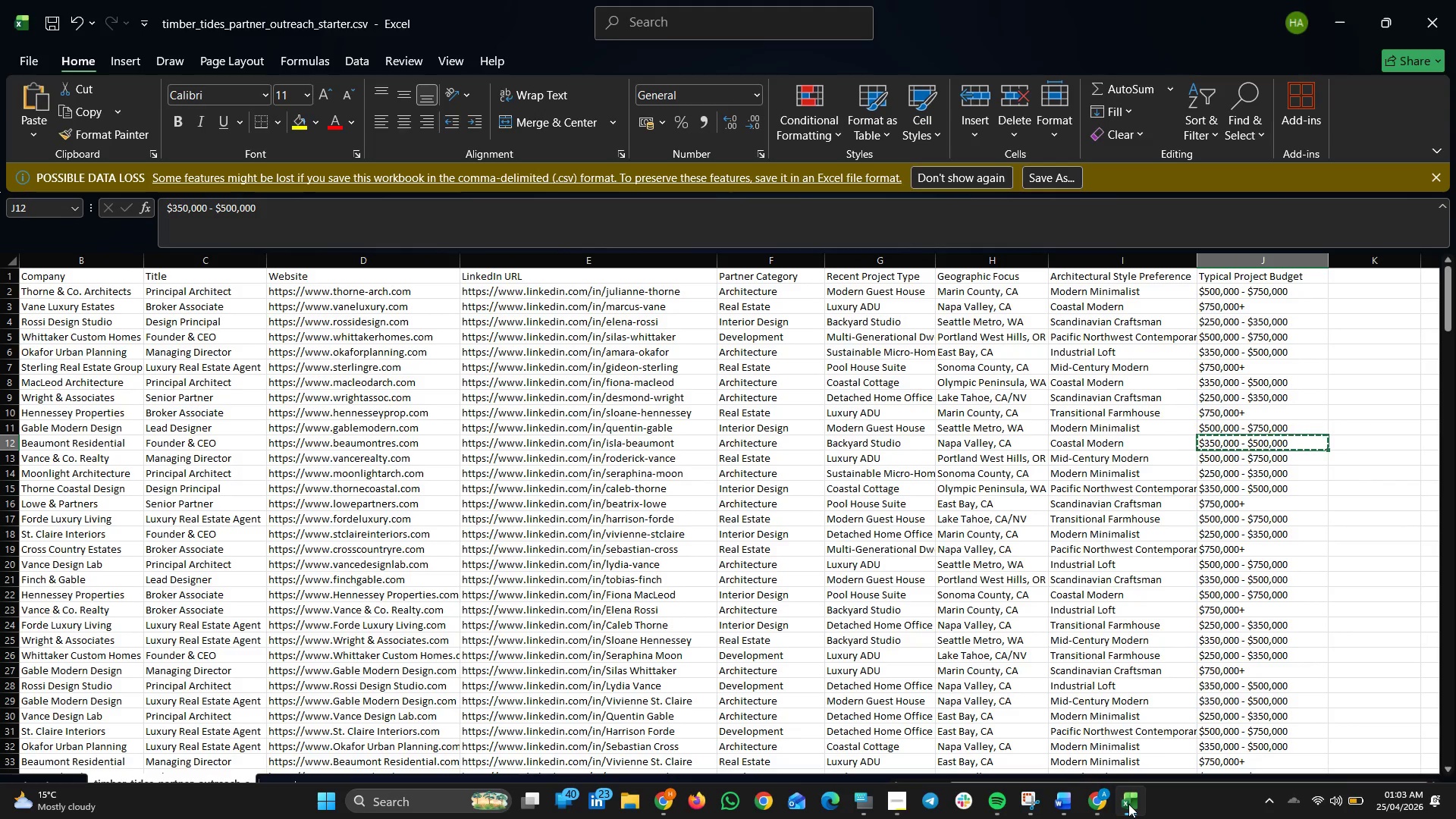 
left_click([1128, 804])
 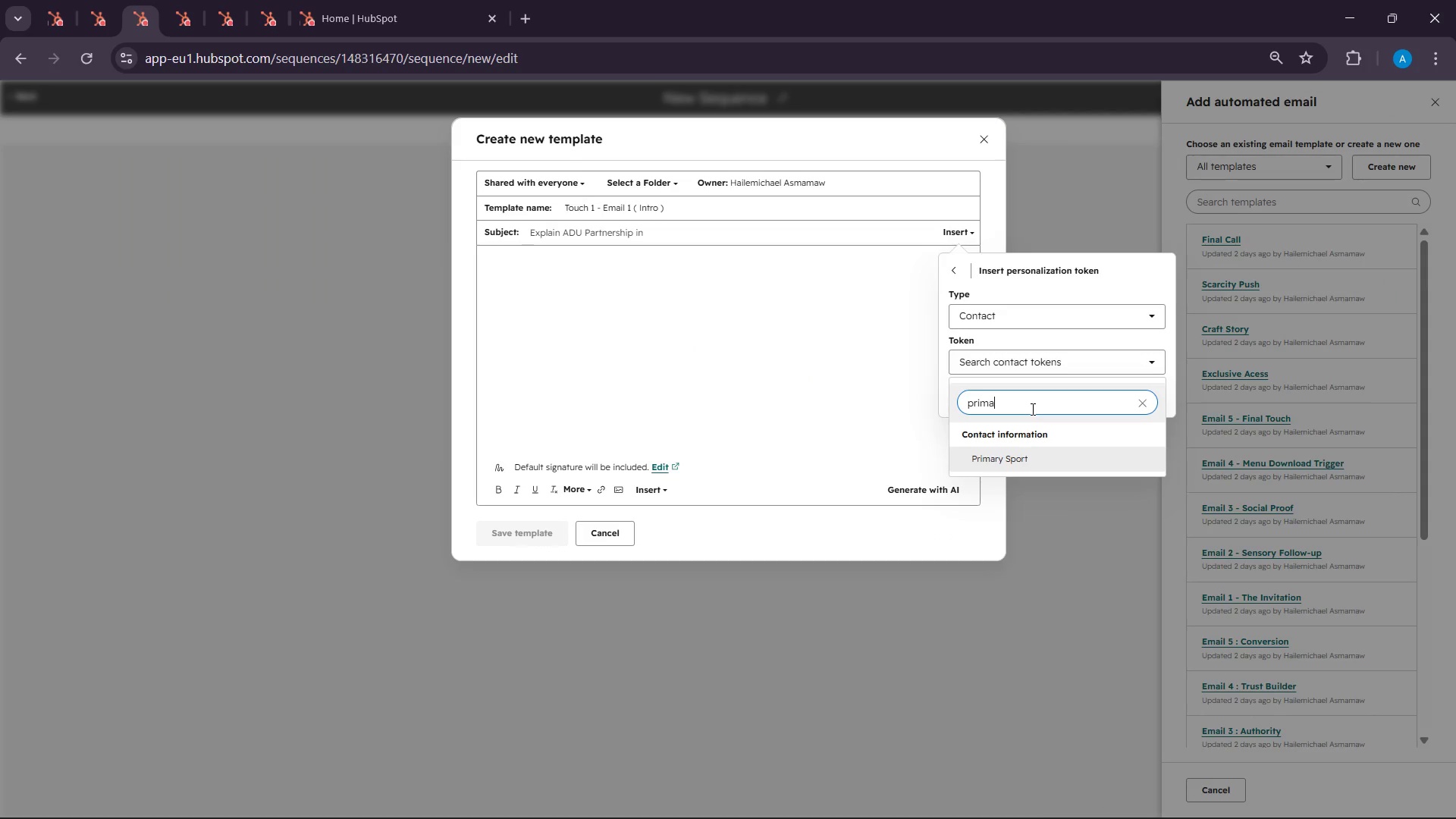 
key(Backspace)
 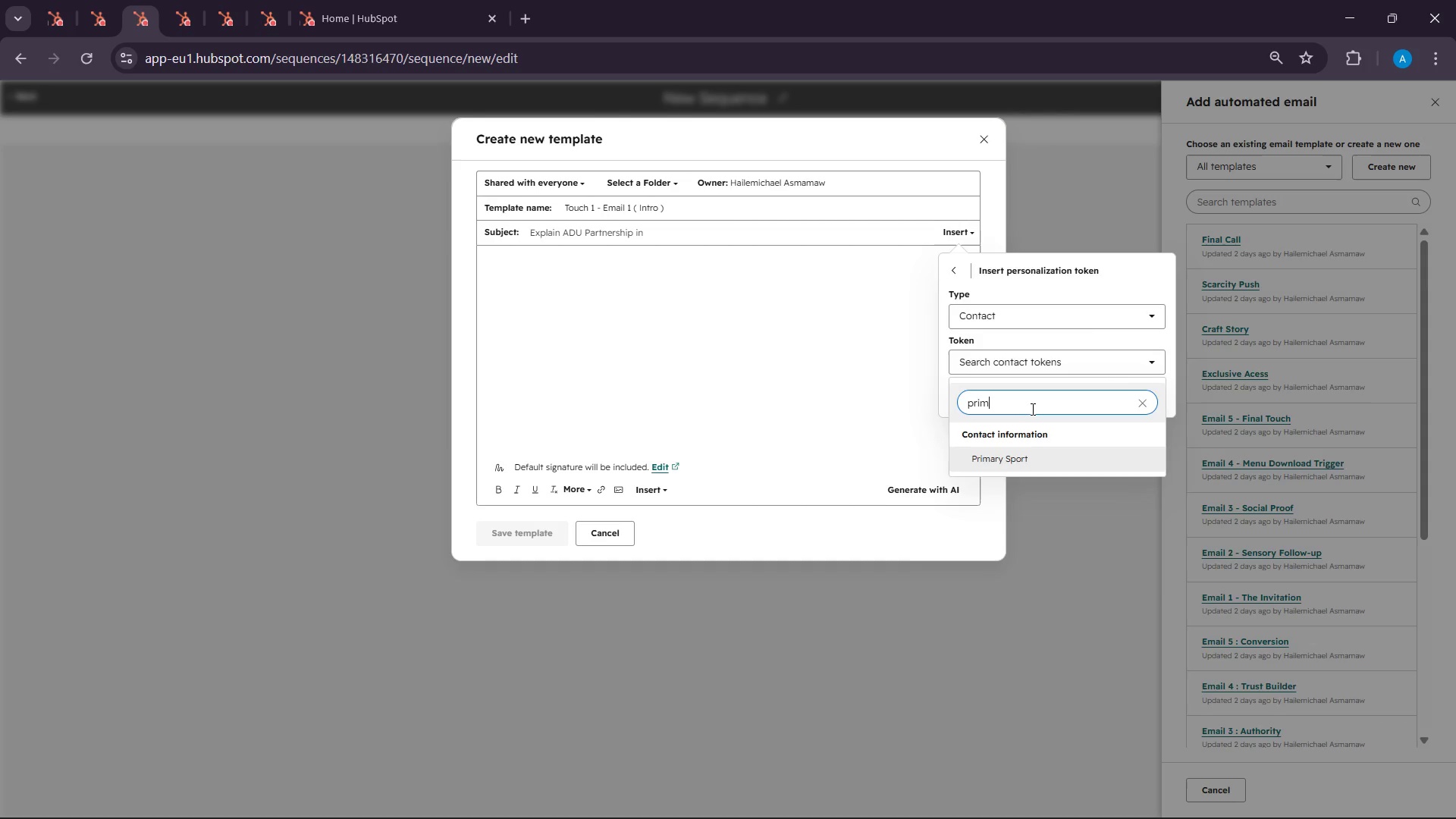 
key(Backspace)
 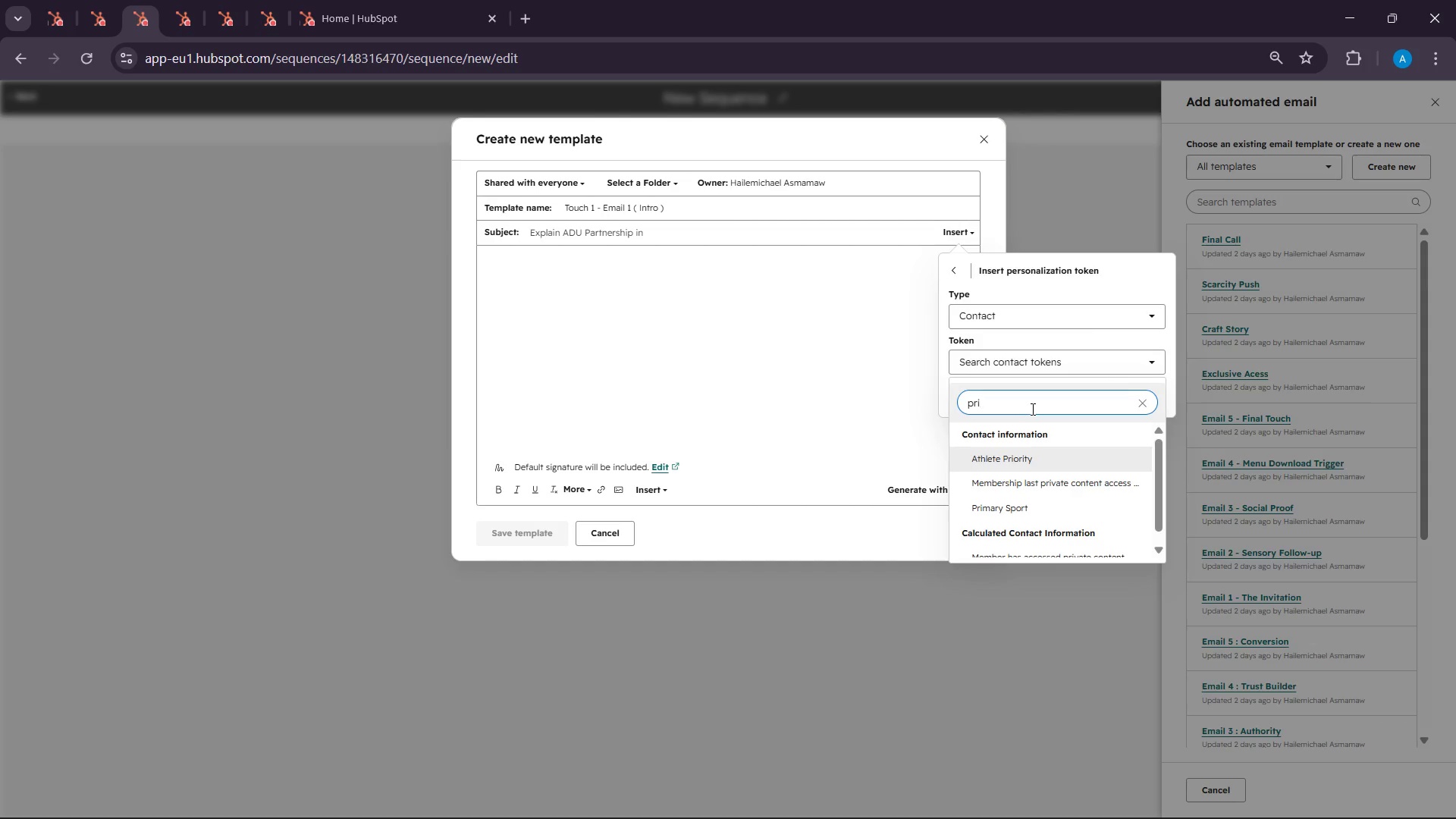 
key(Backspace)
 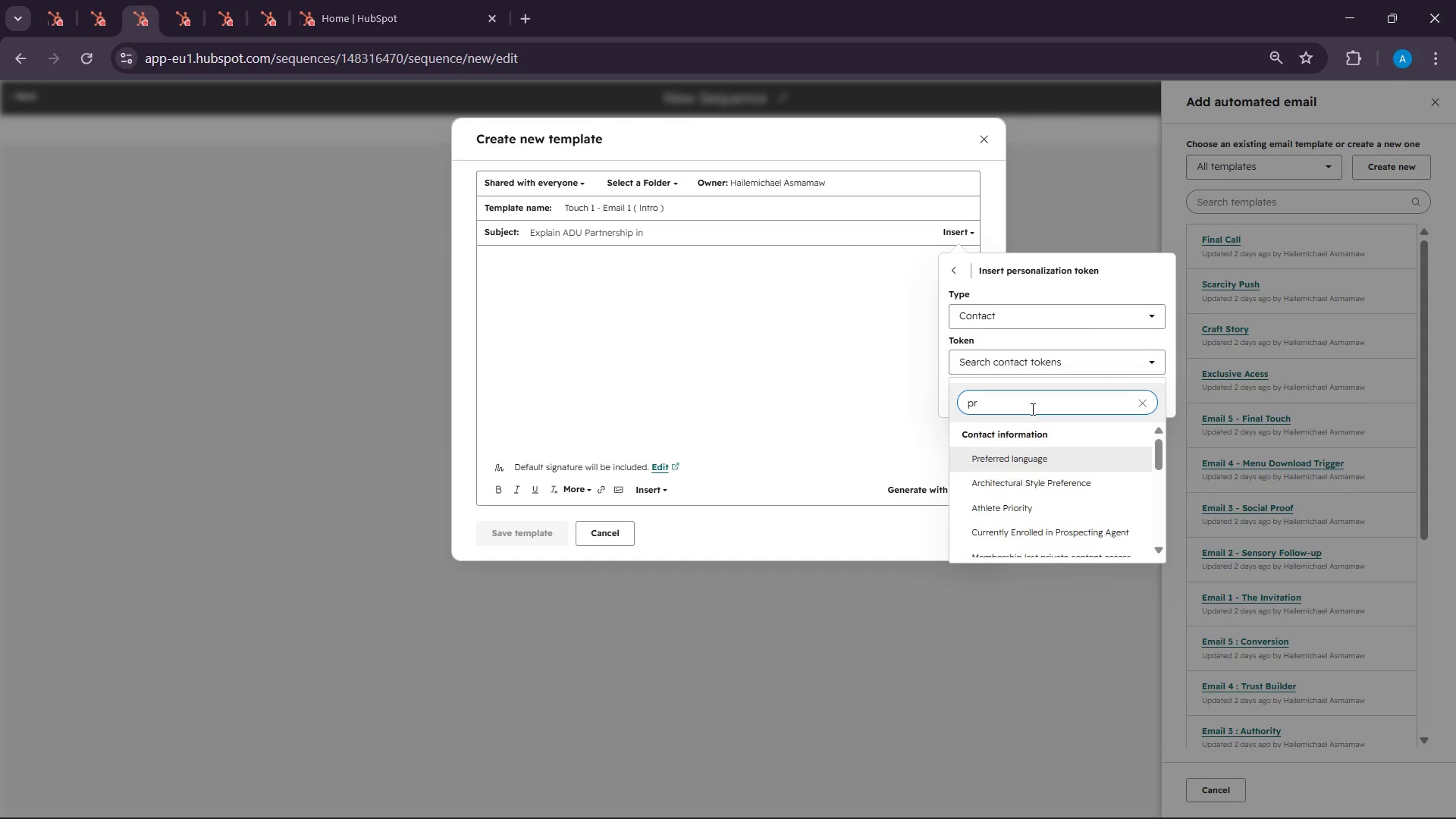 
key(Backspace)
 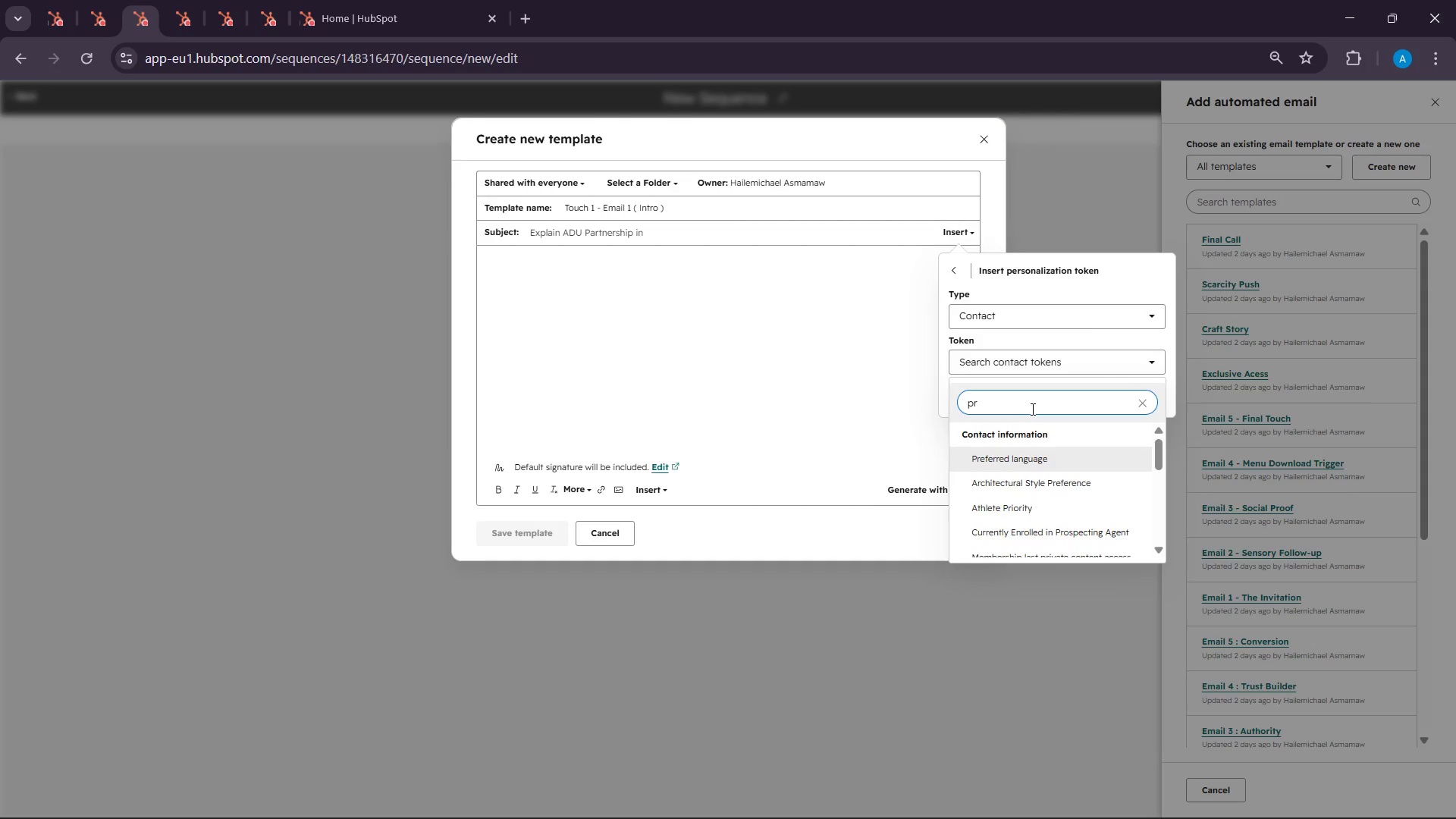 
key(Backspace)
 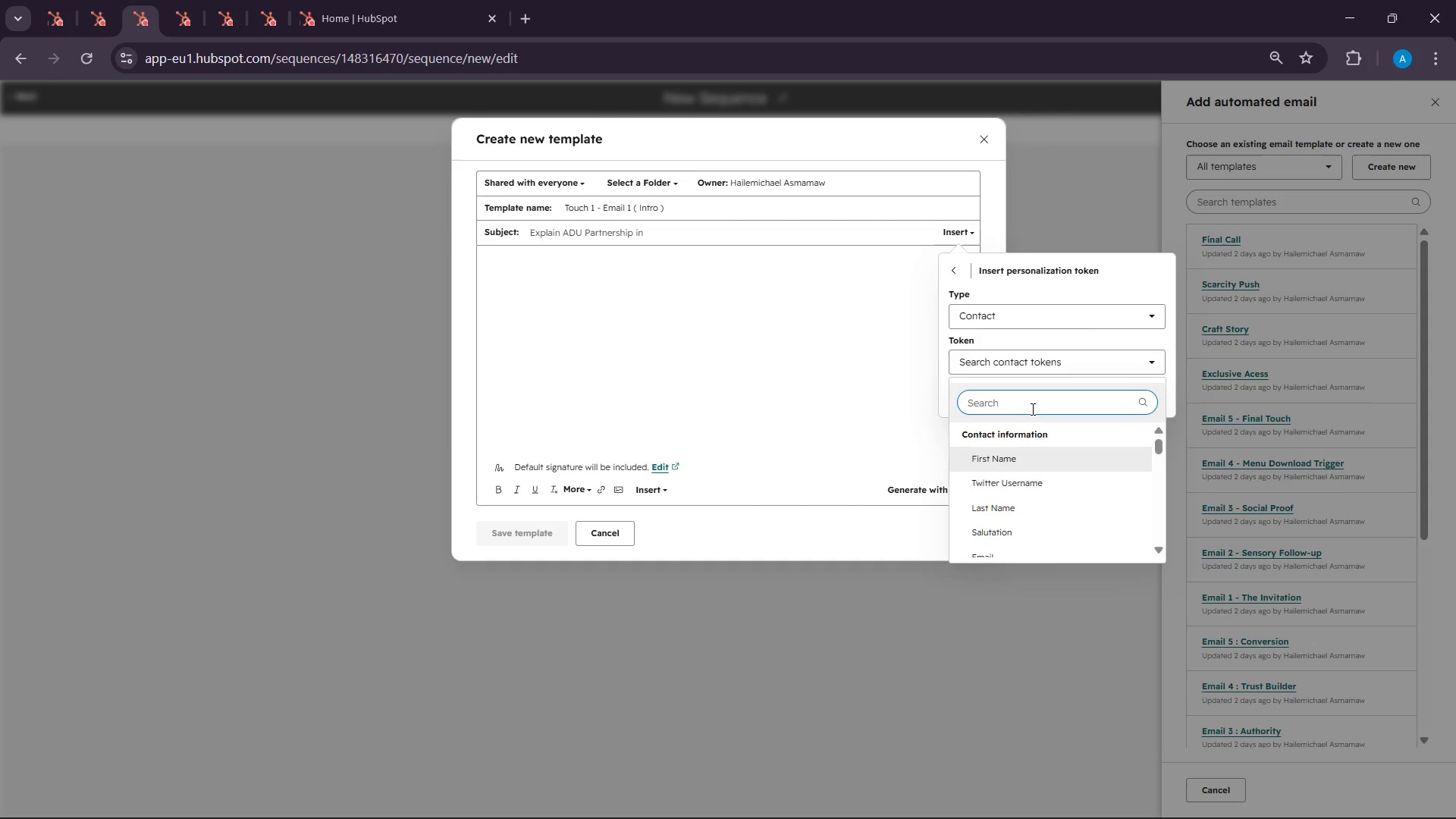 
type(Geo)
 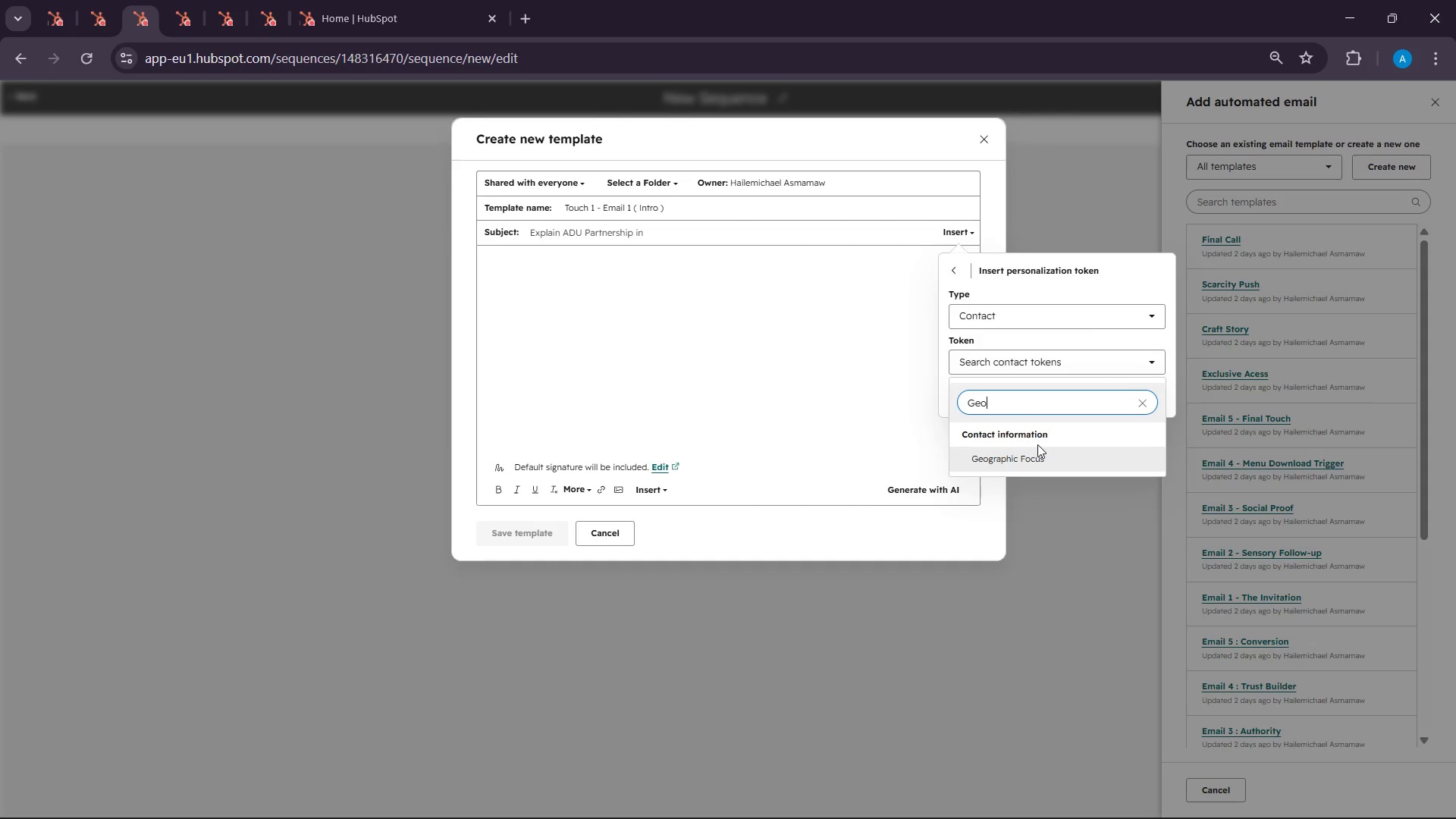 
left_click([1037, 464])
 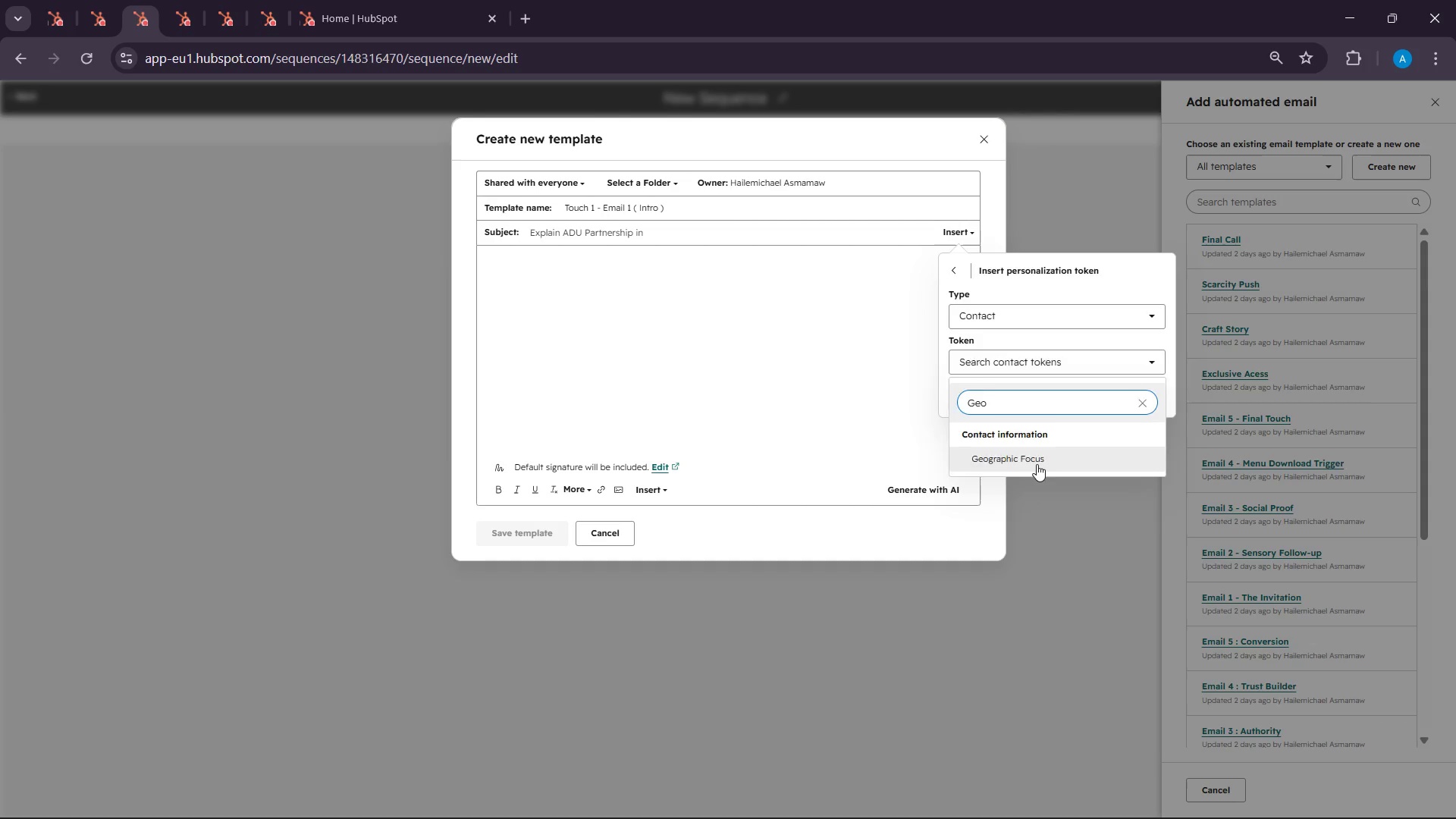 
left_click([1037, 464])
 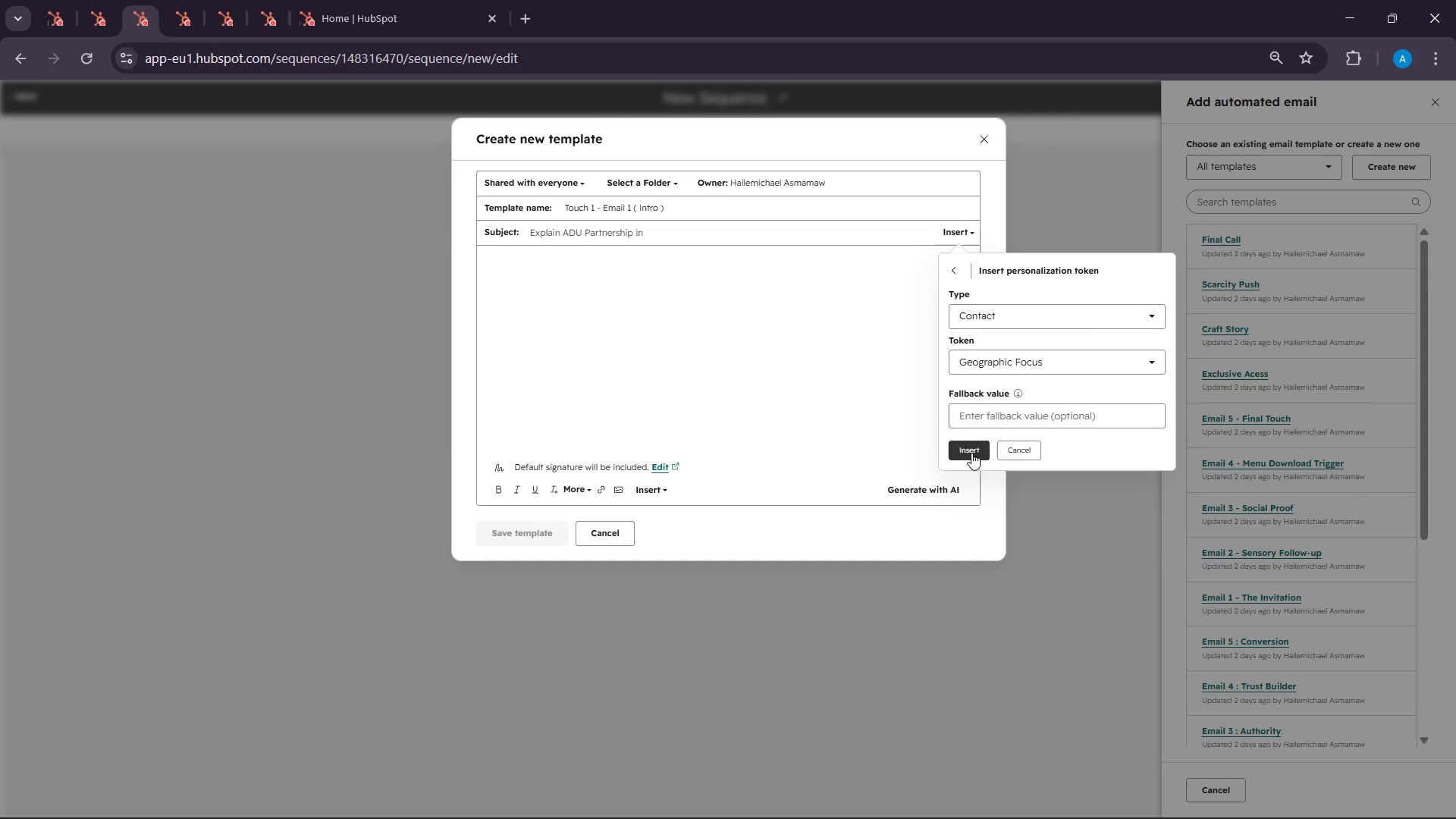 
left_click([991, 418])
 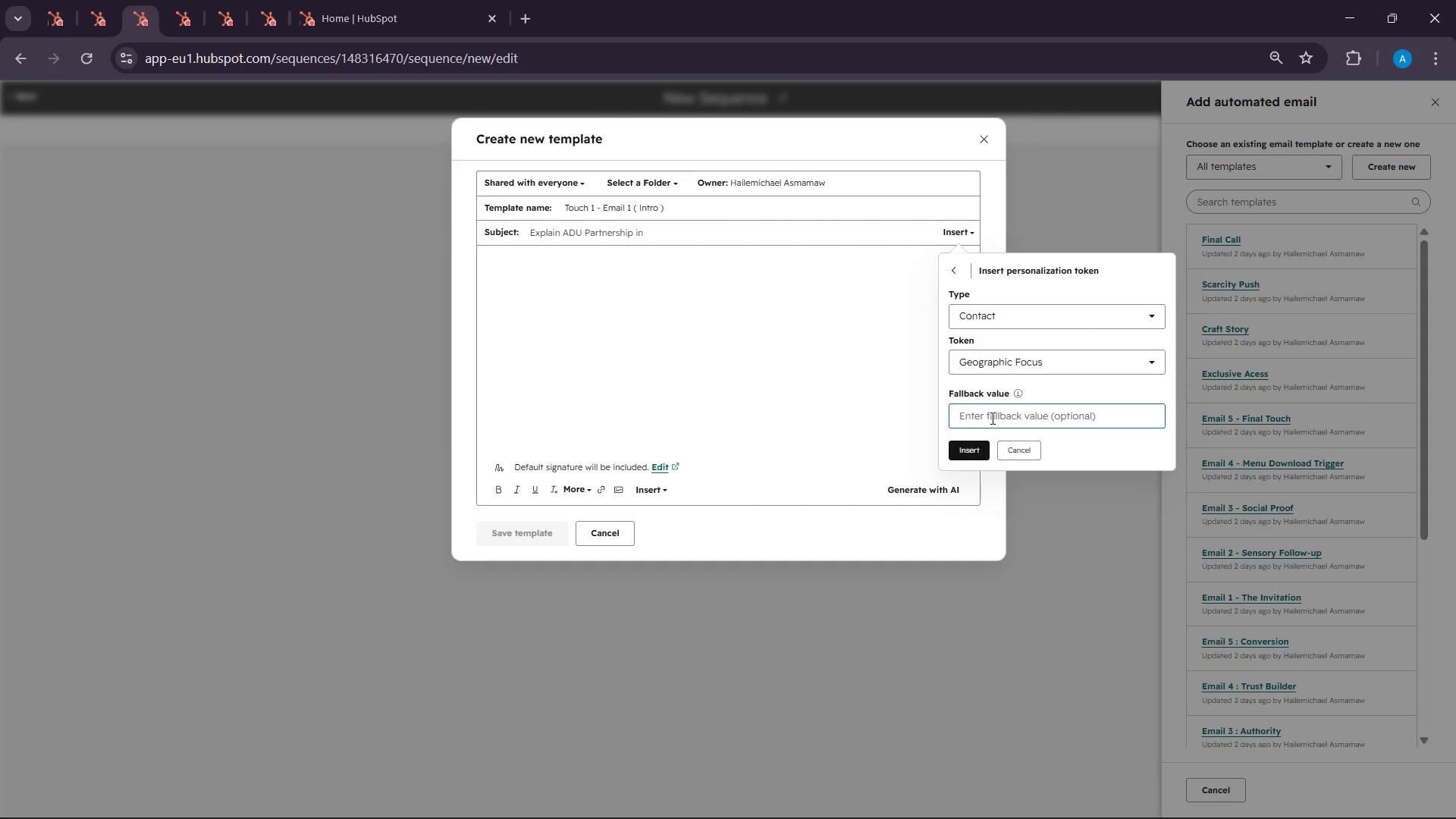 
type(City)
 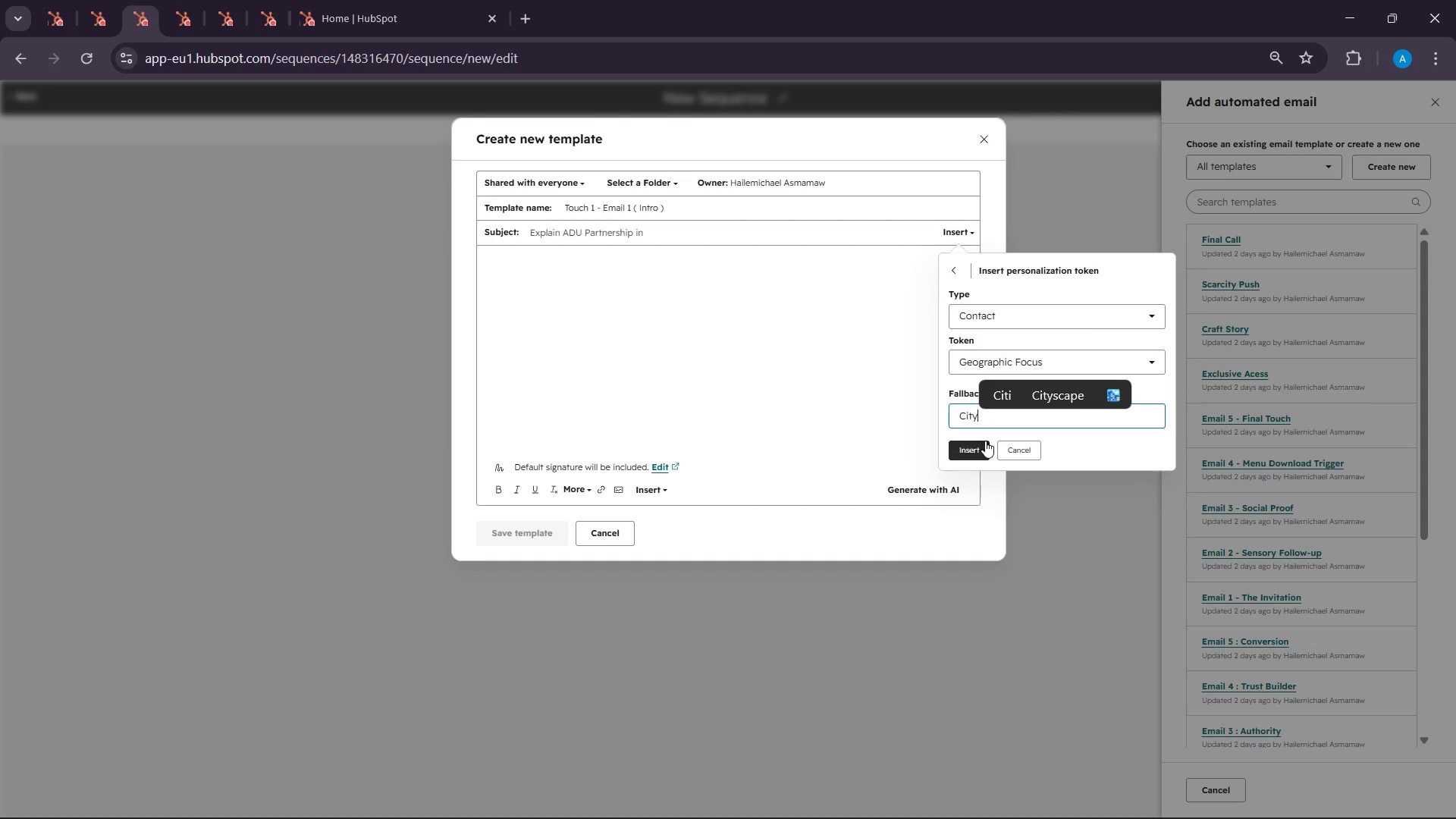 
left_click([971, 447])
 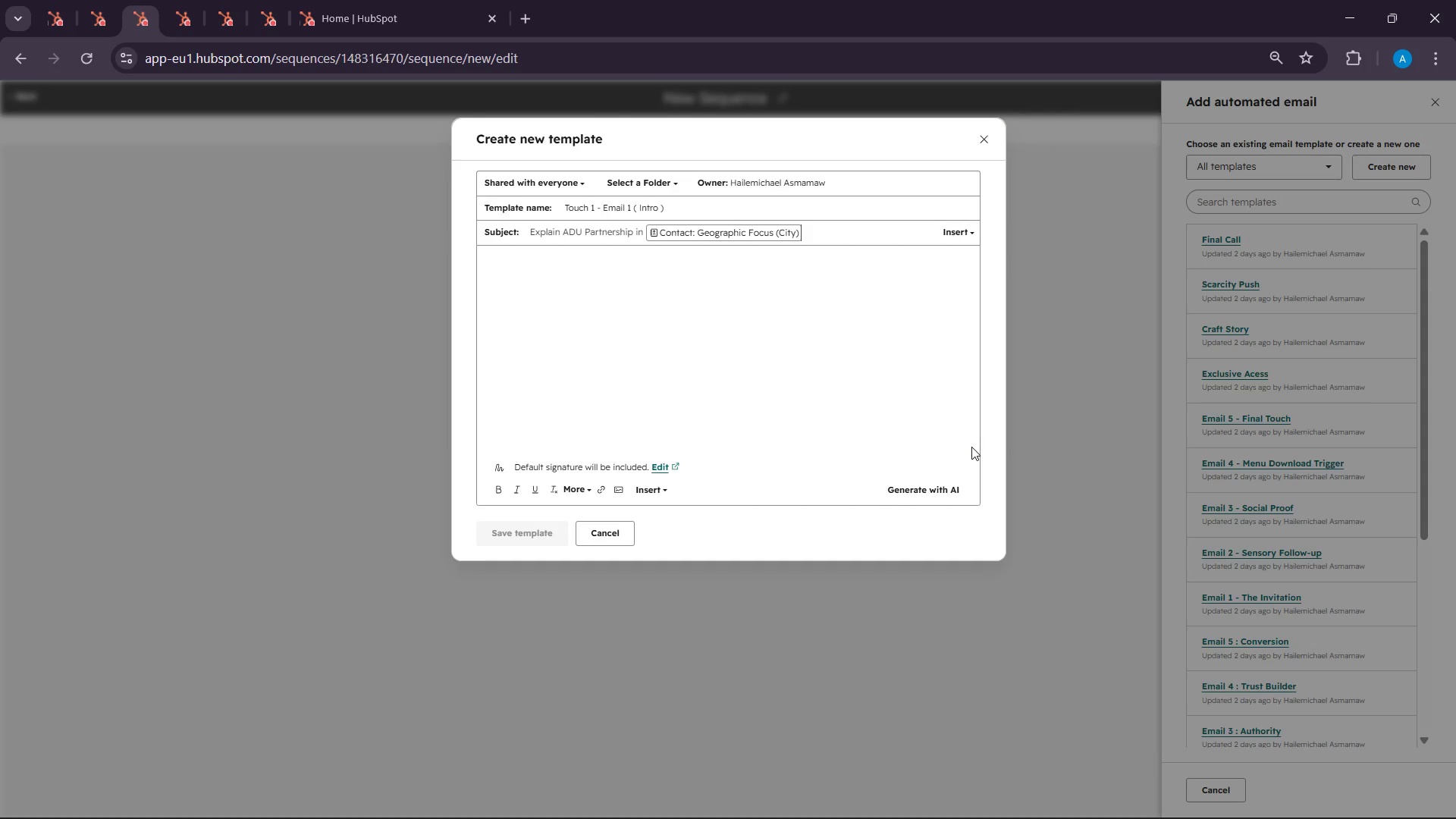 
wait(60.36)
 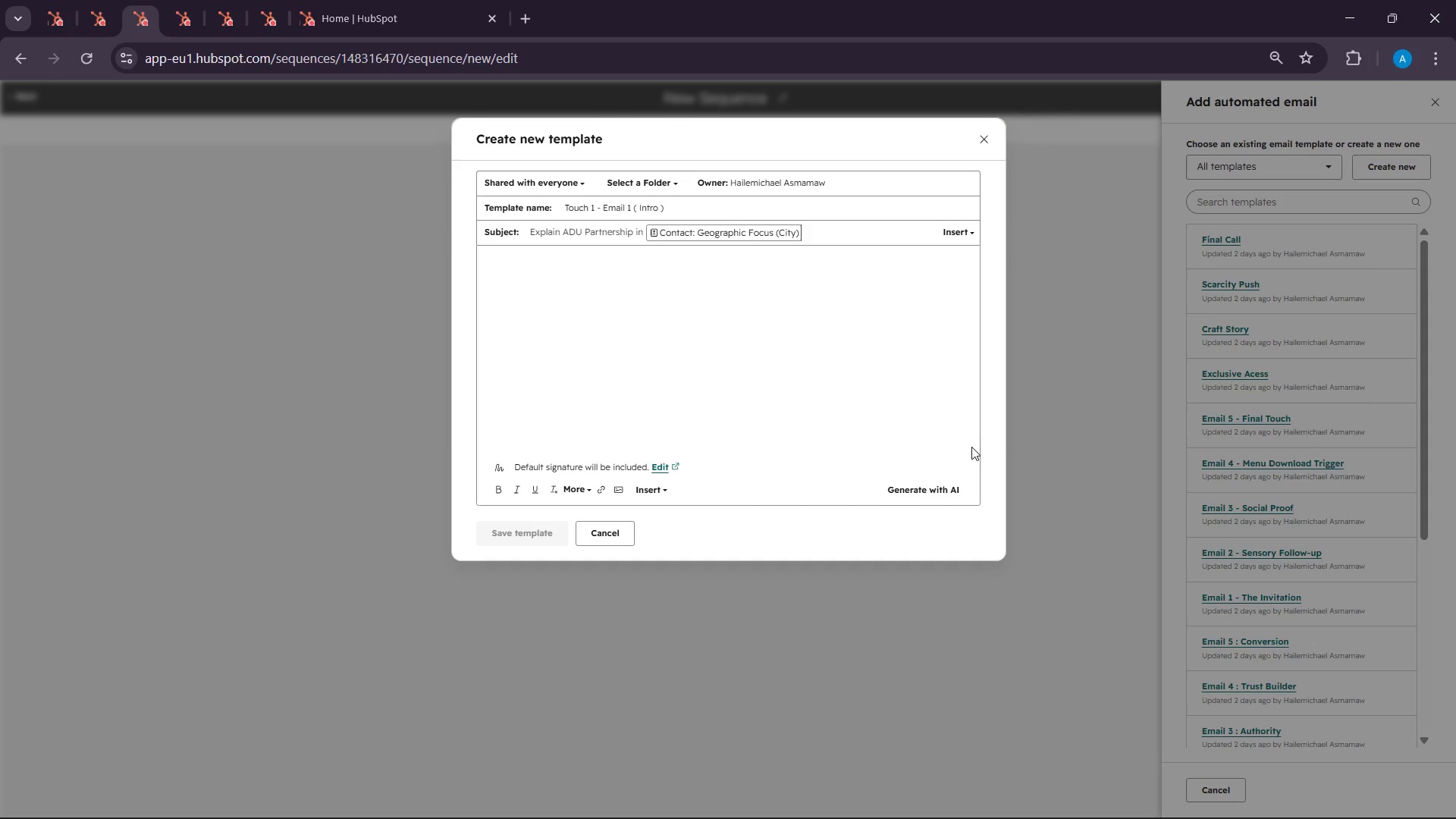 
left_click([567, 279])
 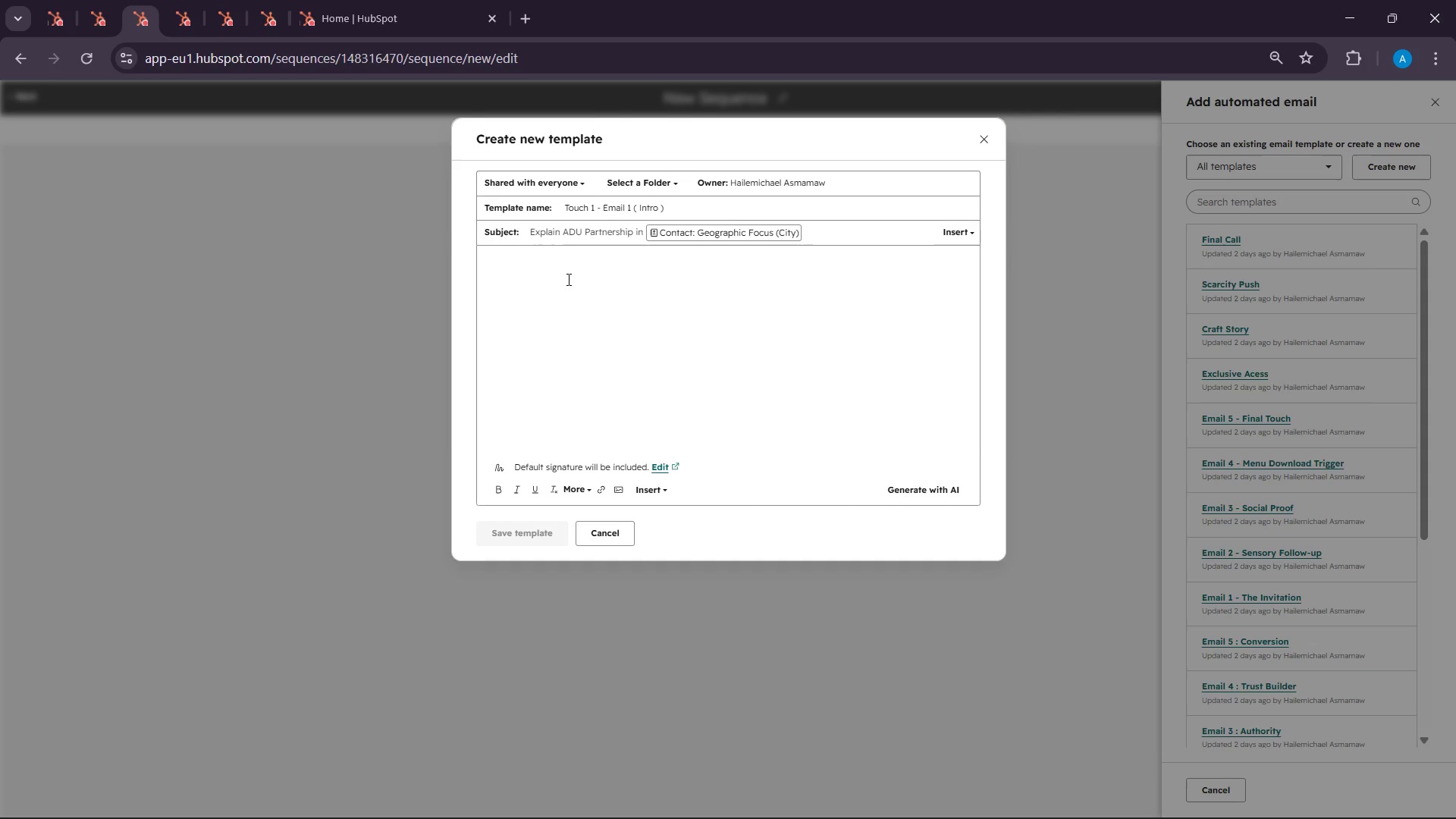 
type( came accreos)
key(Backspace)
key(Backspace)
key(Backspace)
type(oss )
key(Backspace)
key(Backspace)
 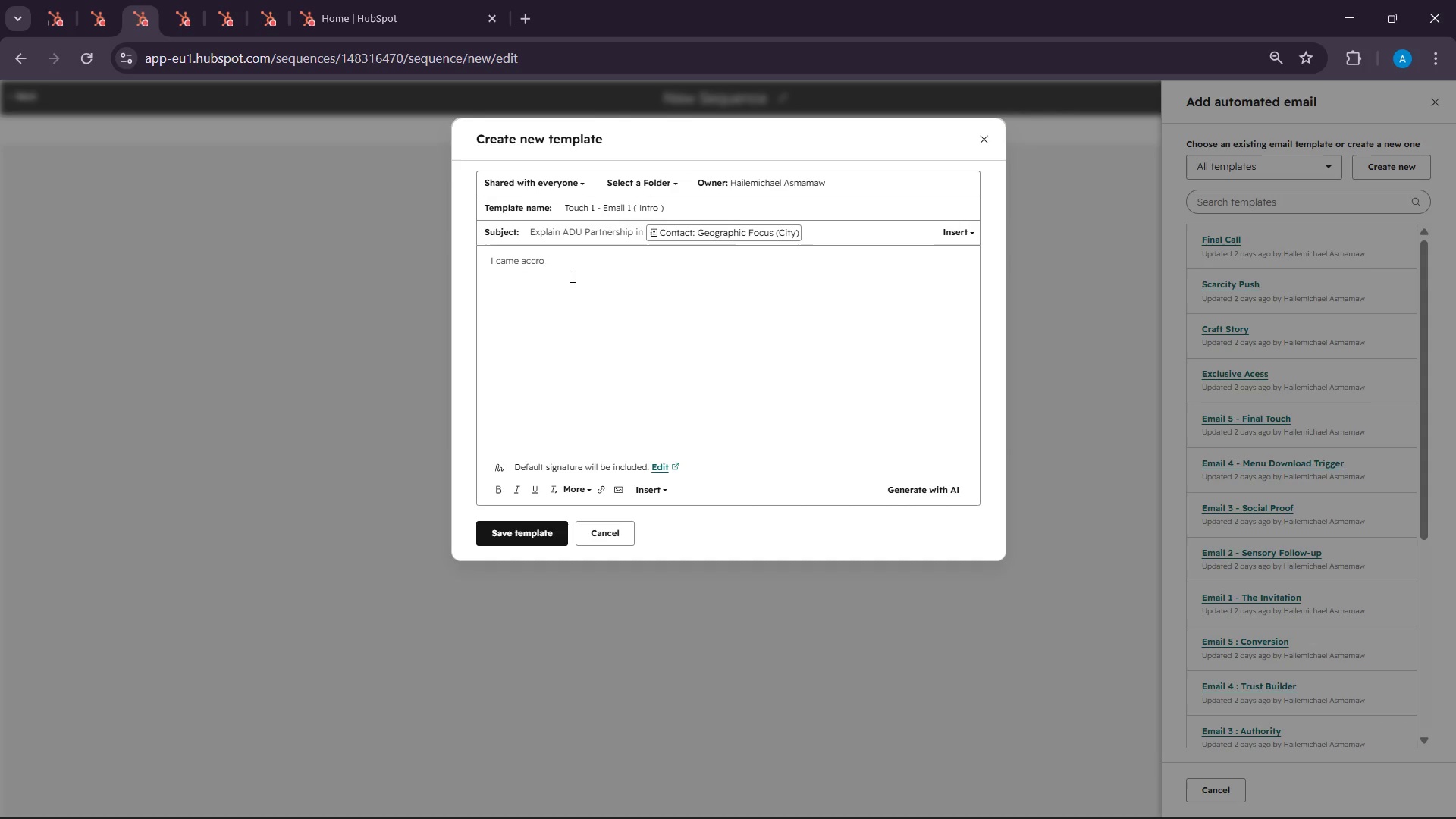 
hold_key(key=I, duration=18.97)
 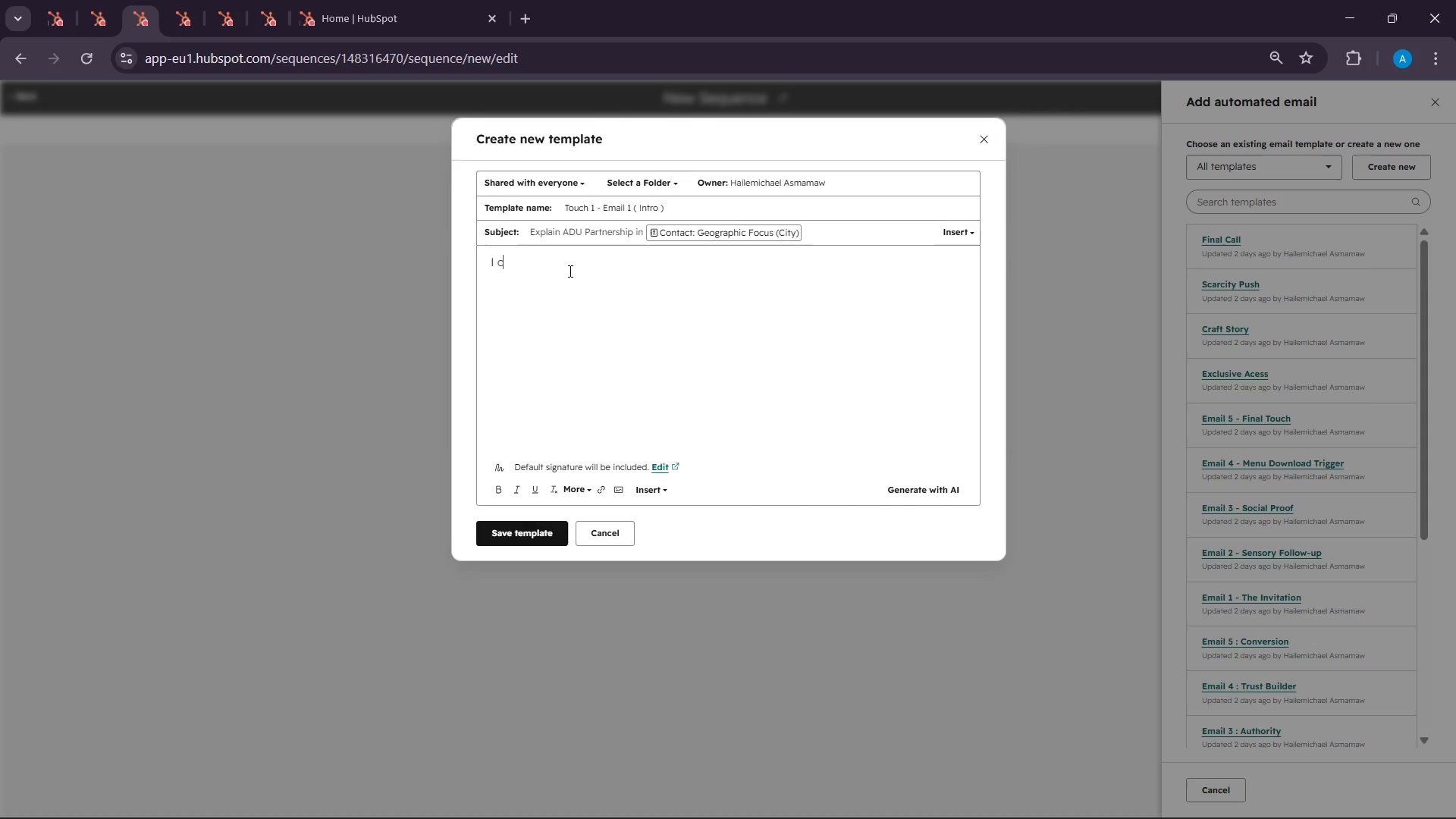 
hold_key(key=Backspace, duration=1.09)
 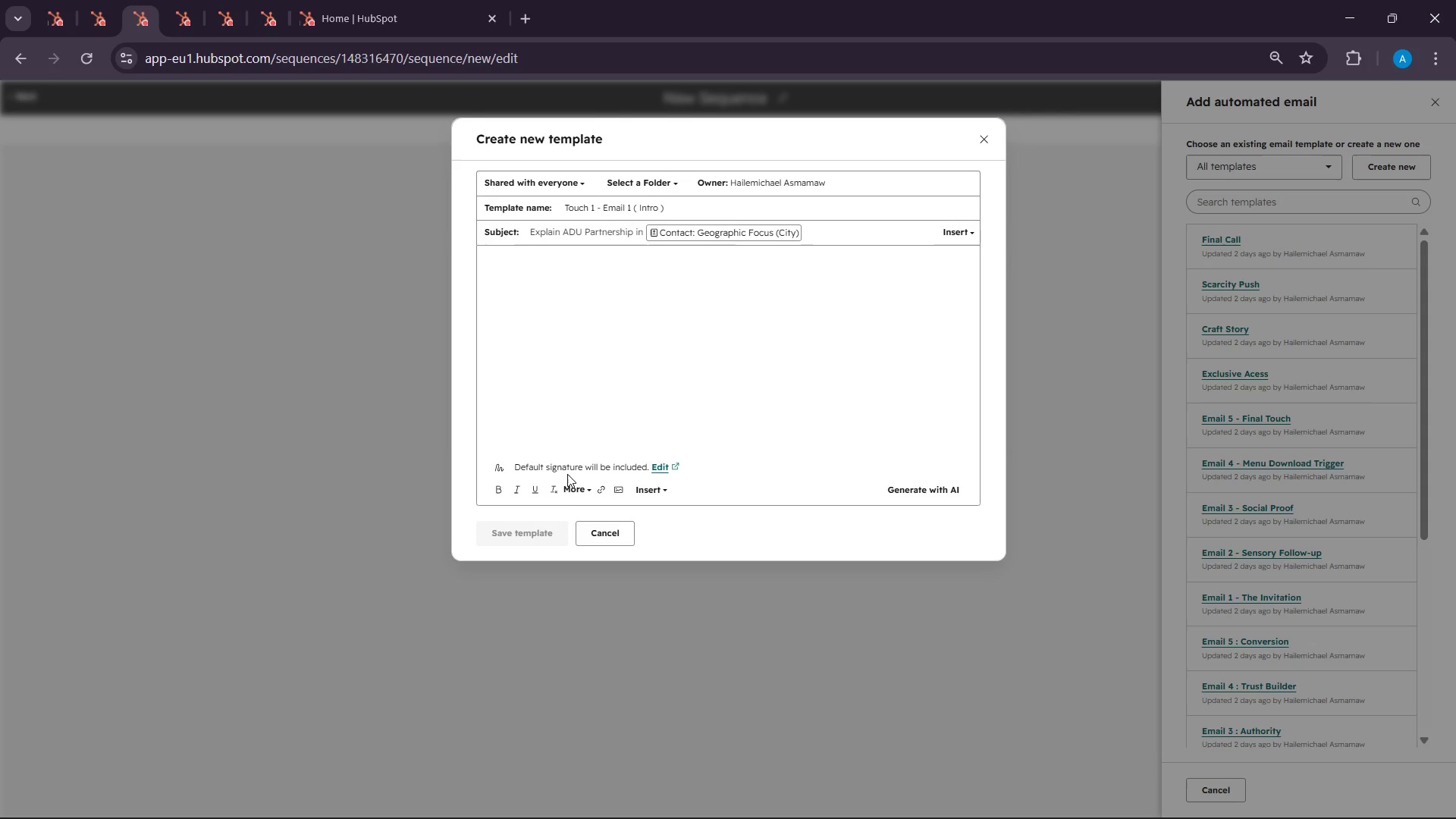 
left_click([583, 497])
 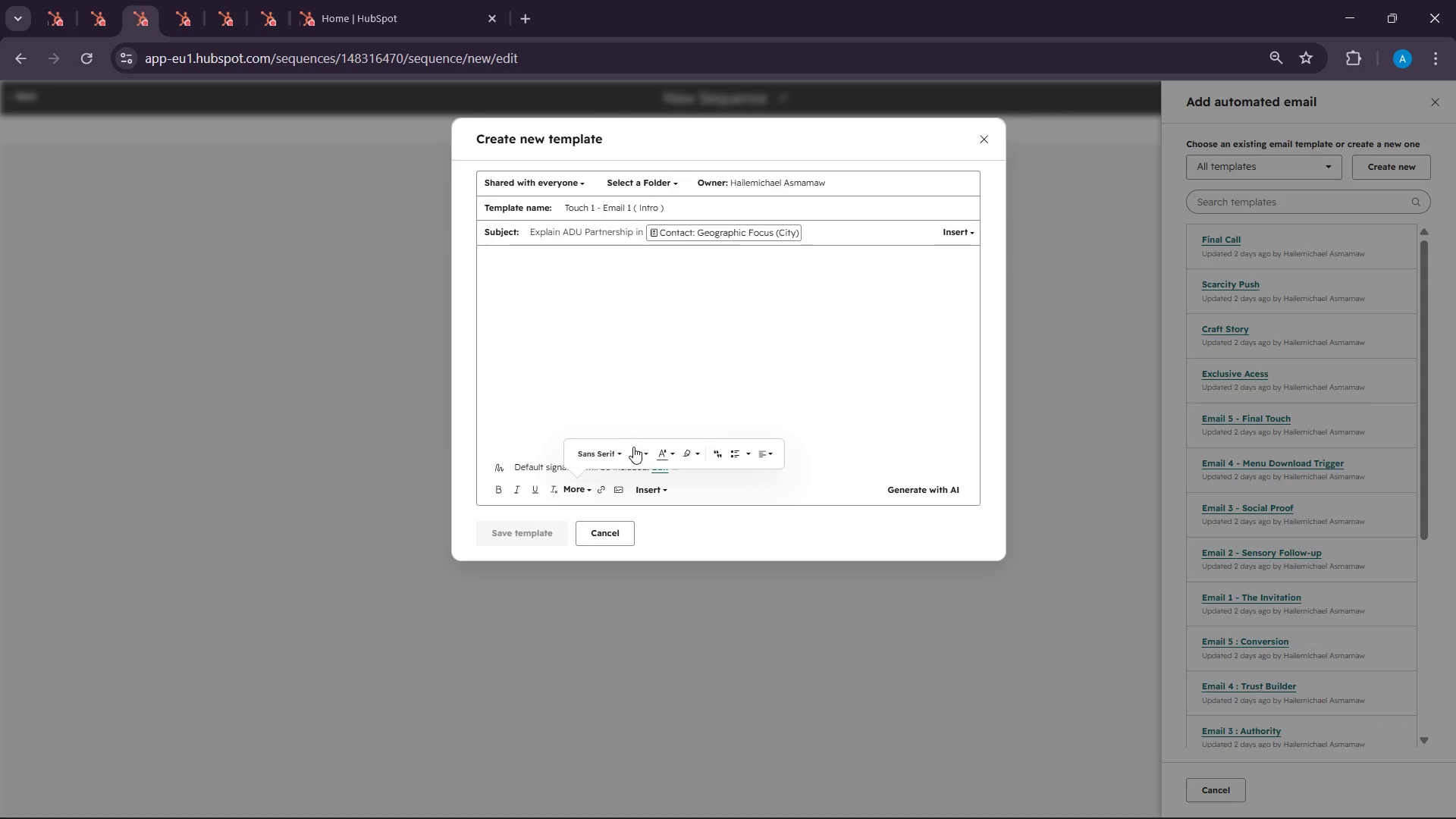 
left_click([639, 452])
 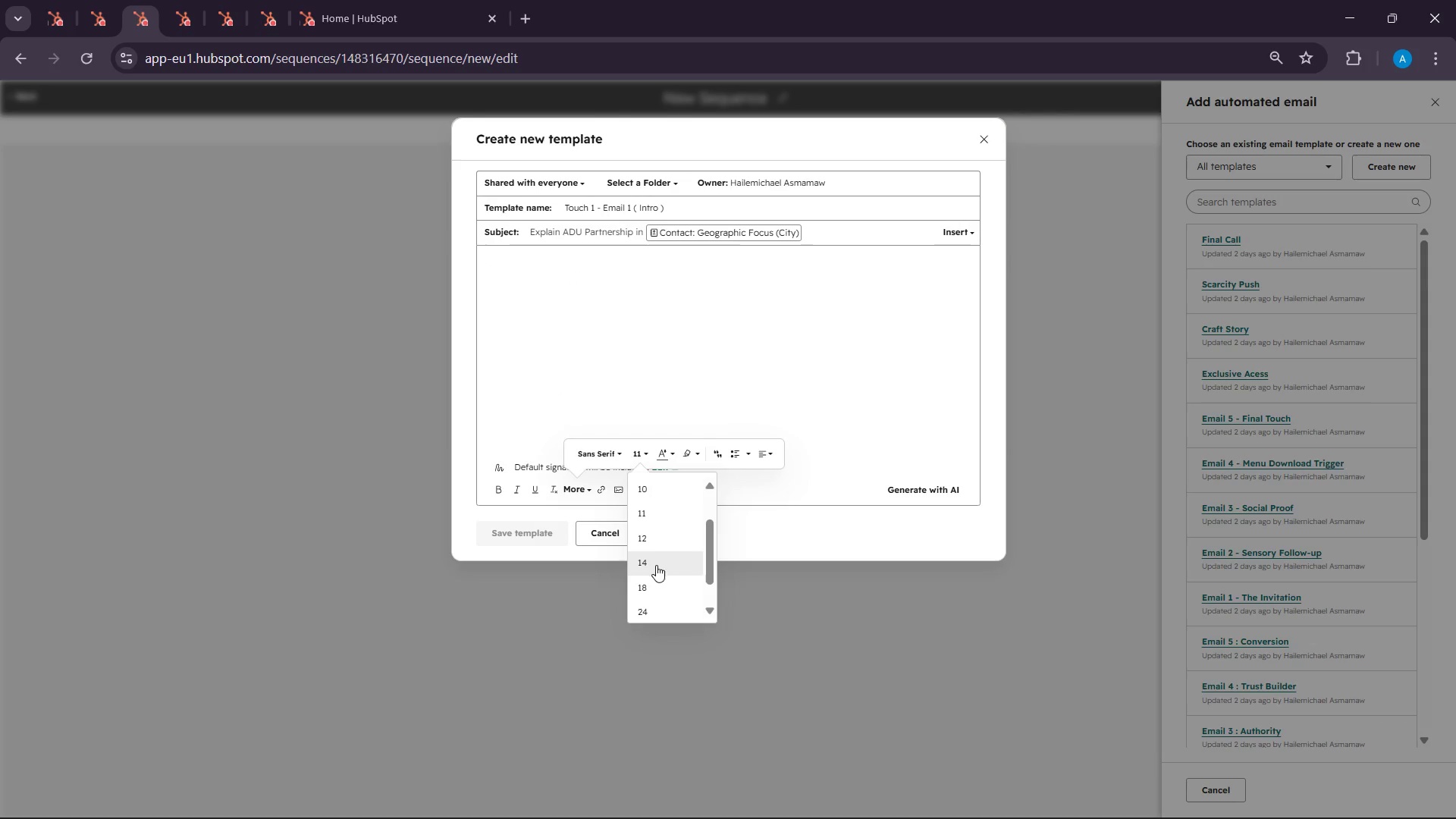 
left_click([657, 556])
 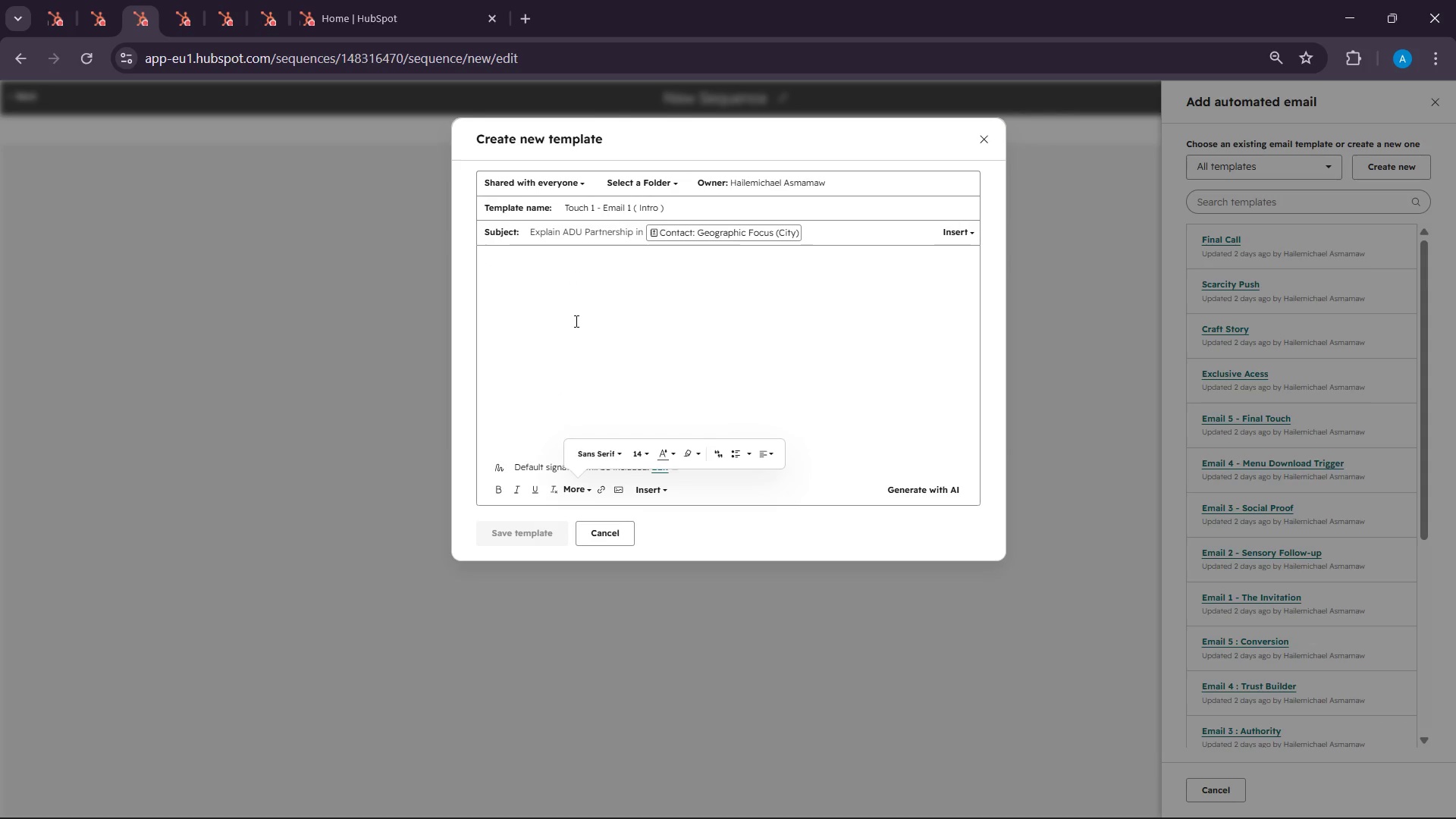 
left_click([569, 271])
 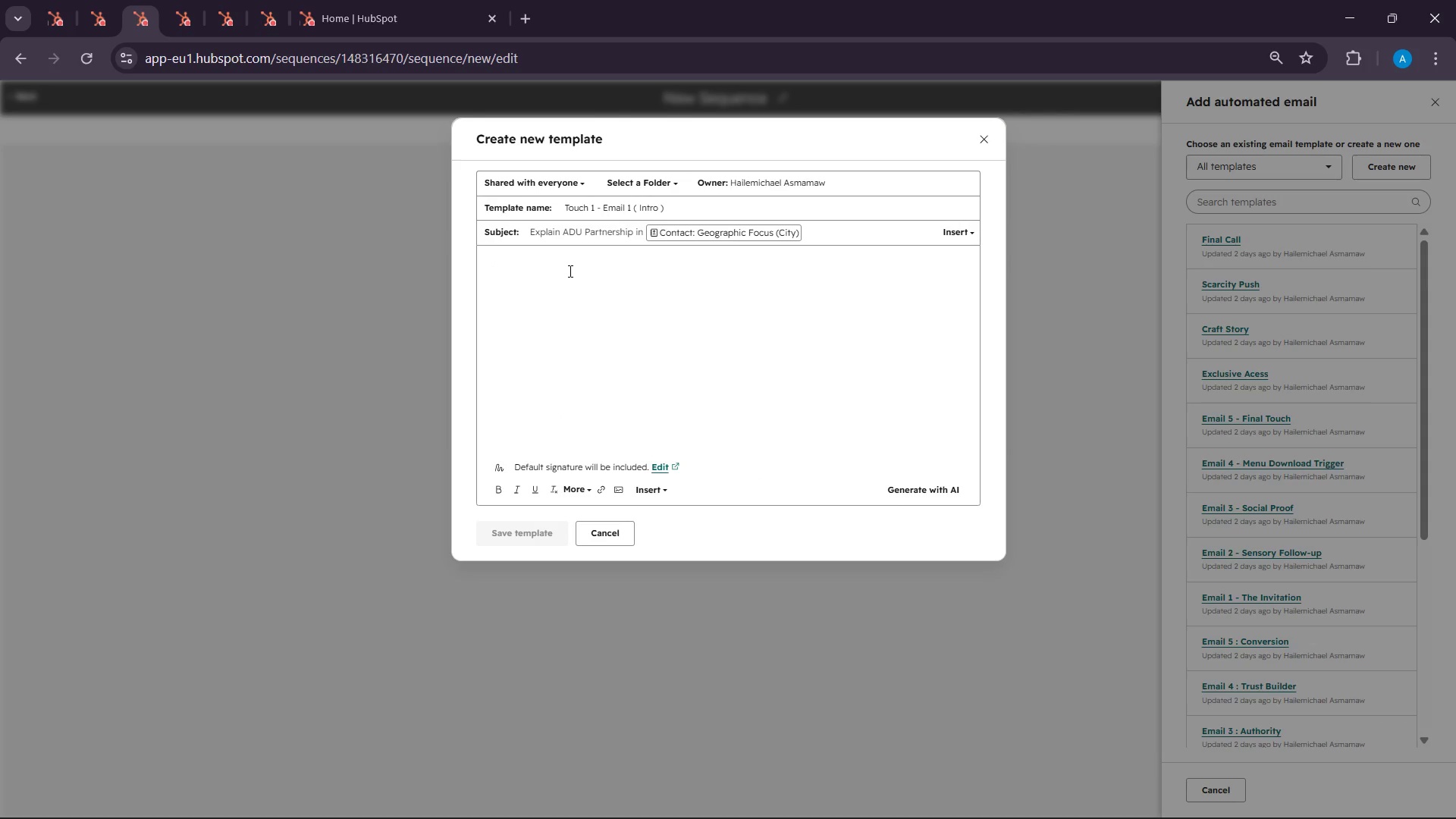 
type( cm)
key(Backspace)
type(ama)
key(Backspace)
type(e acre)
key(Backspace)
type(oss your work in )
 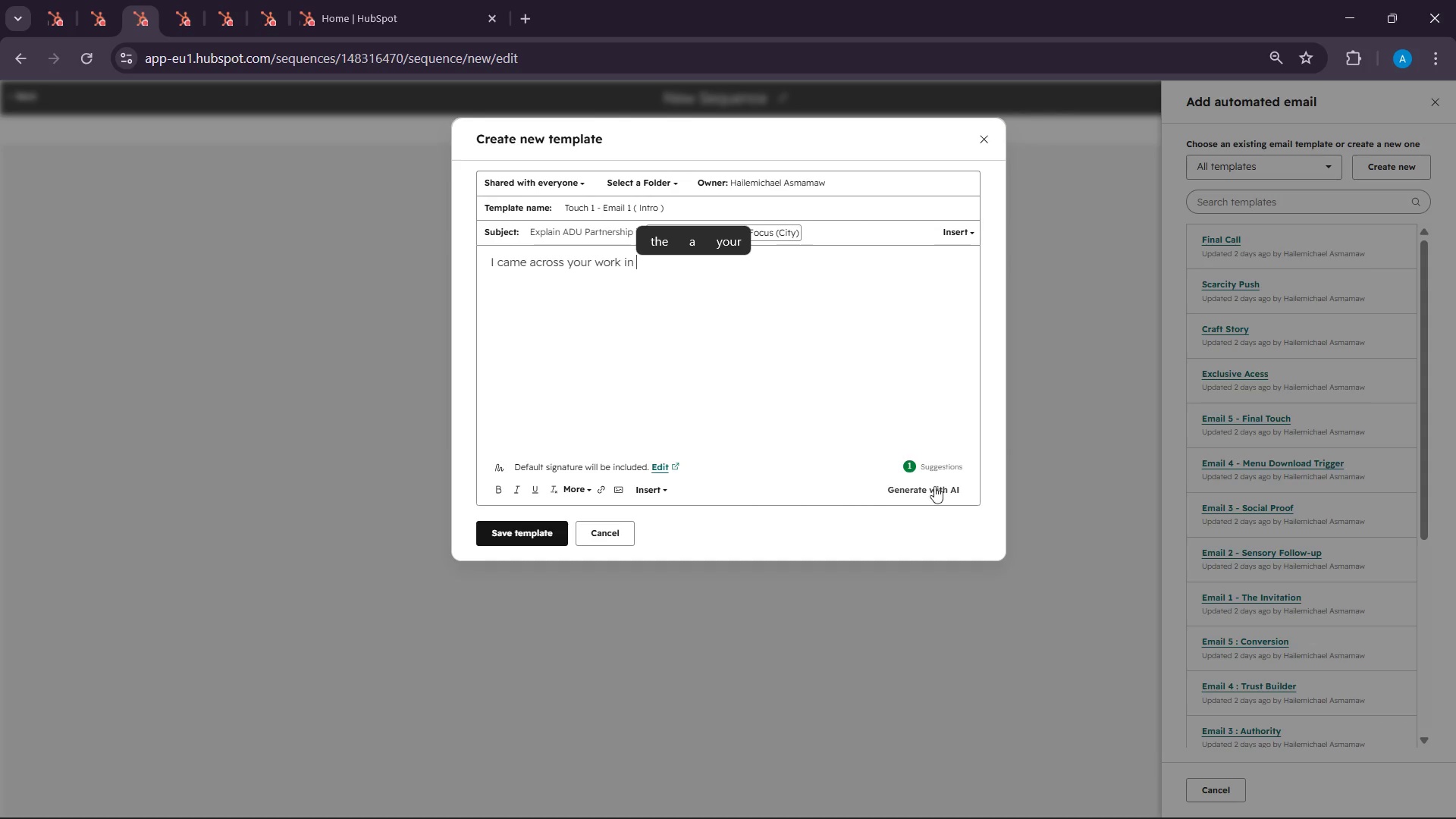 
left_click([664, 484])
 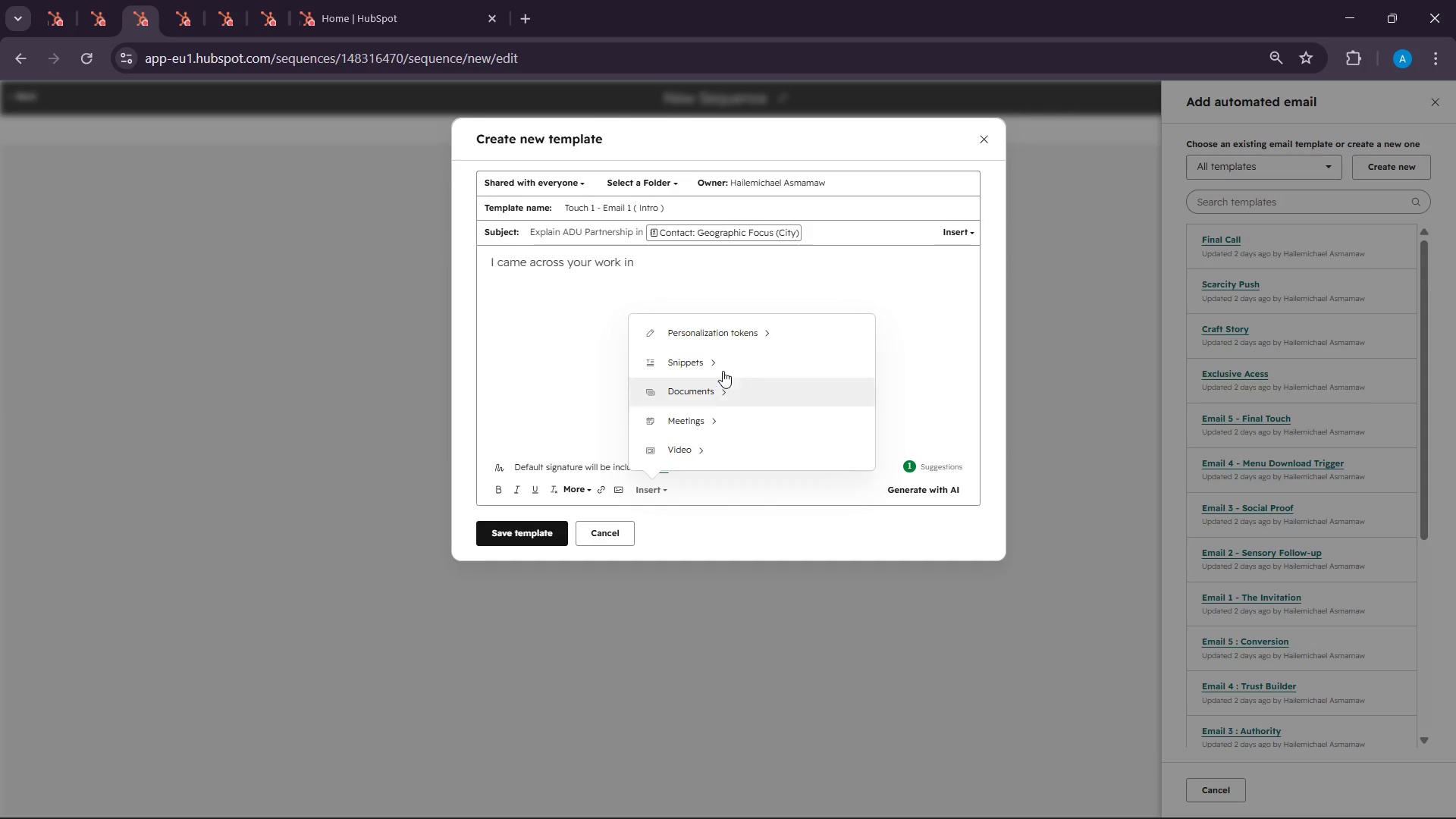 
left_click([725, 332])
 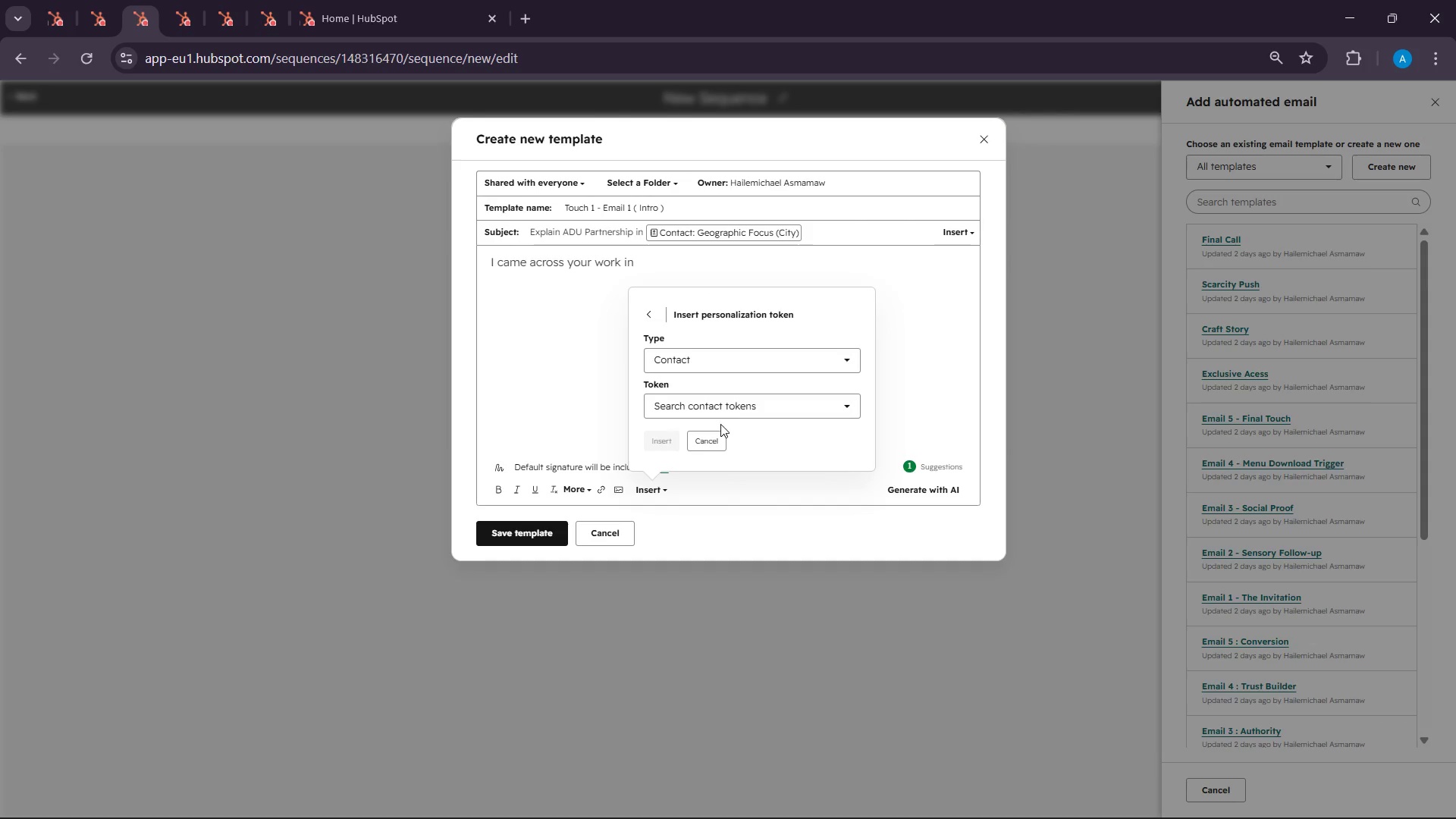 
left_click([709, 410])
 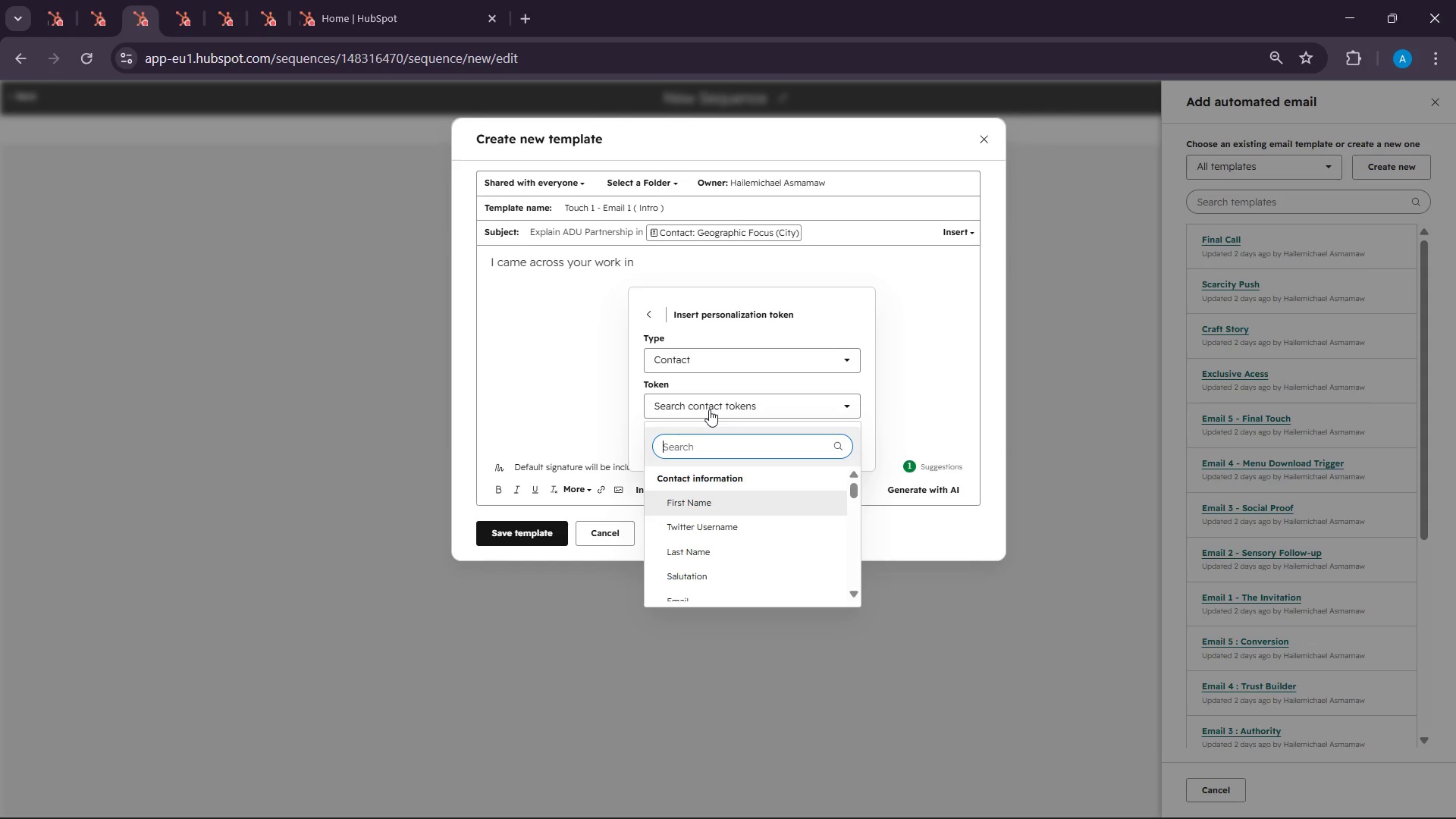 
type(geo)
 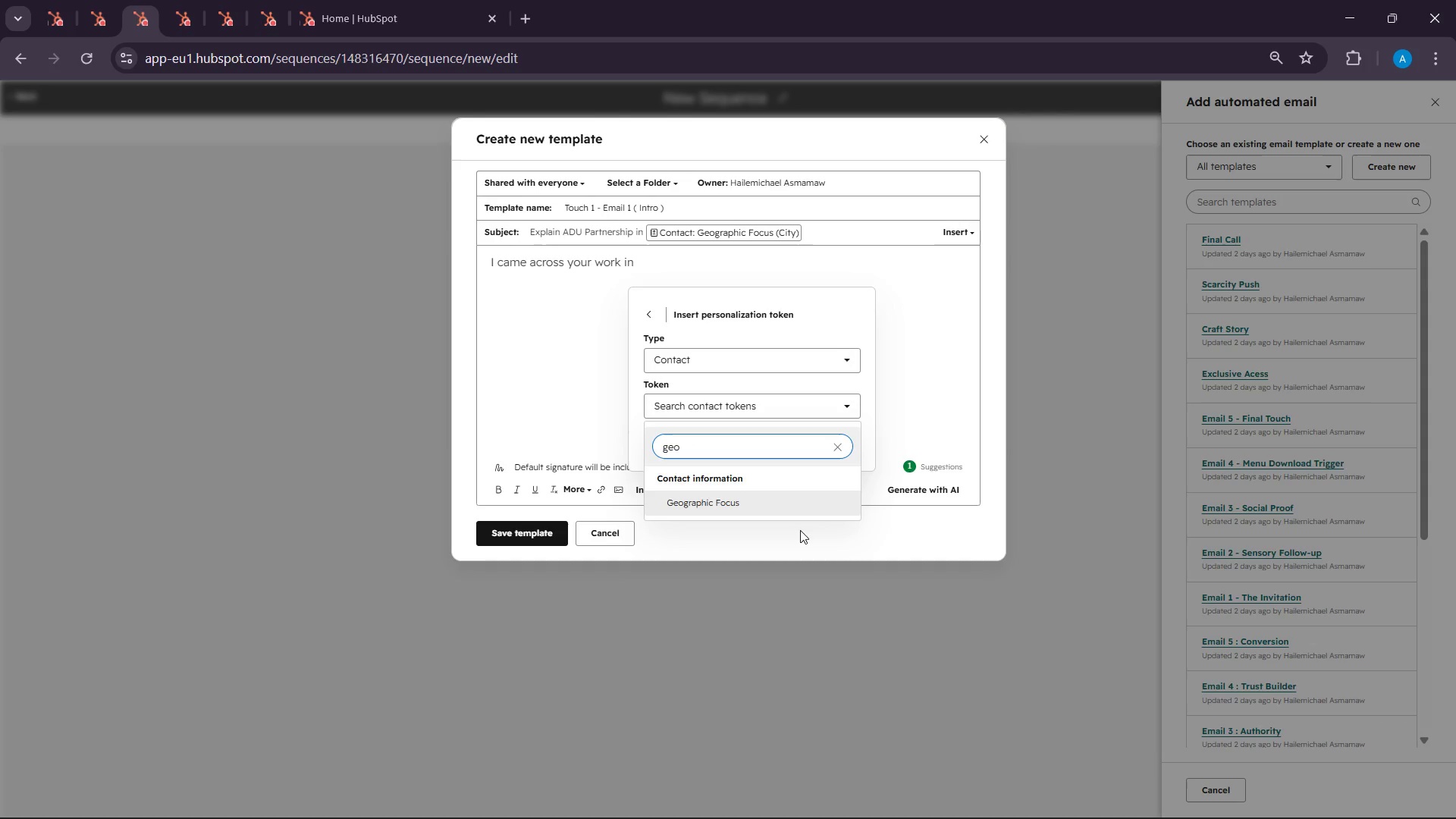 
left_click([785, 500])
 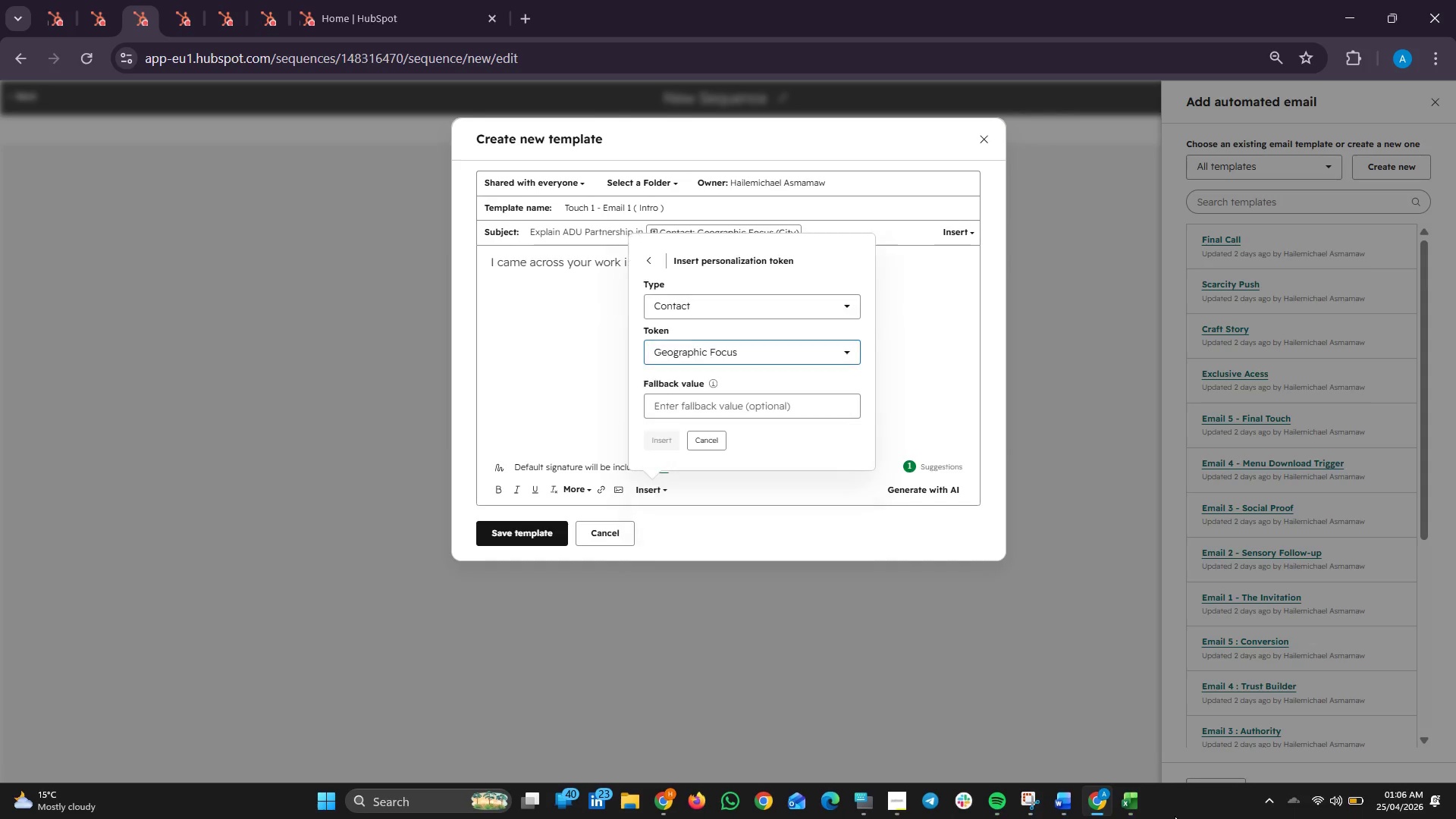 
left_click([1141, 809])
 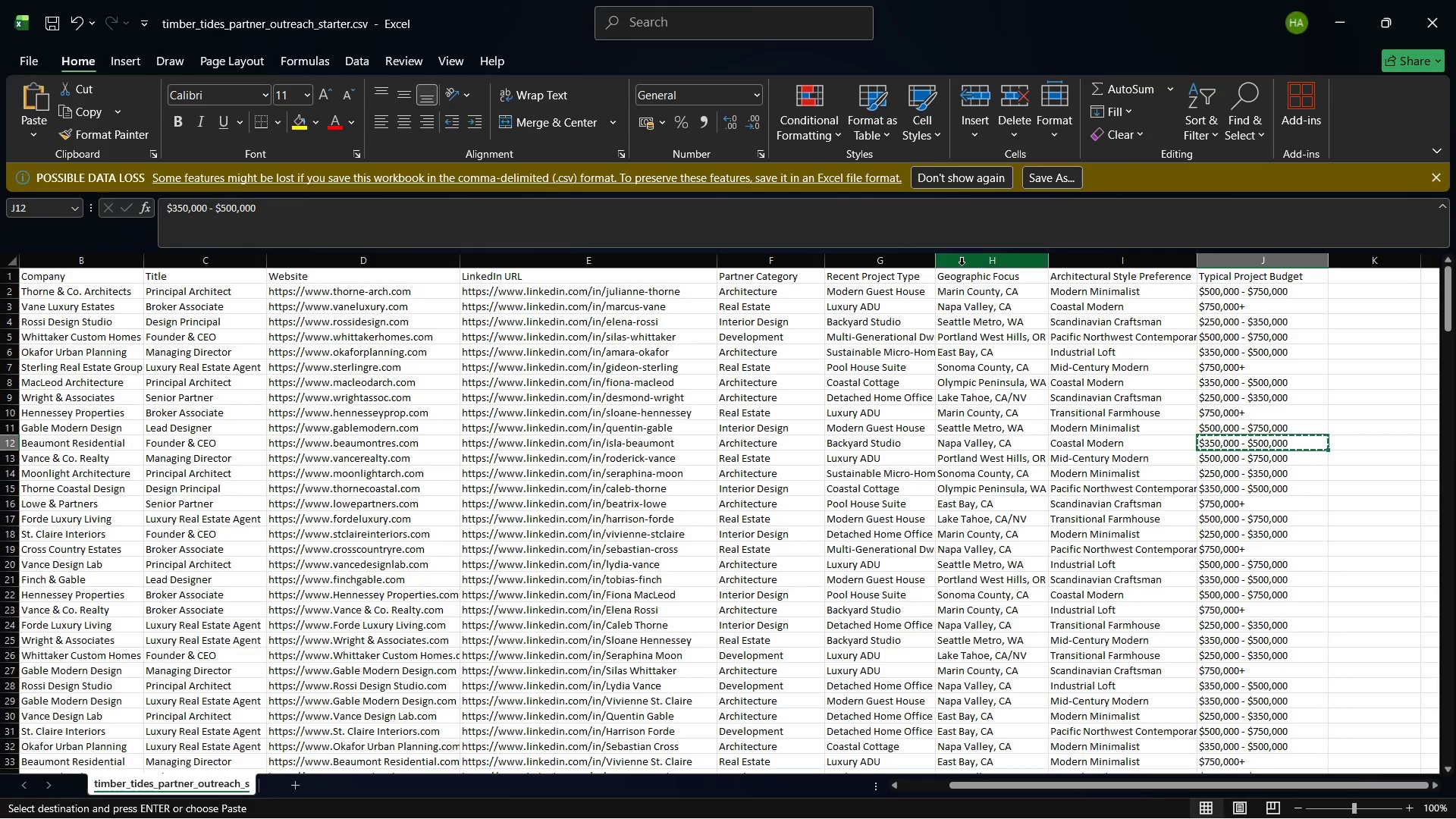 
left_click_drag(start_coordinate=[1047, 254], to_coordinate=[1076, 259])
 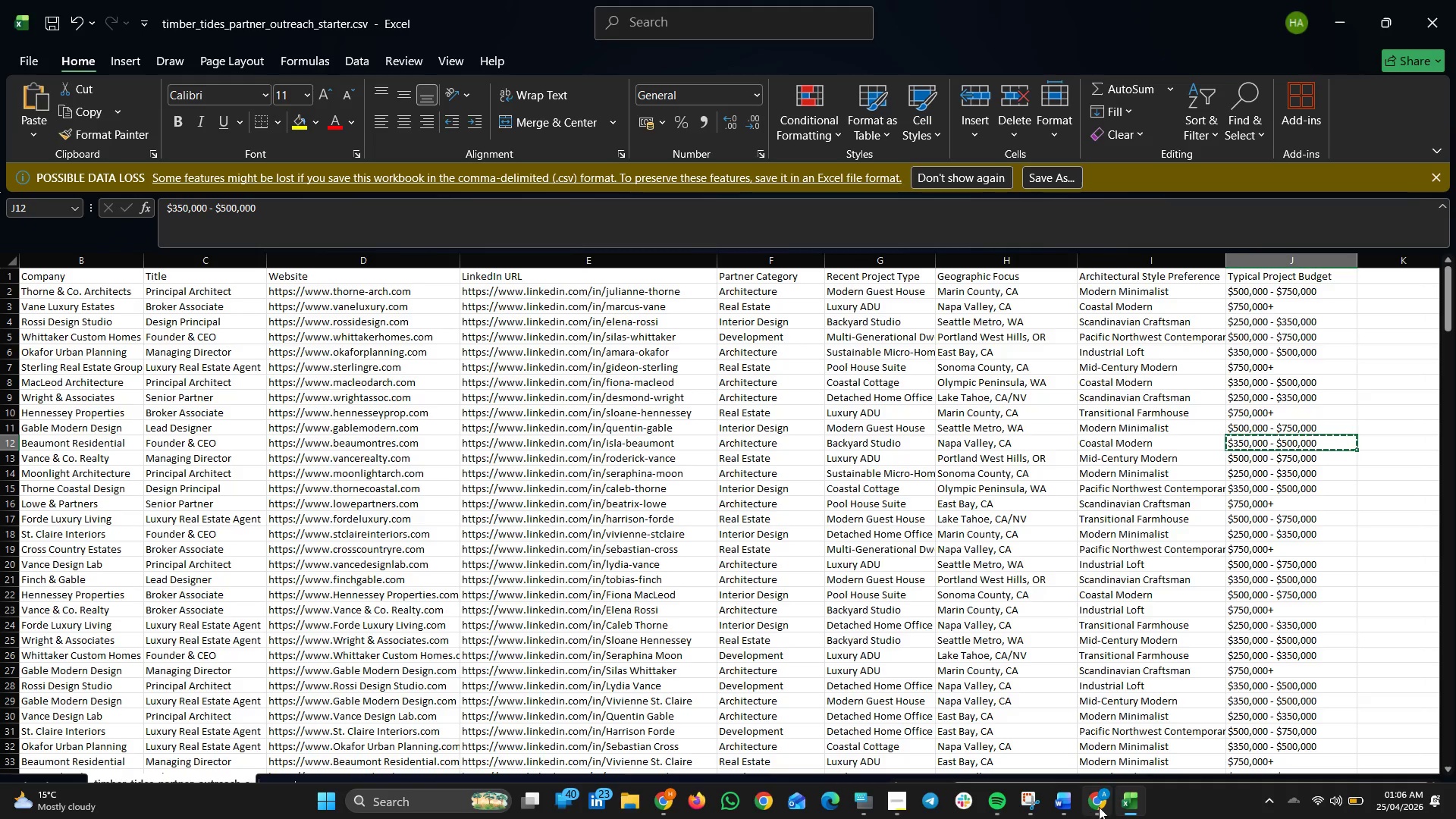 
left_click([1103, 807])
 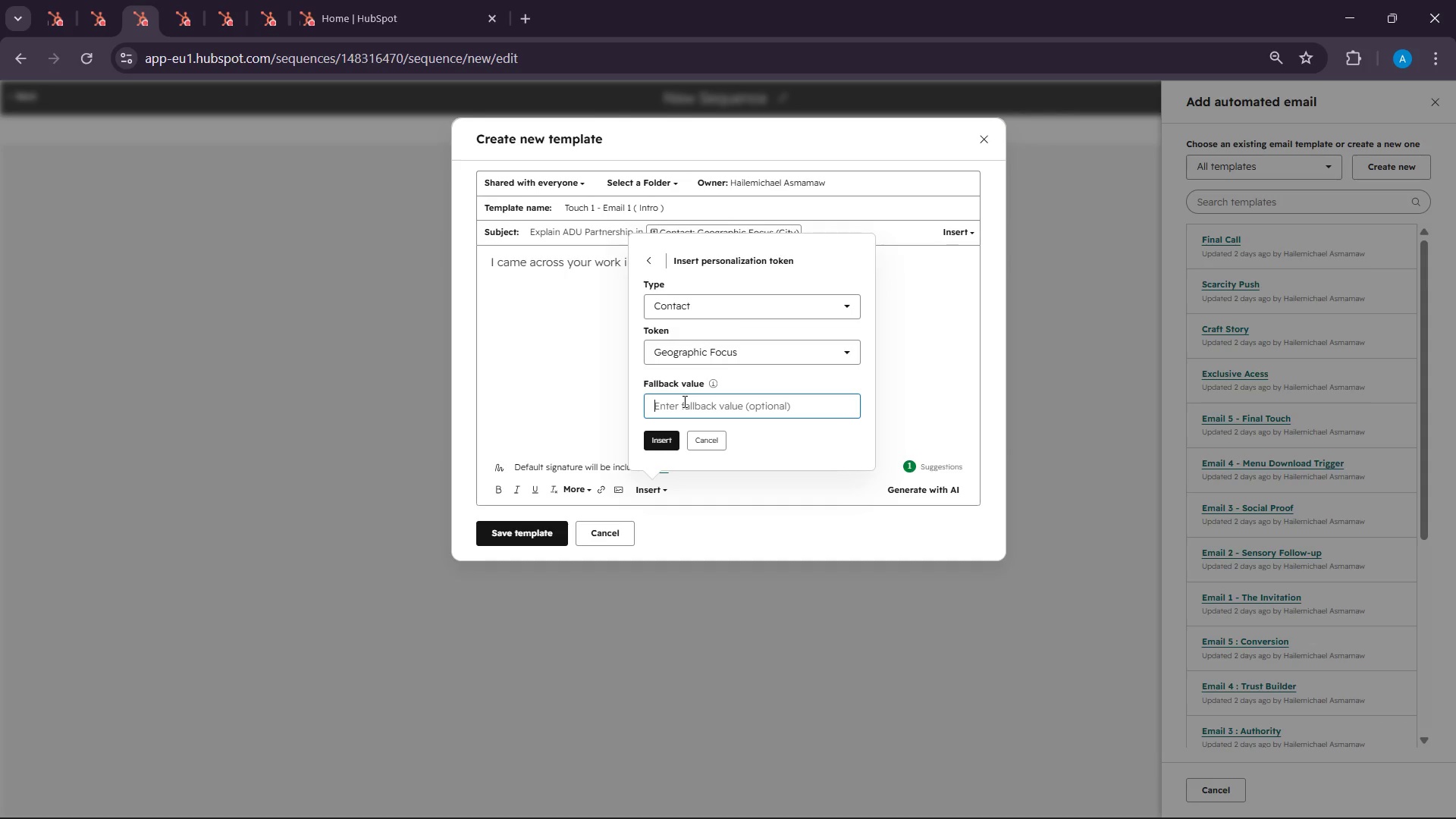 
type(City)
 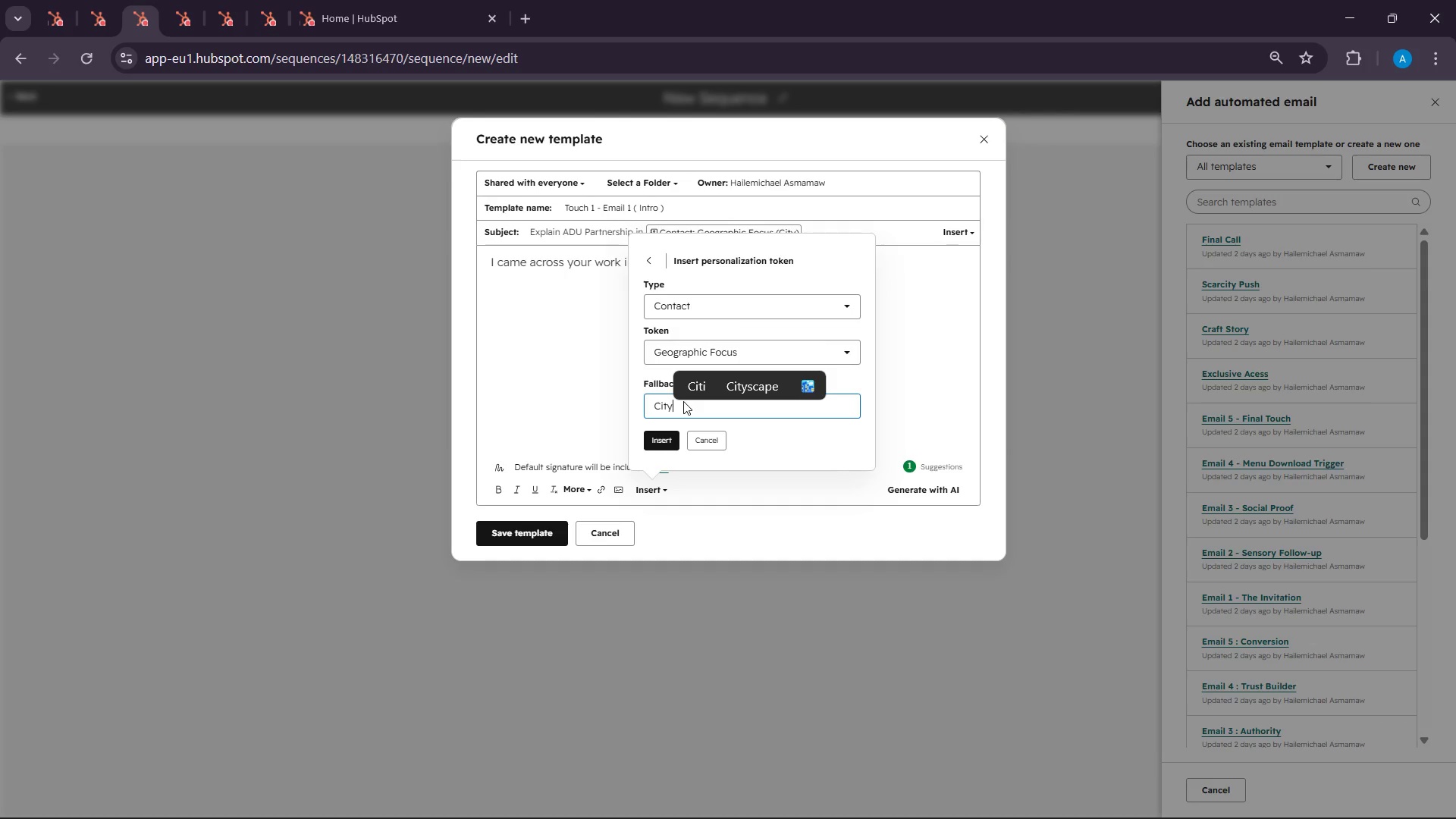 
left_click([661, 447])
 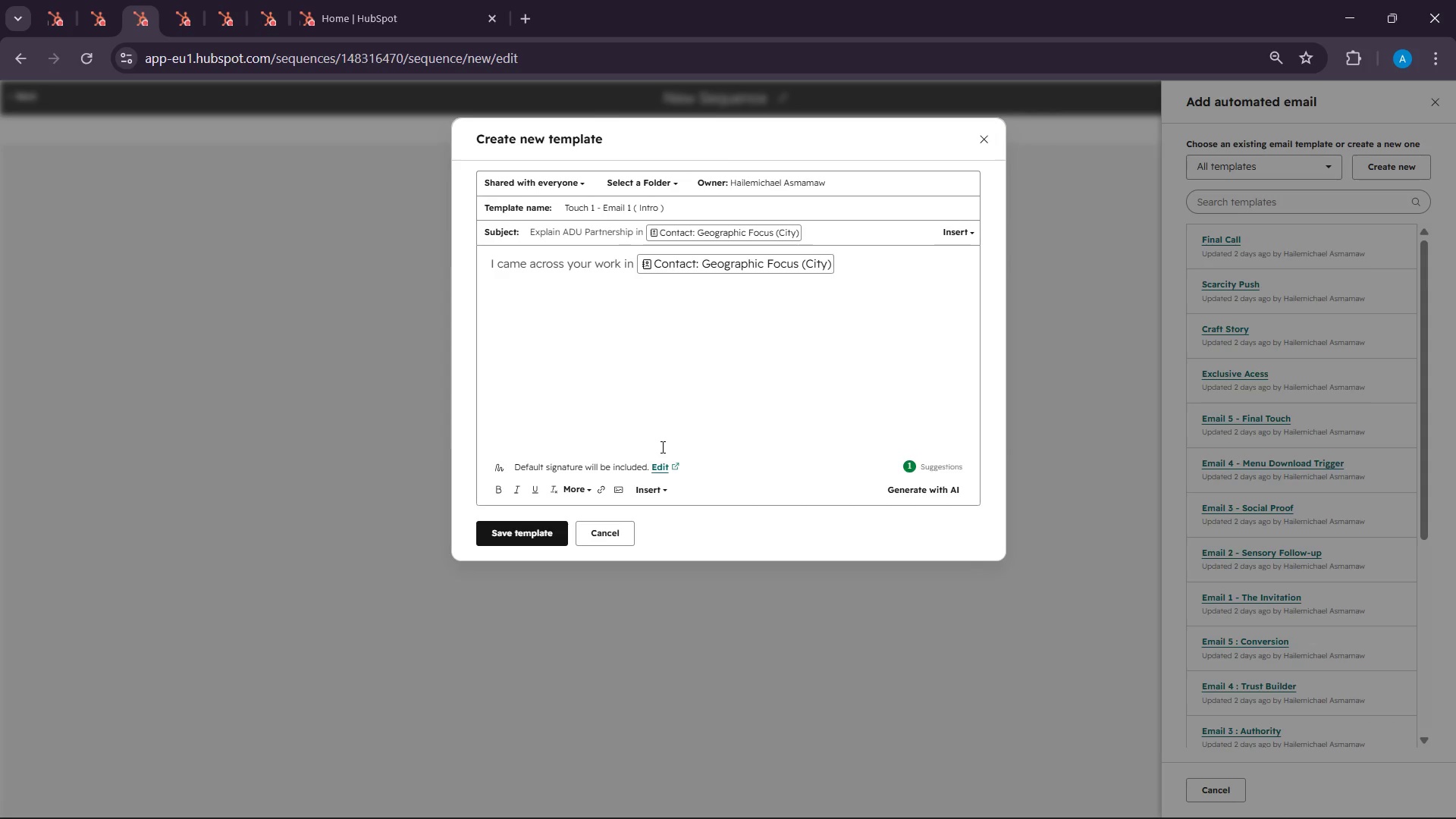 
wait(49.31)
 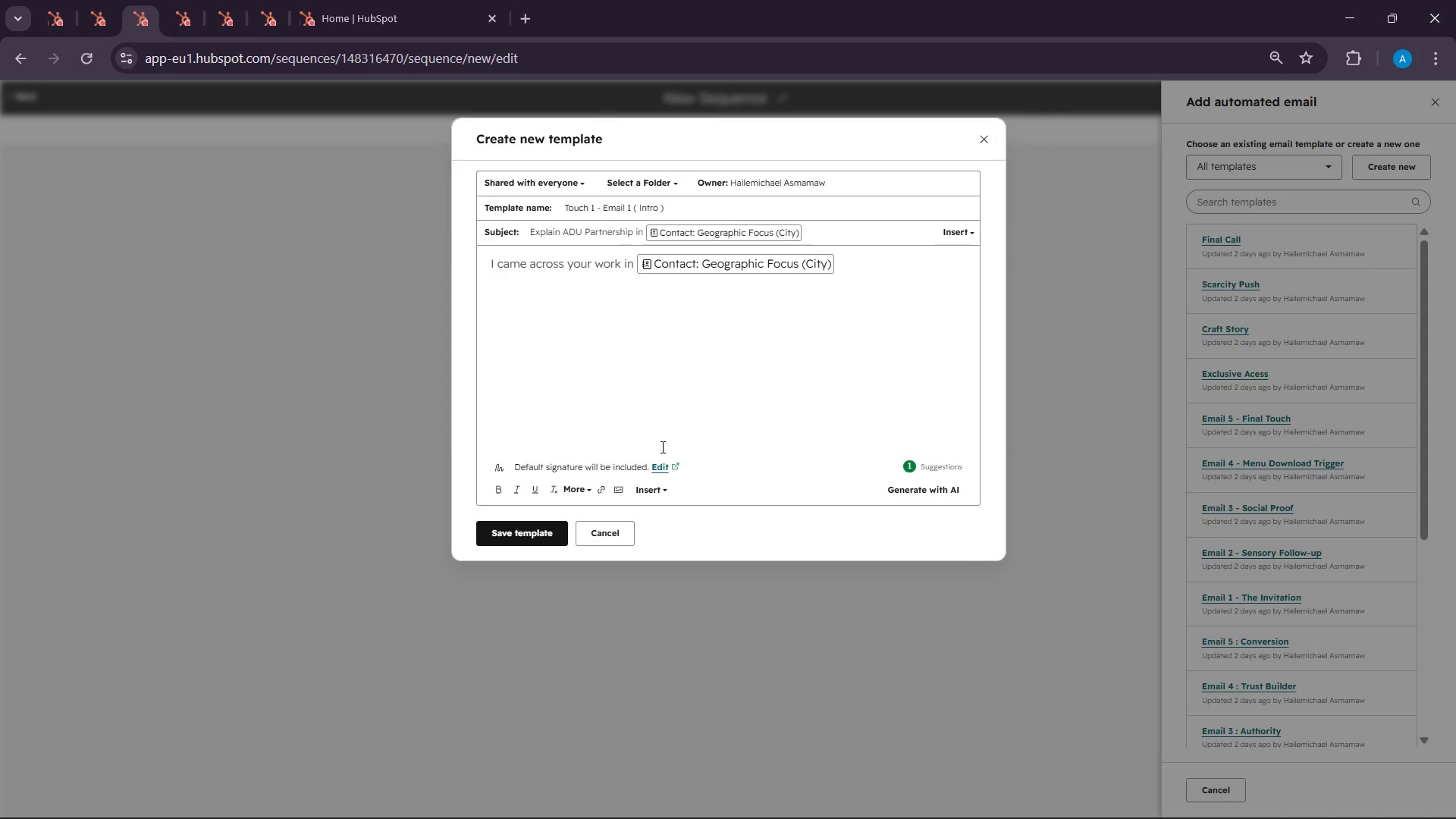 
type(, espr)
key(Backspace)
type(ecal)
 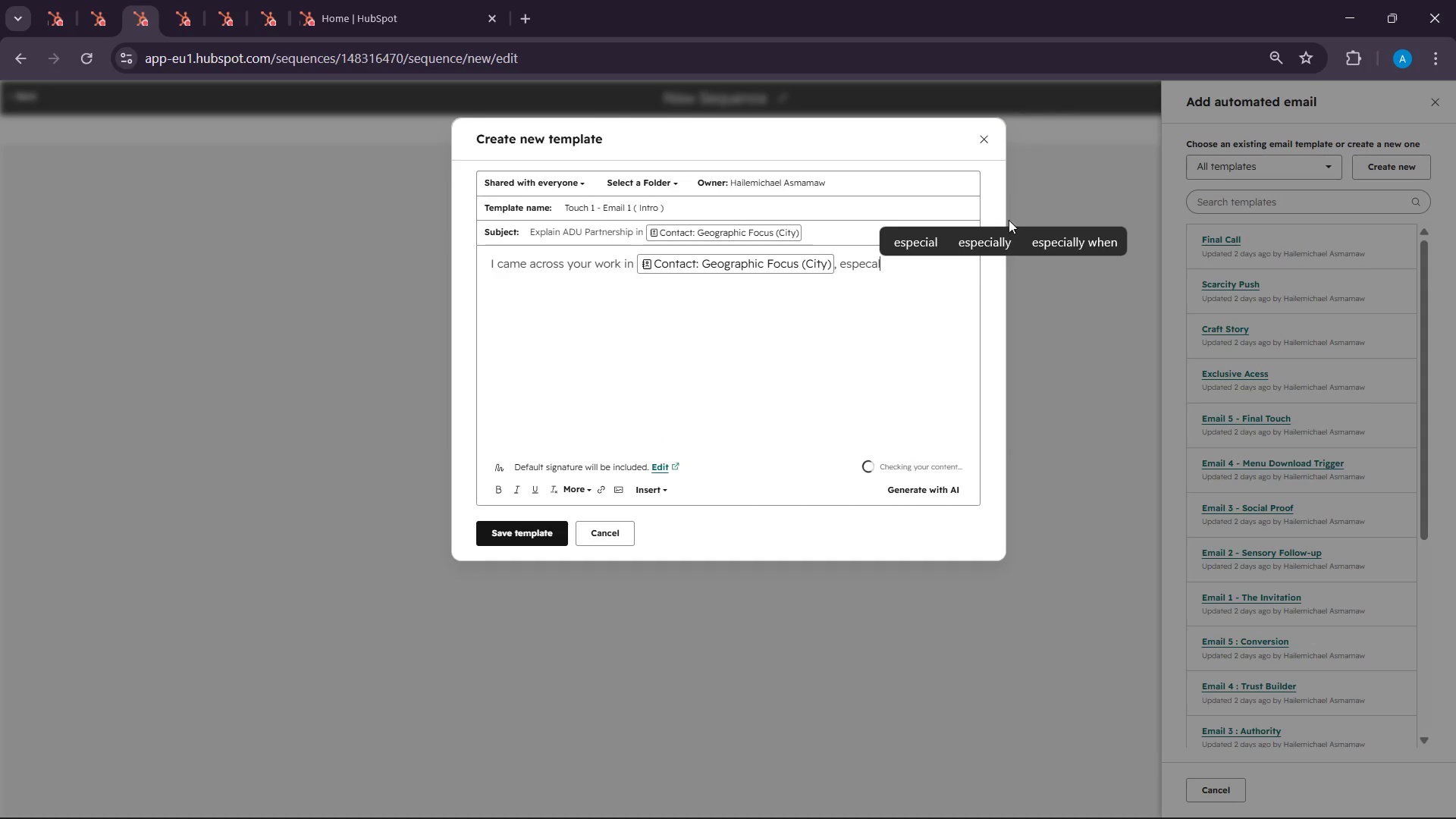 
left_click([983, 253])
 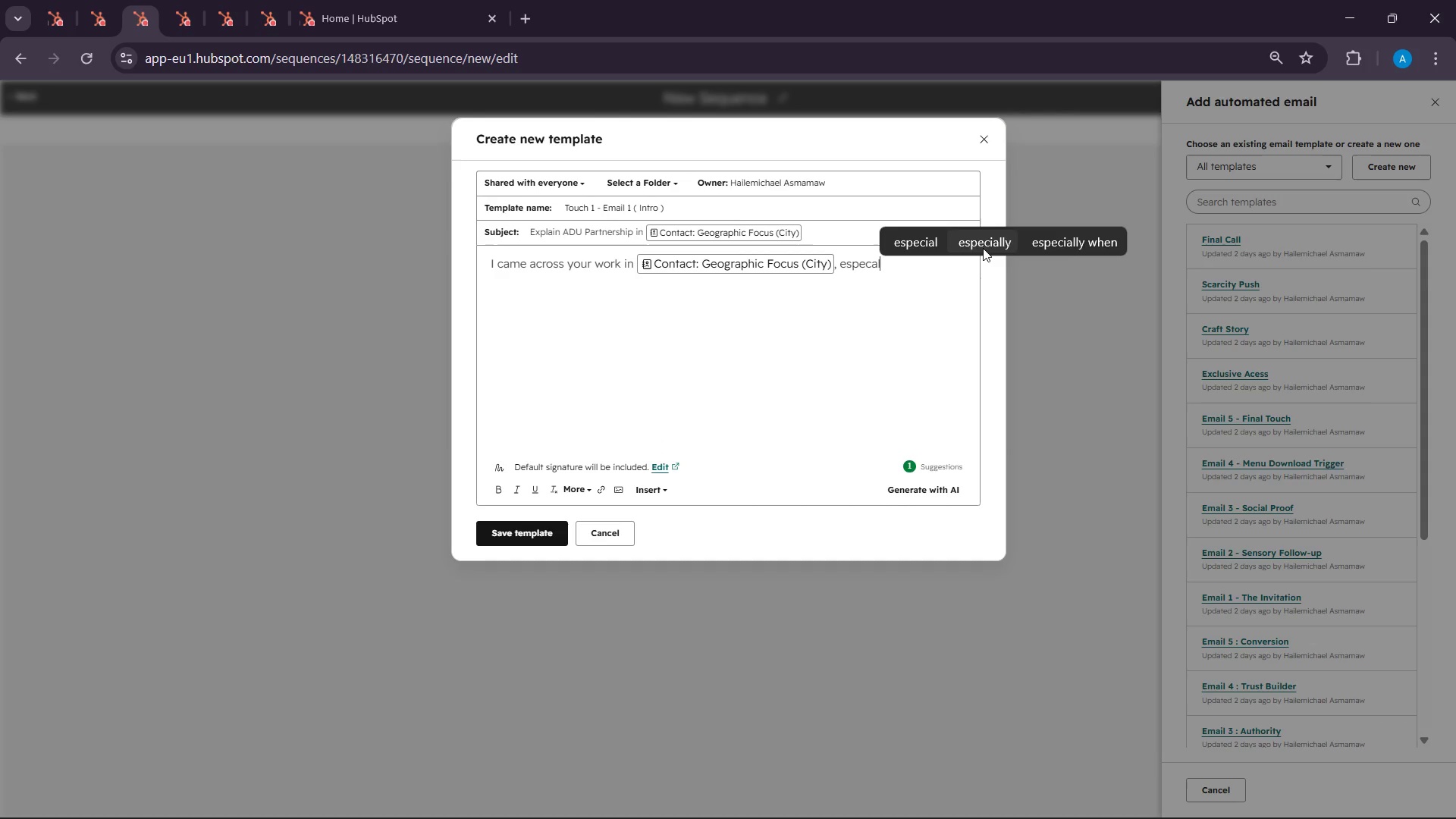 
left_click([983, 248])
 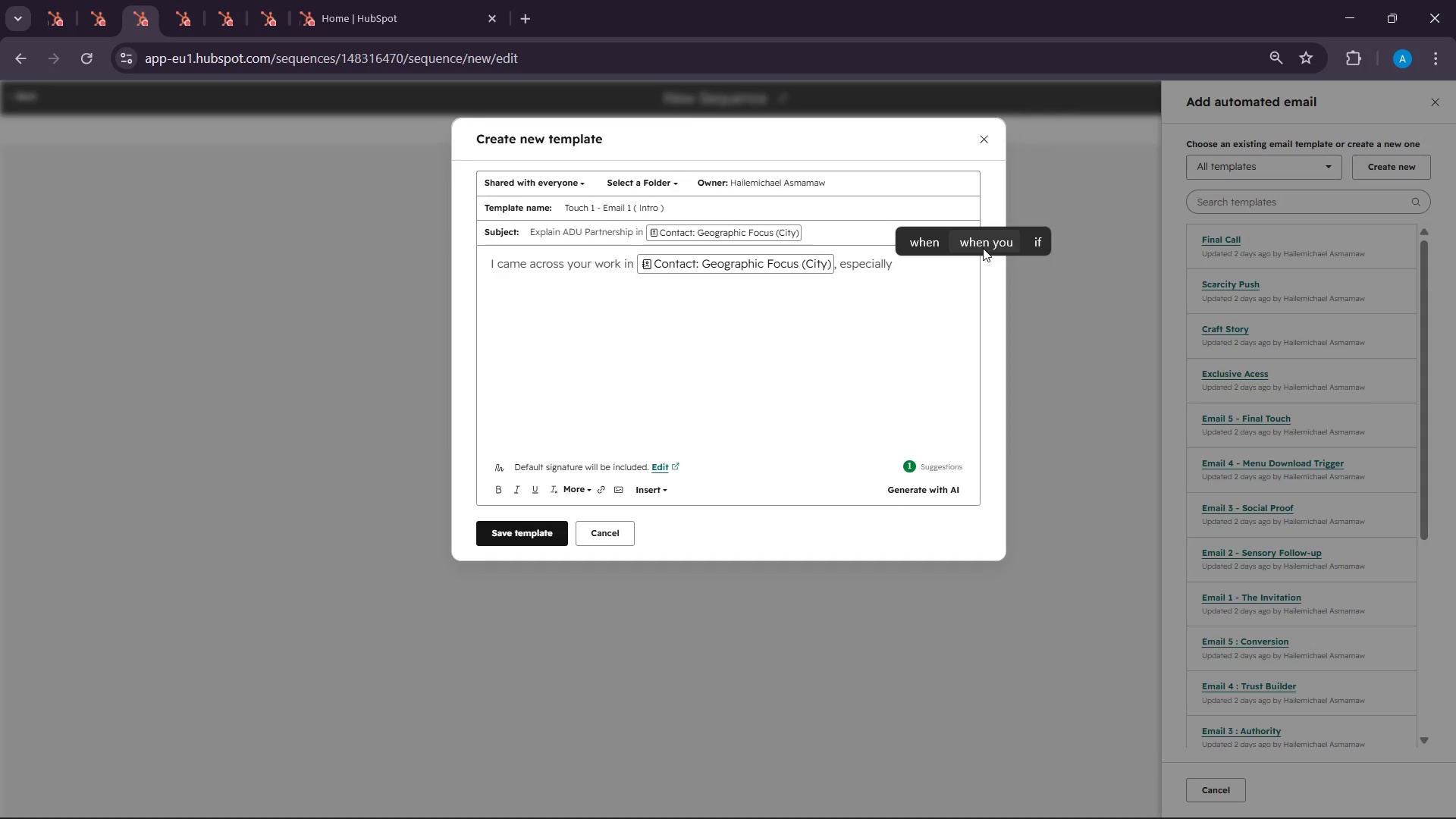 
wait(7.3)
 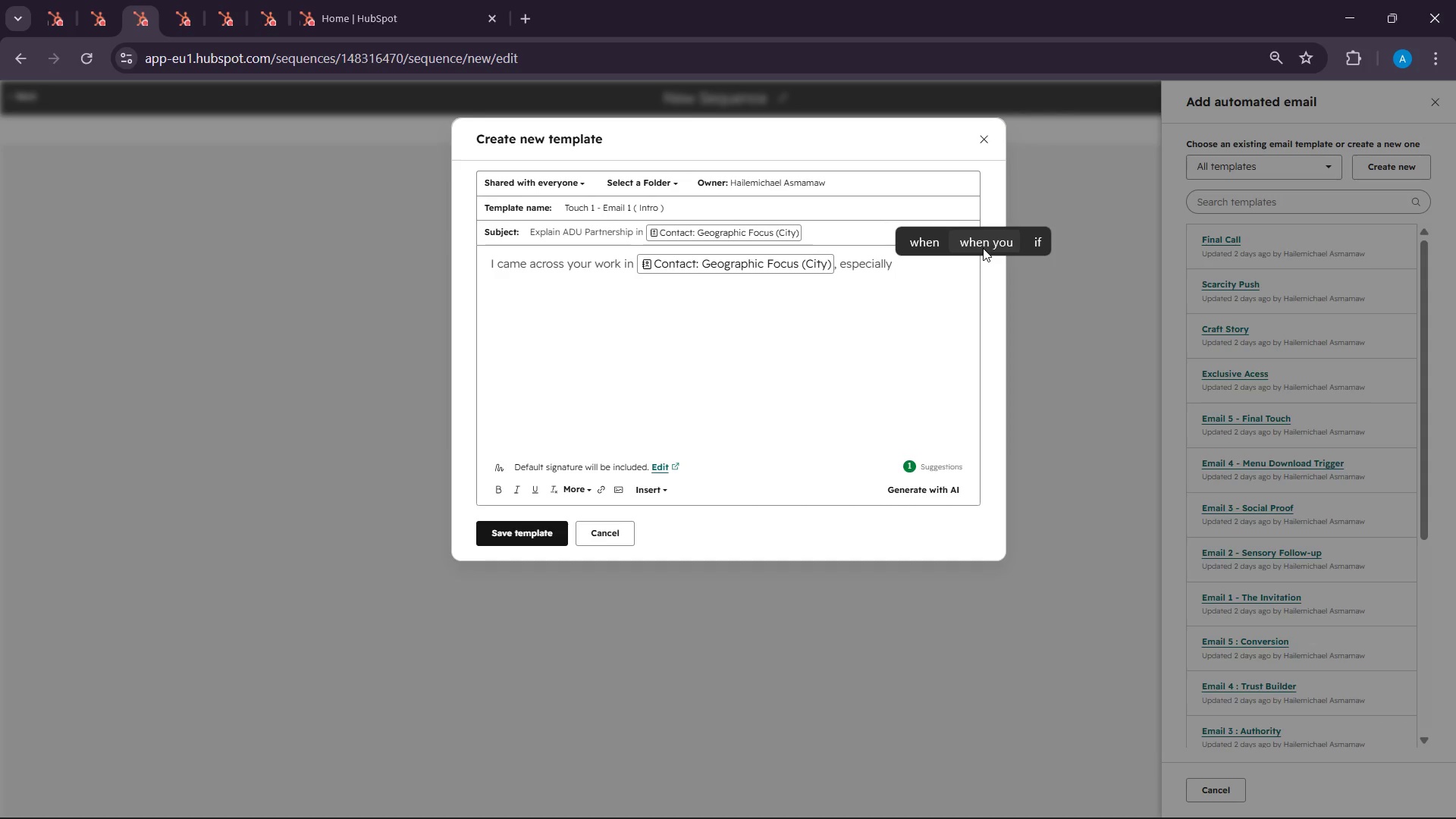 
type(your focus on )
 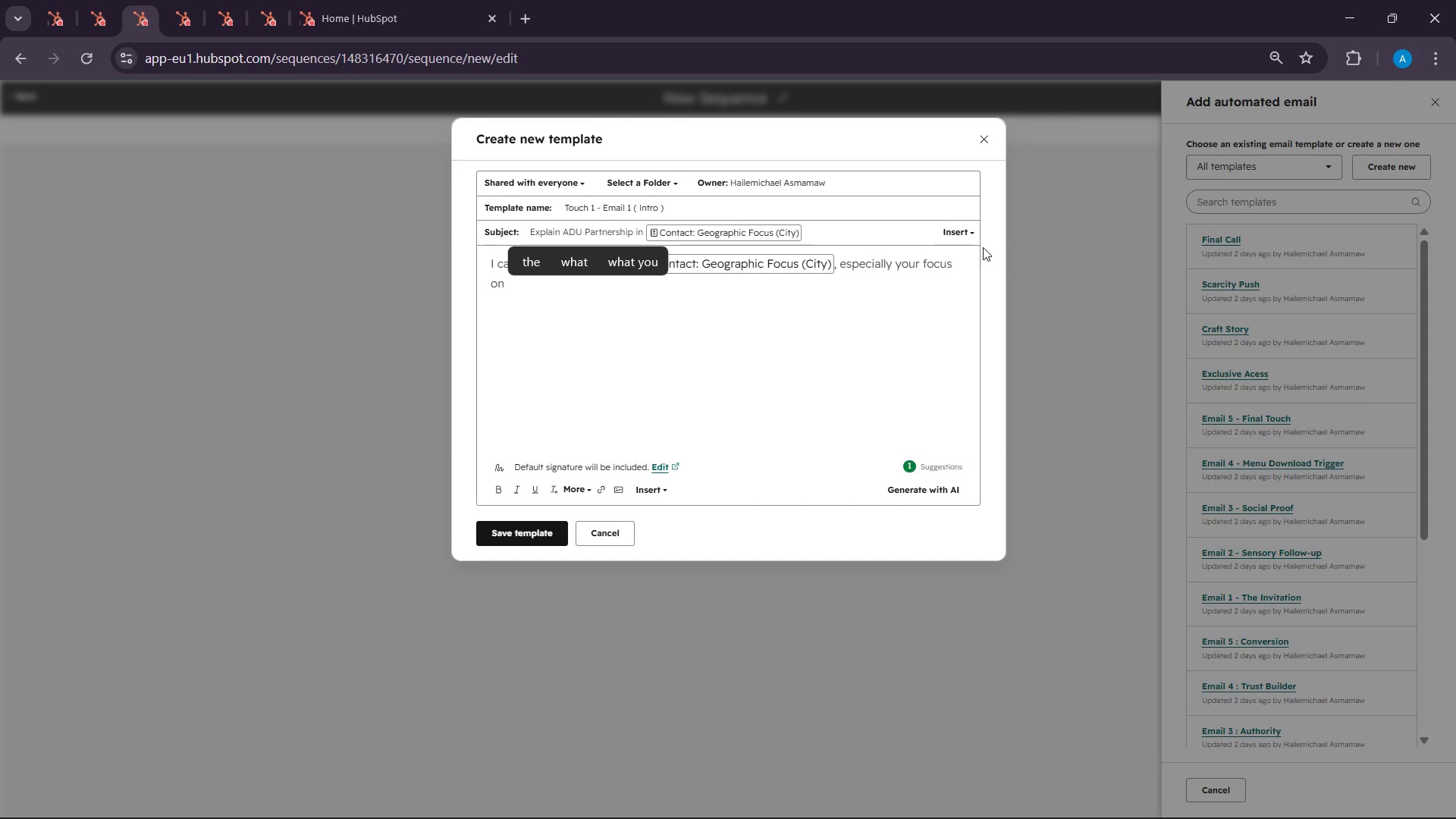 
wait(6.33)
 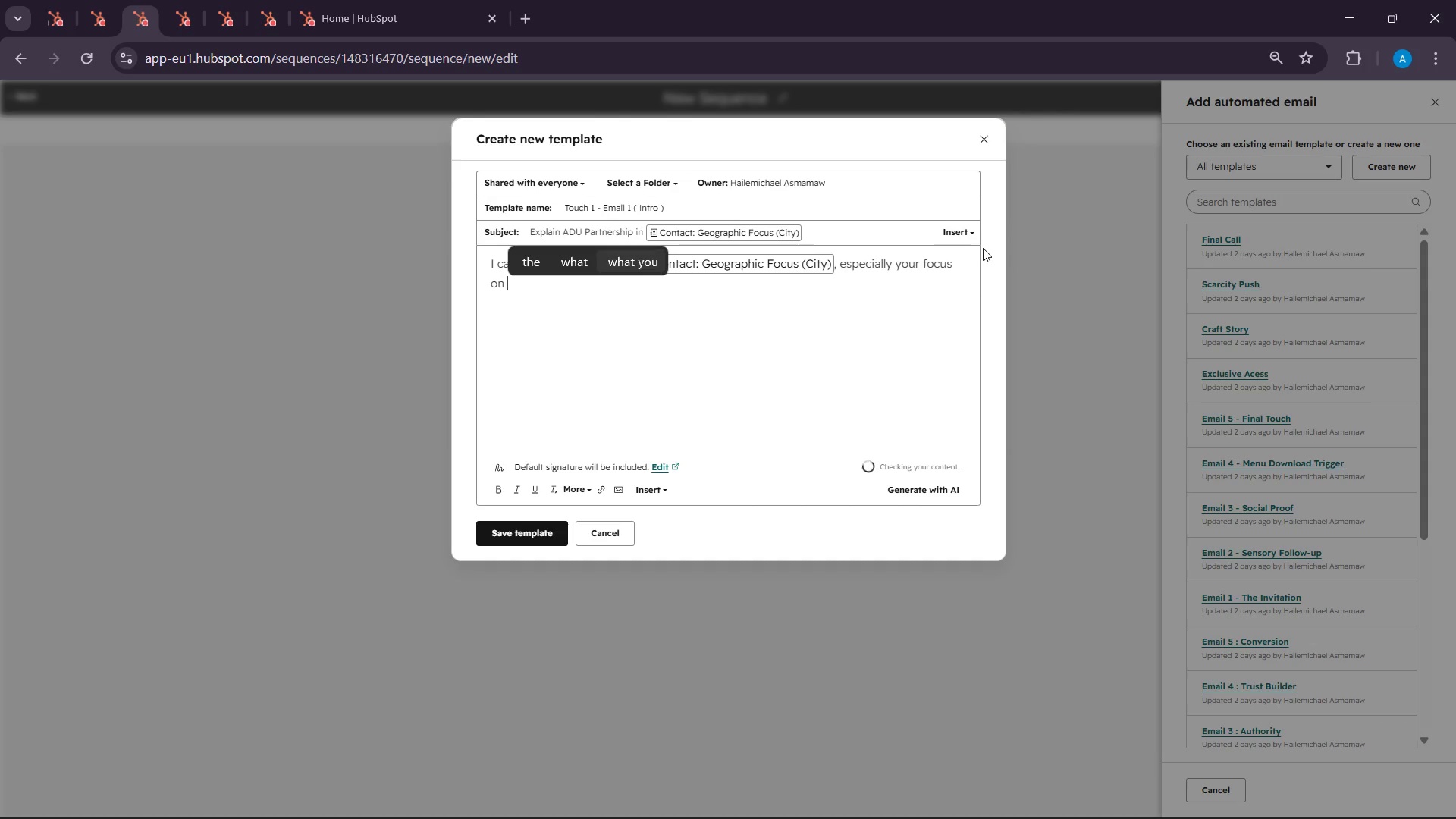 
left_click([661, 486])
 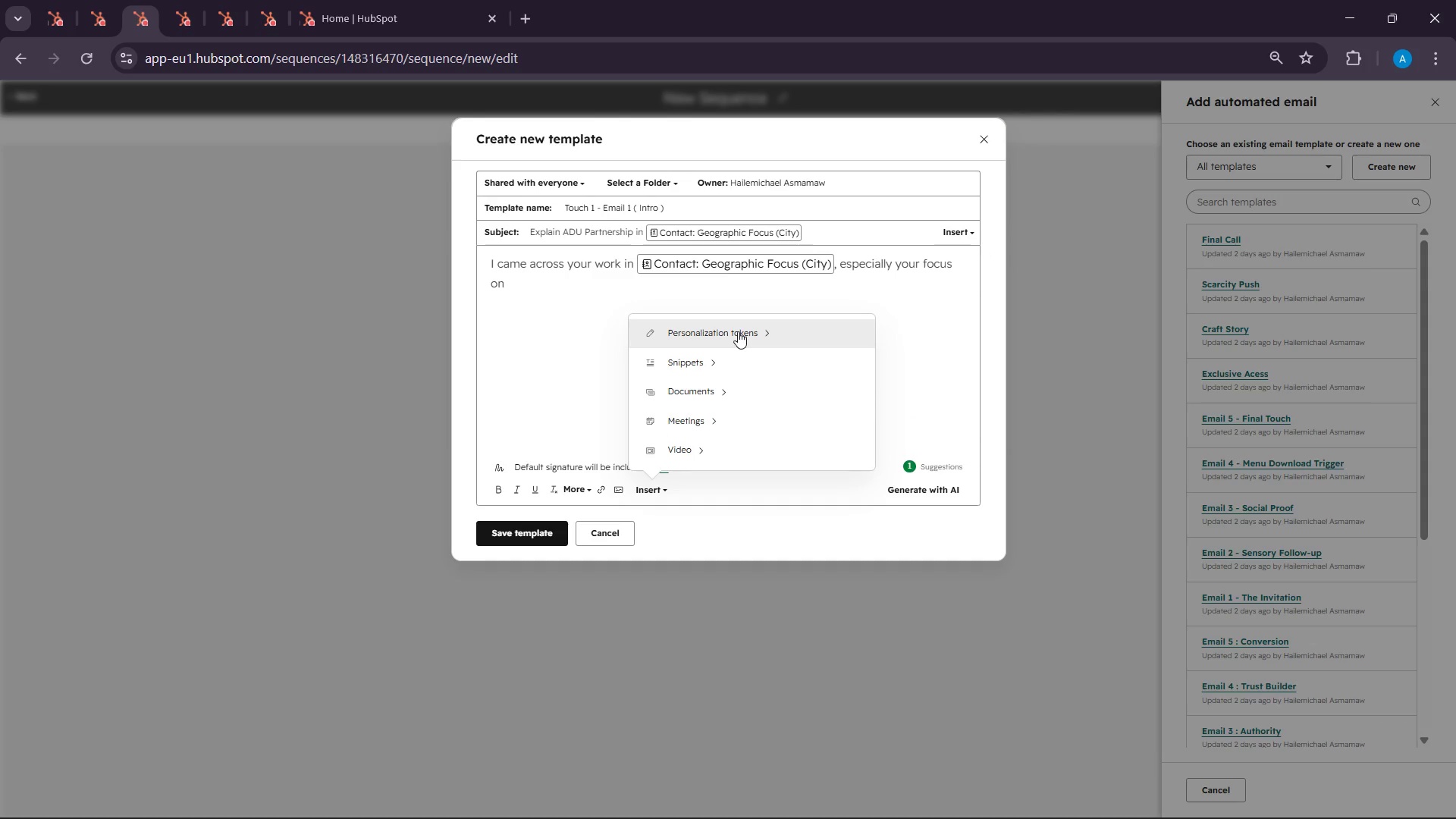 
left_click([739, 331])
 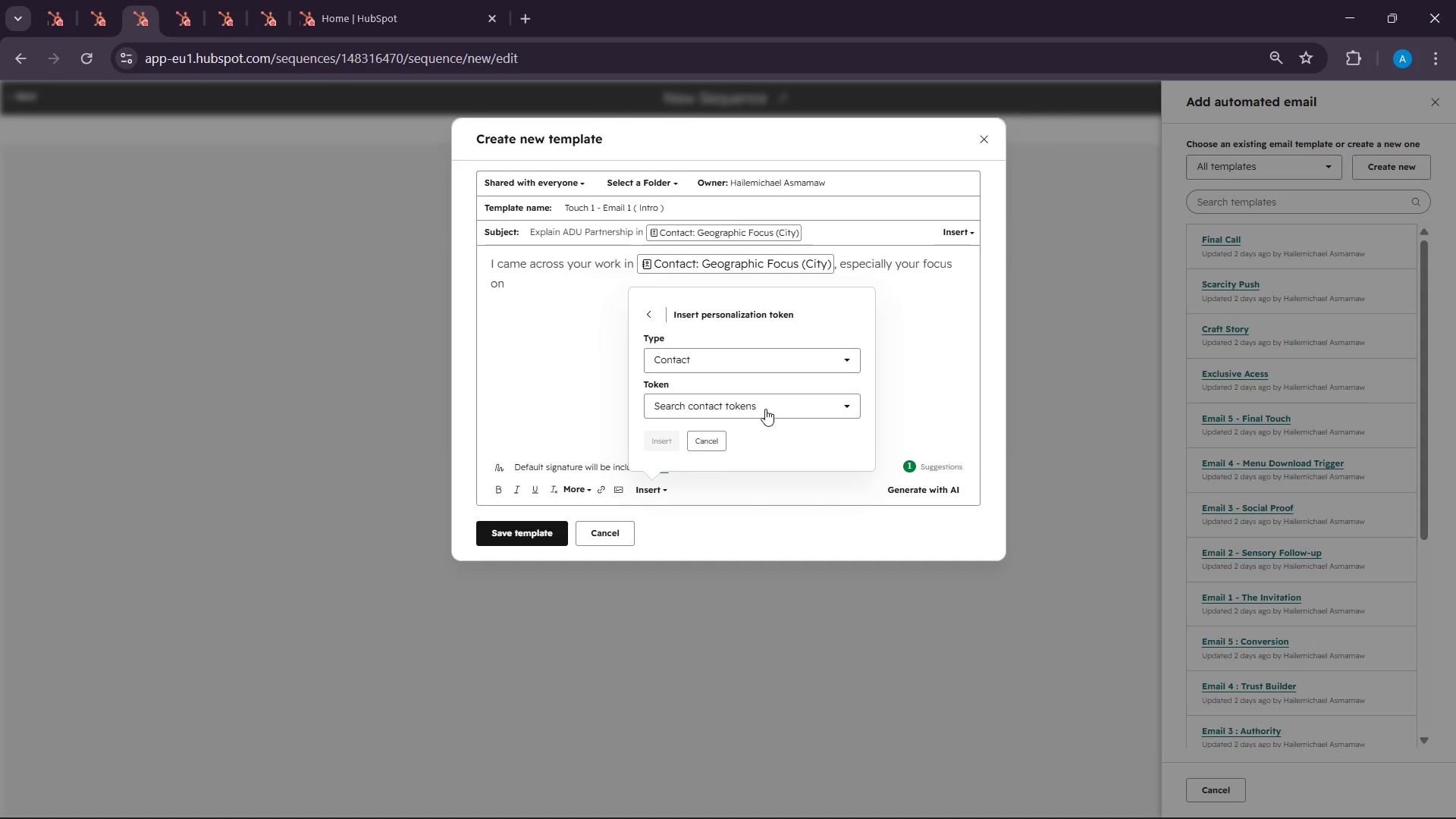 
left_click([764, 409])
 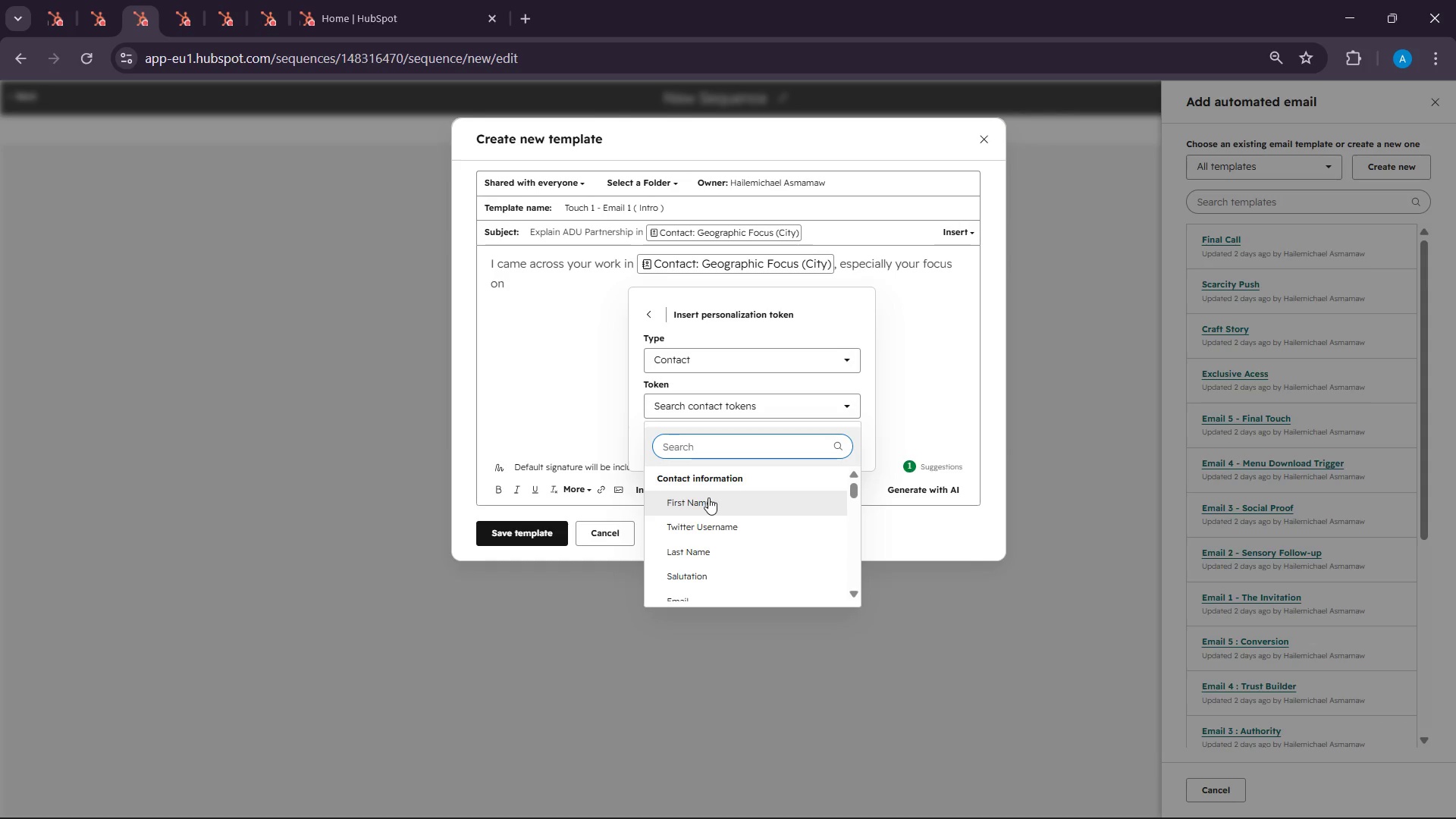 
left_click([705, 446])
 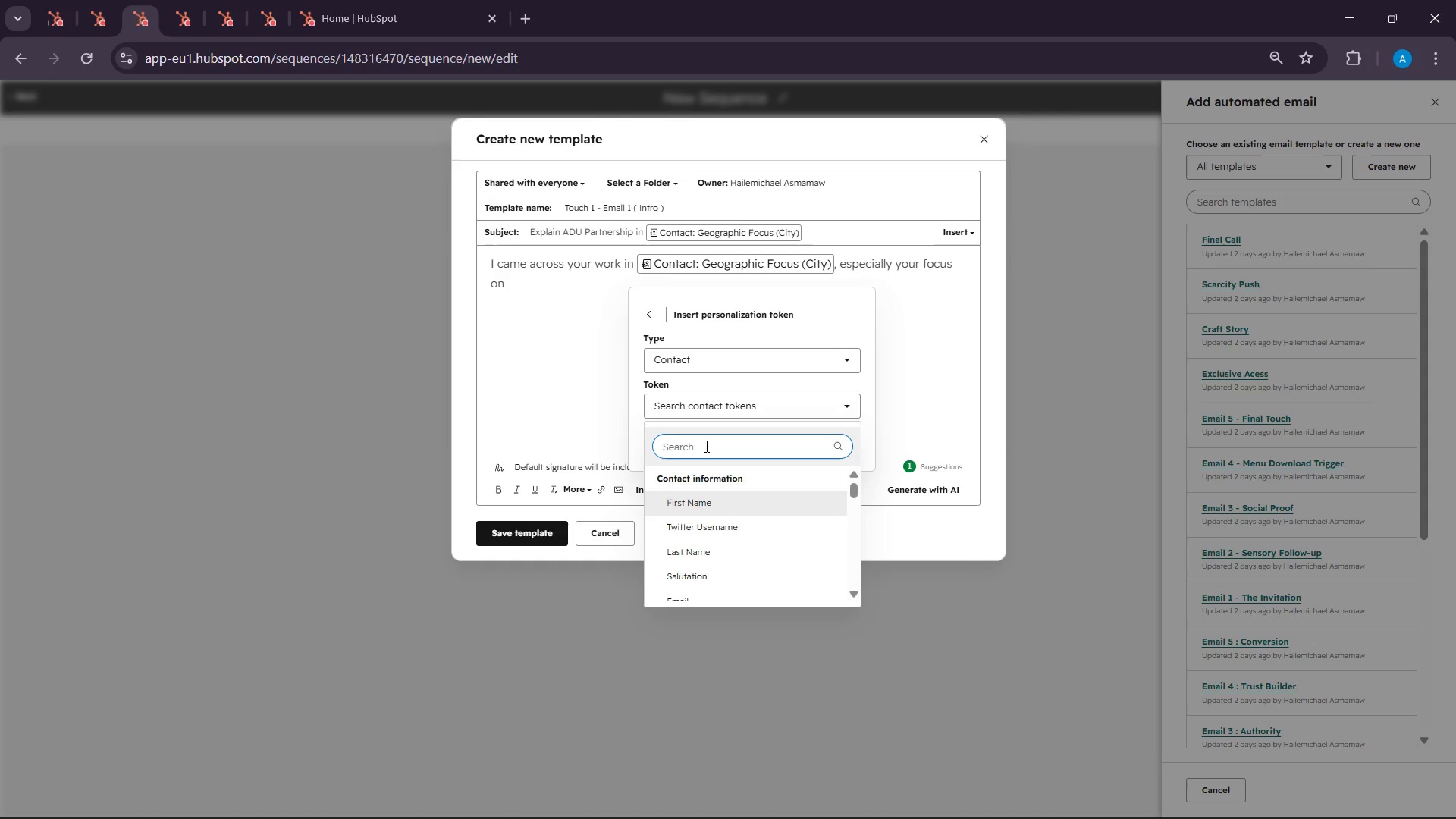 
type(Recen)
 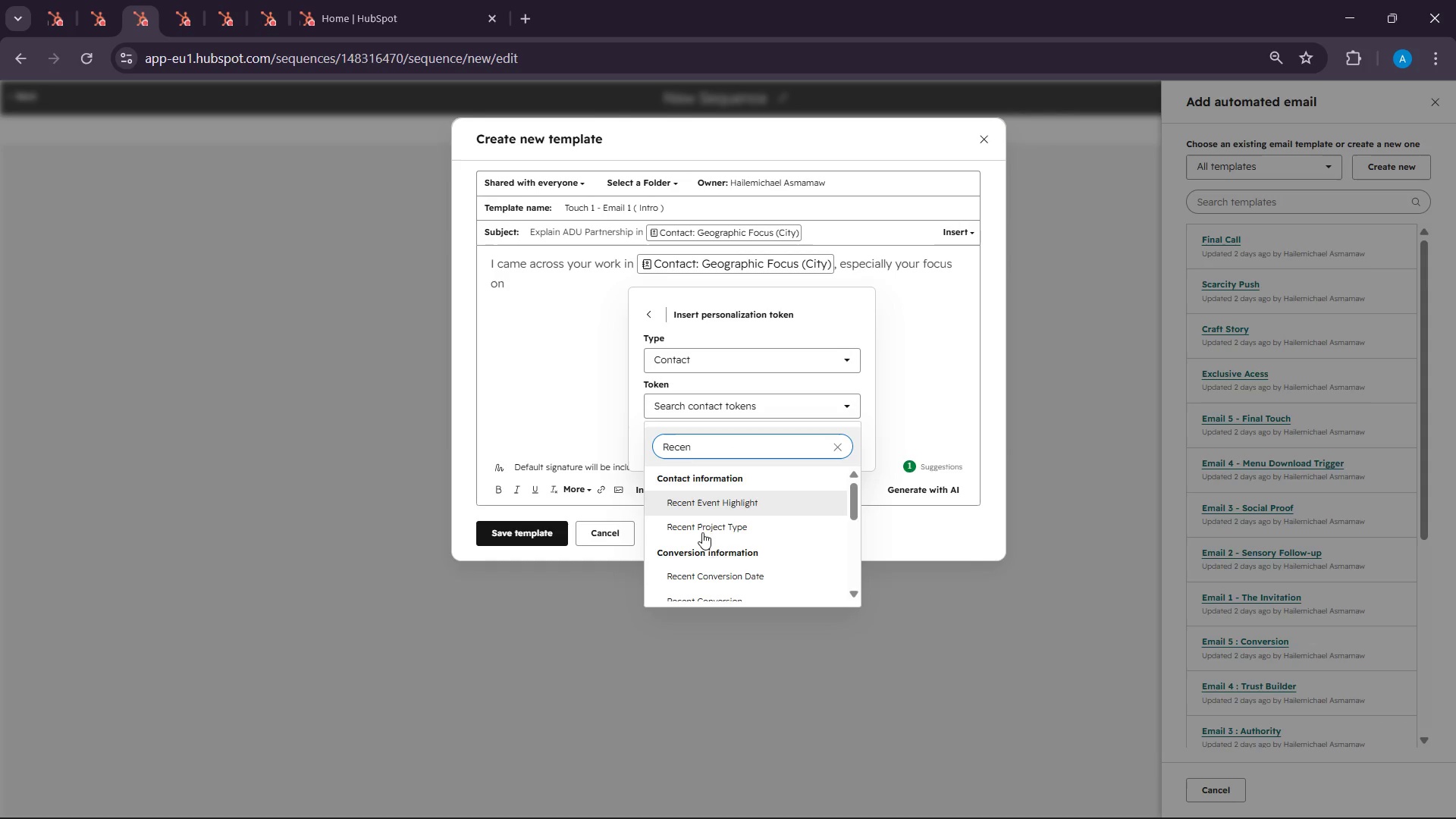 
left_click([725, 519])
 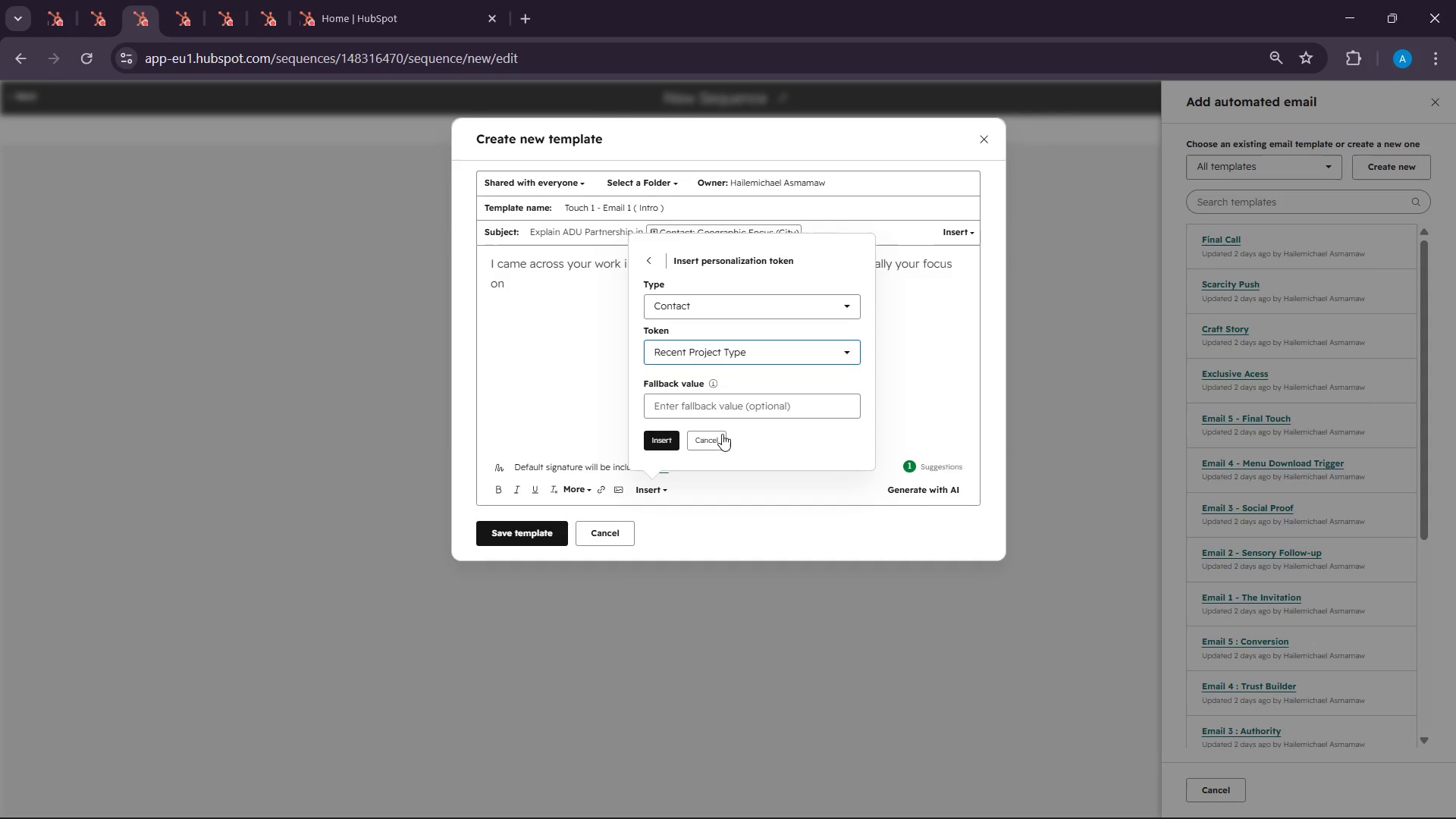 
left_click([707, 397])
 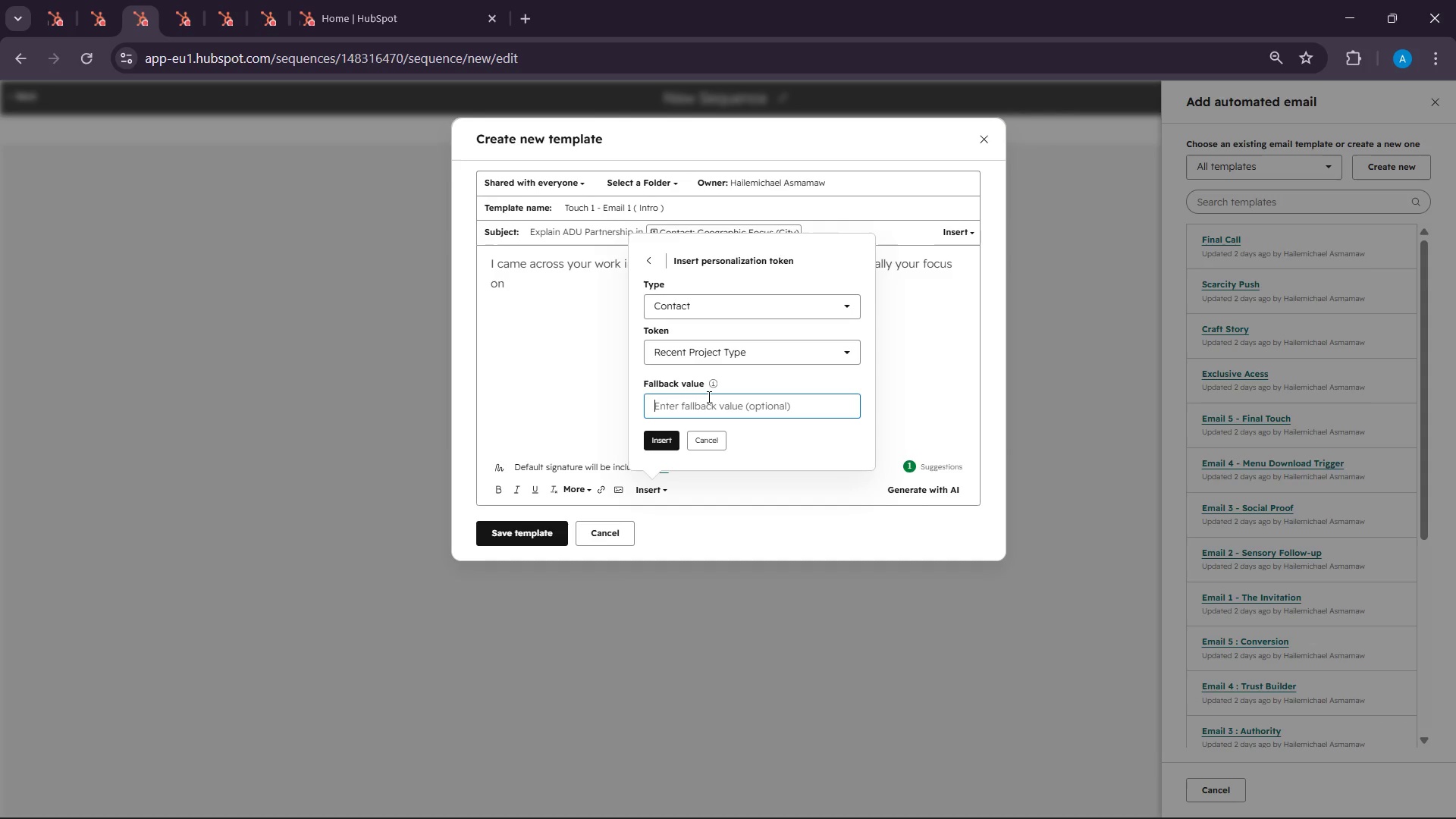 
wait(7.08)
 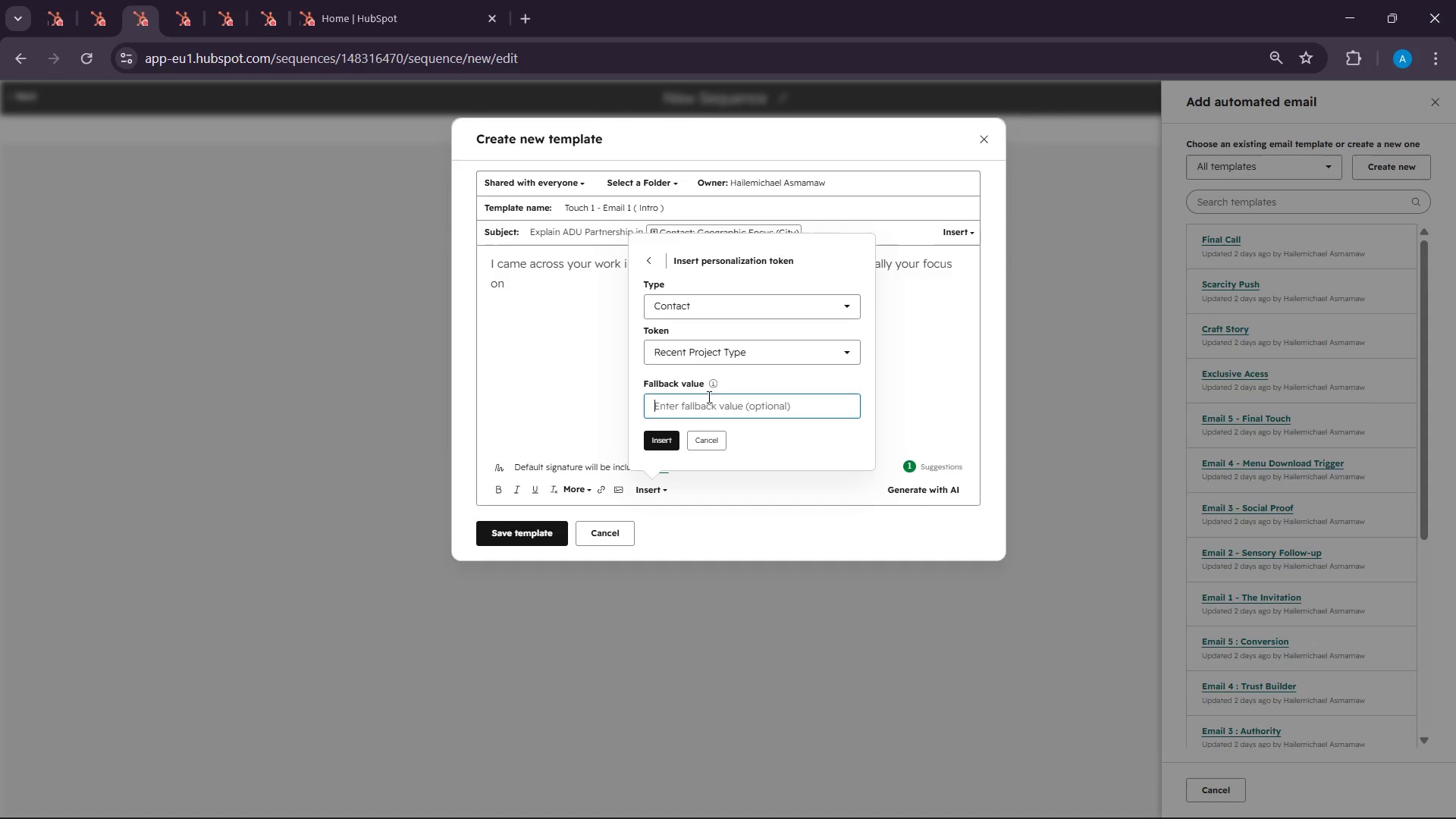 
left_click([665, 438])
 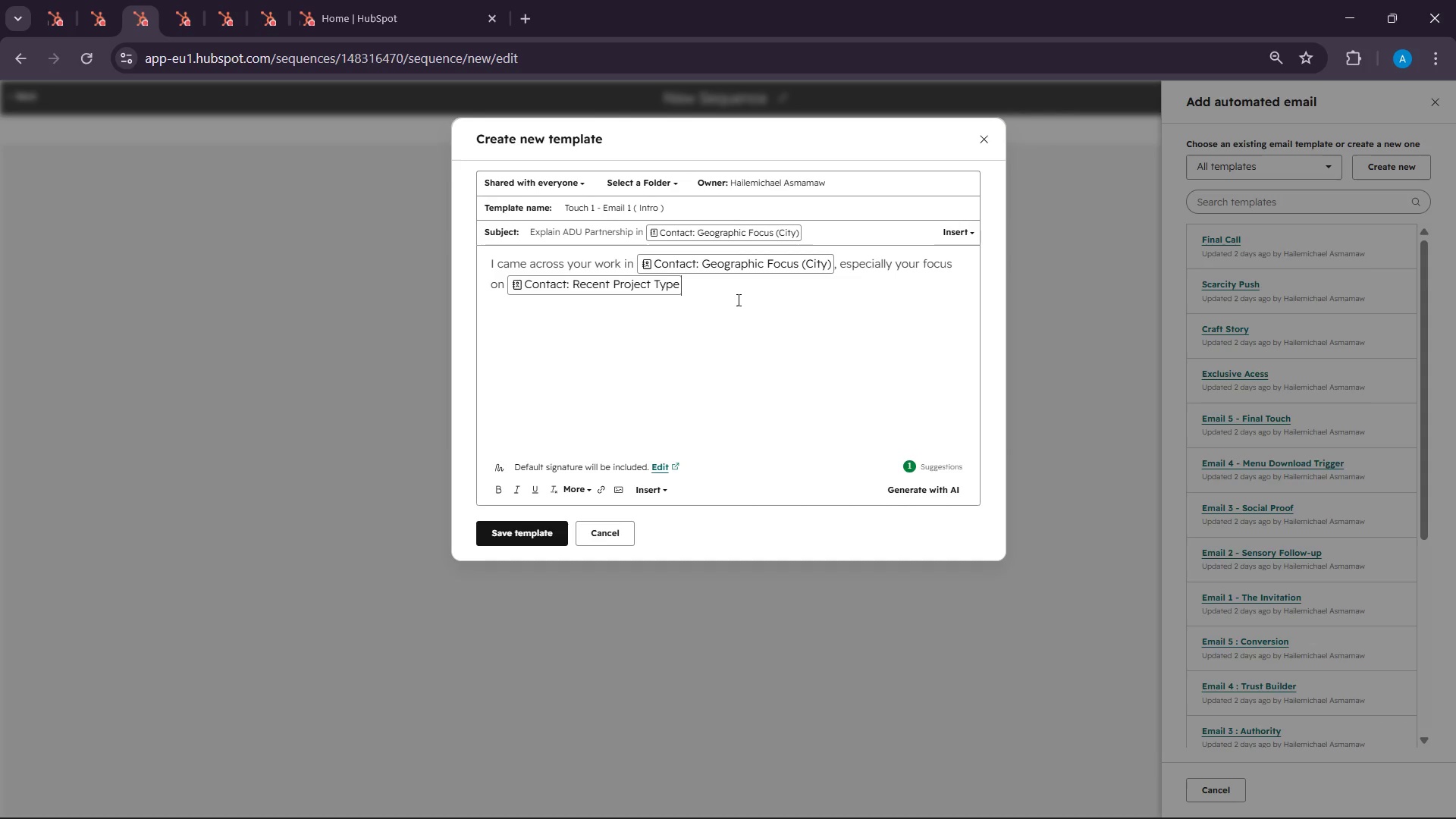 
wait(71.05)
 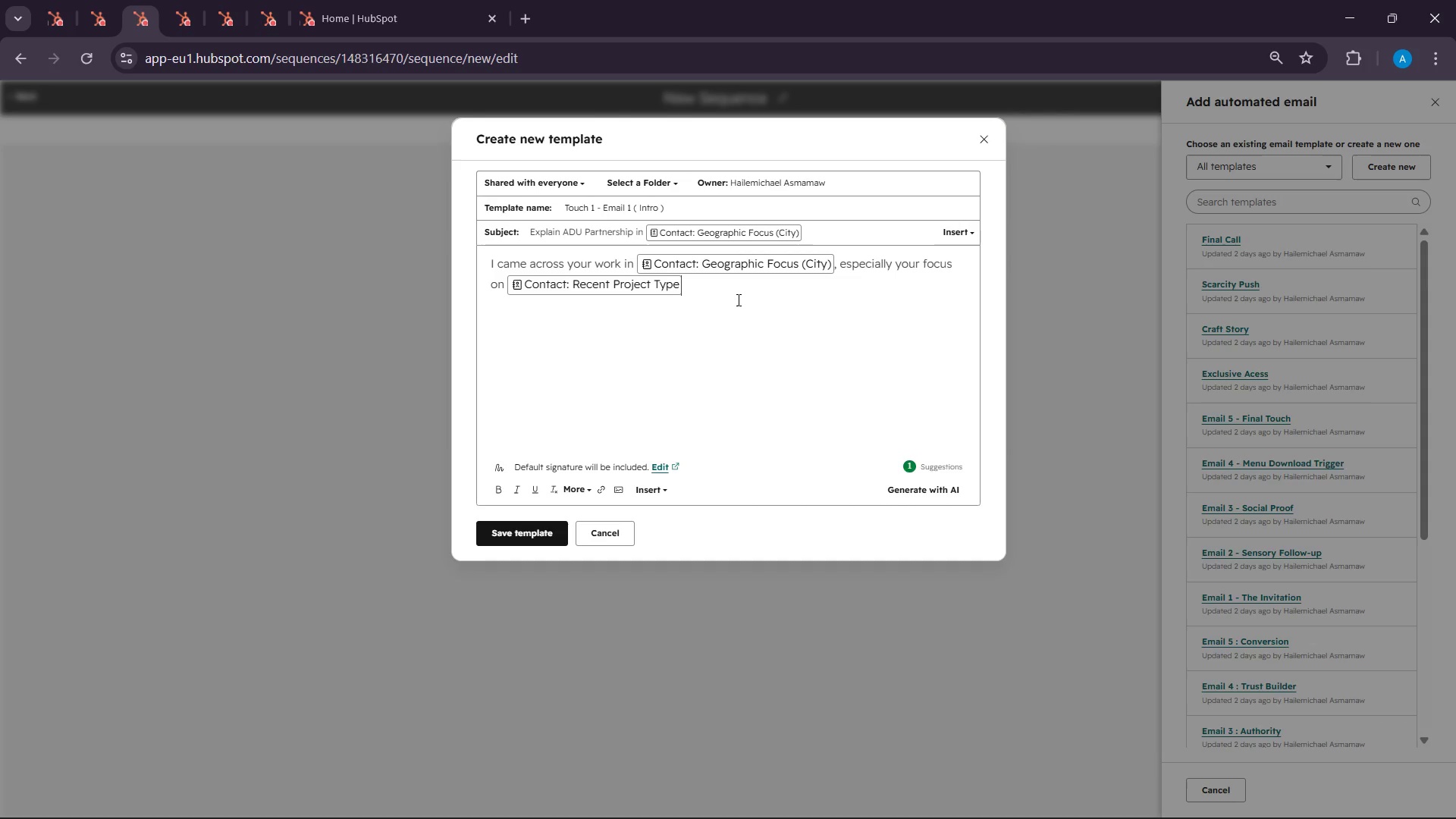 
key(Period)
 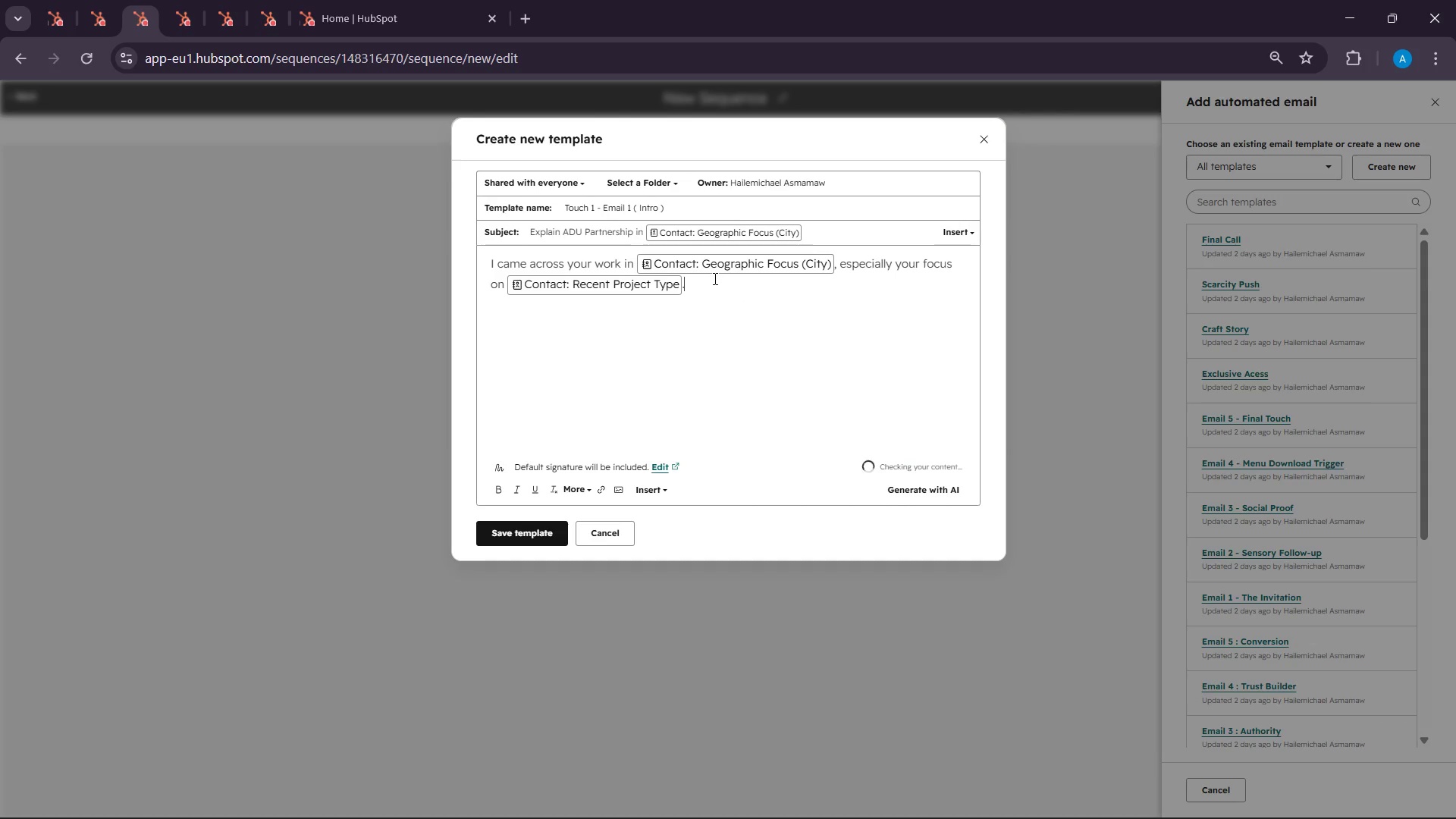 
key(Enter)
 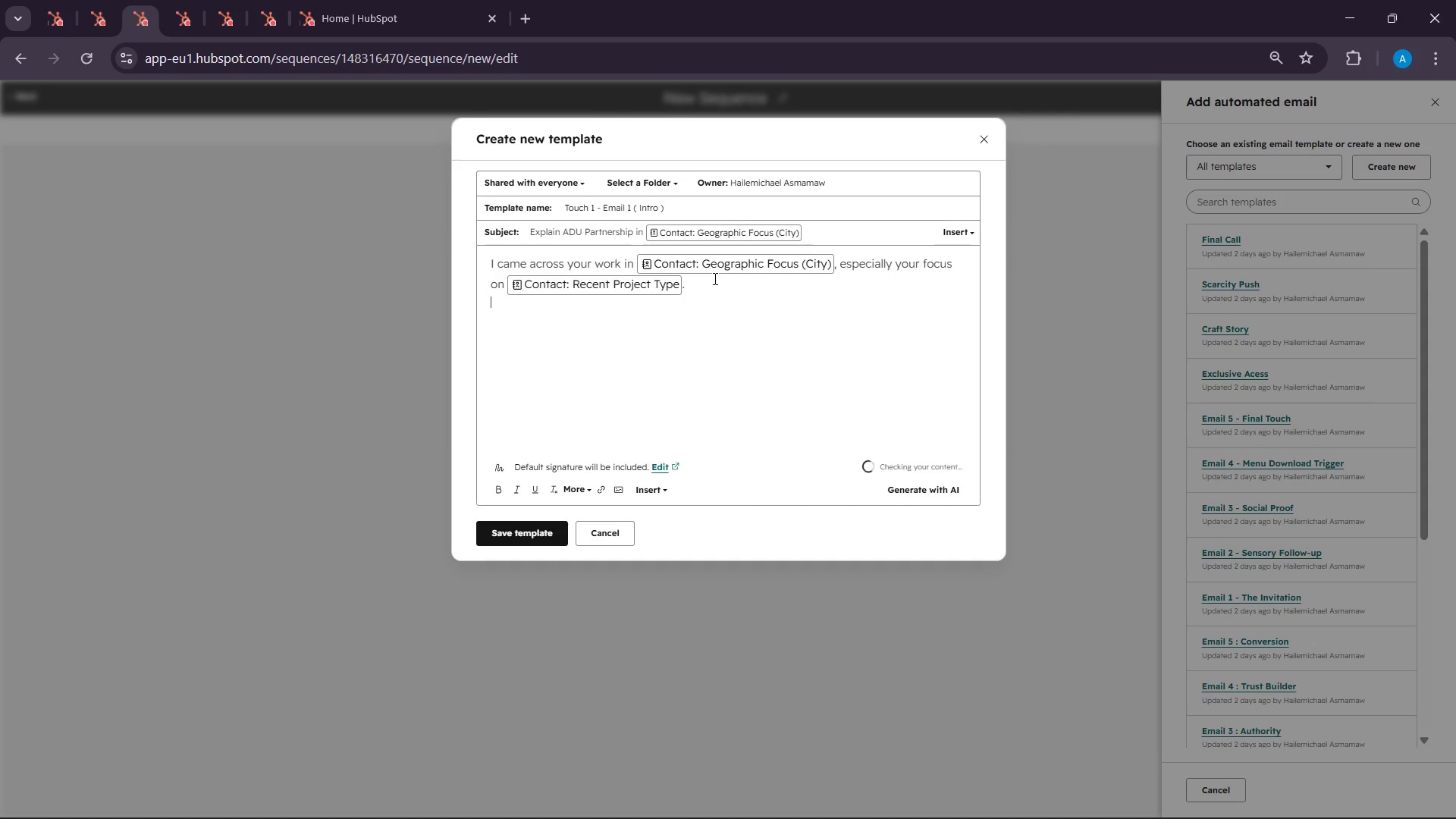 
key(Enter)
 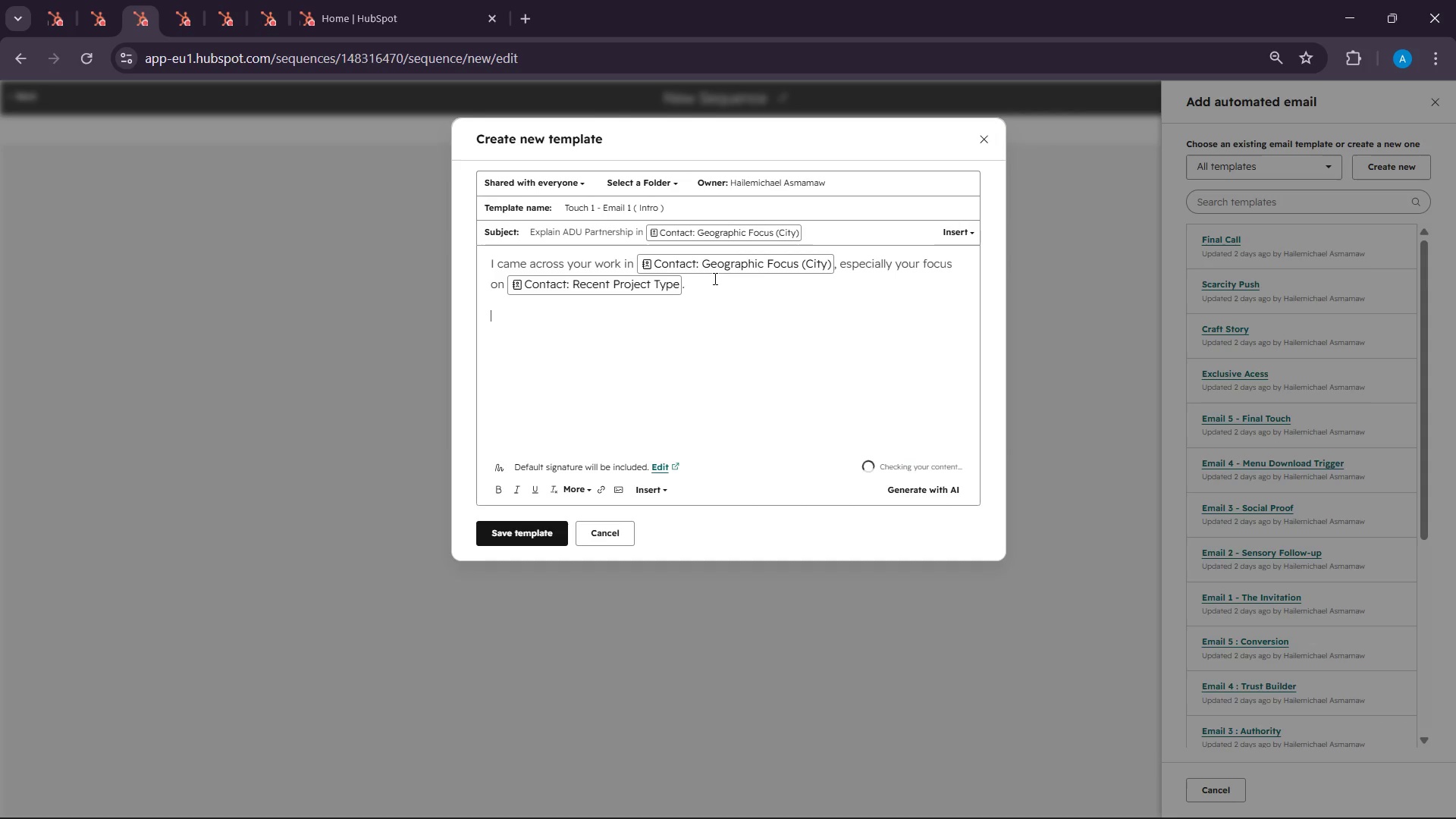 
type(At Tmber & Tides )
 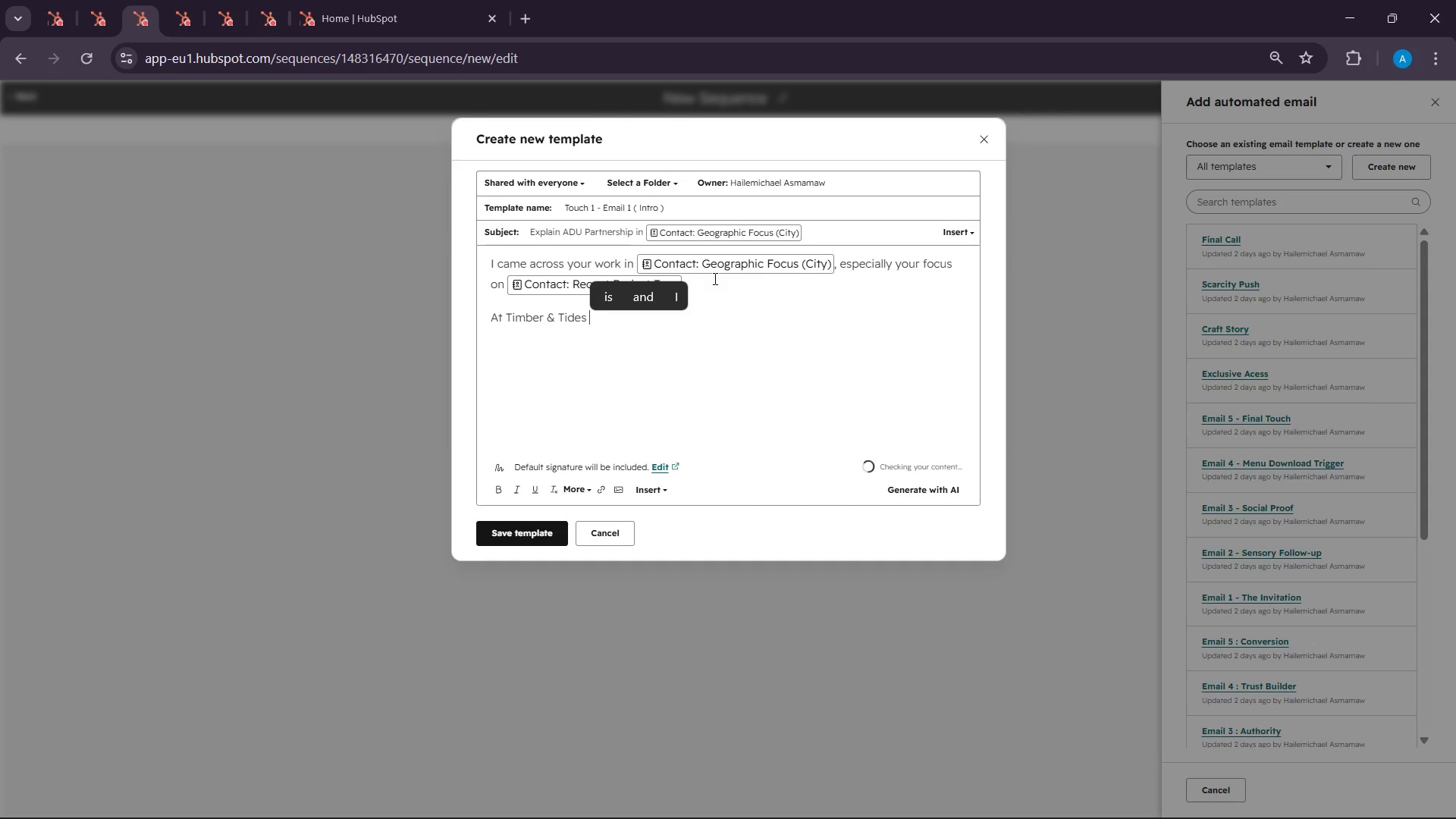 
key(Backspace)
type(, we special)
 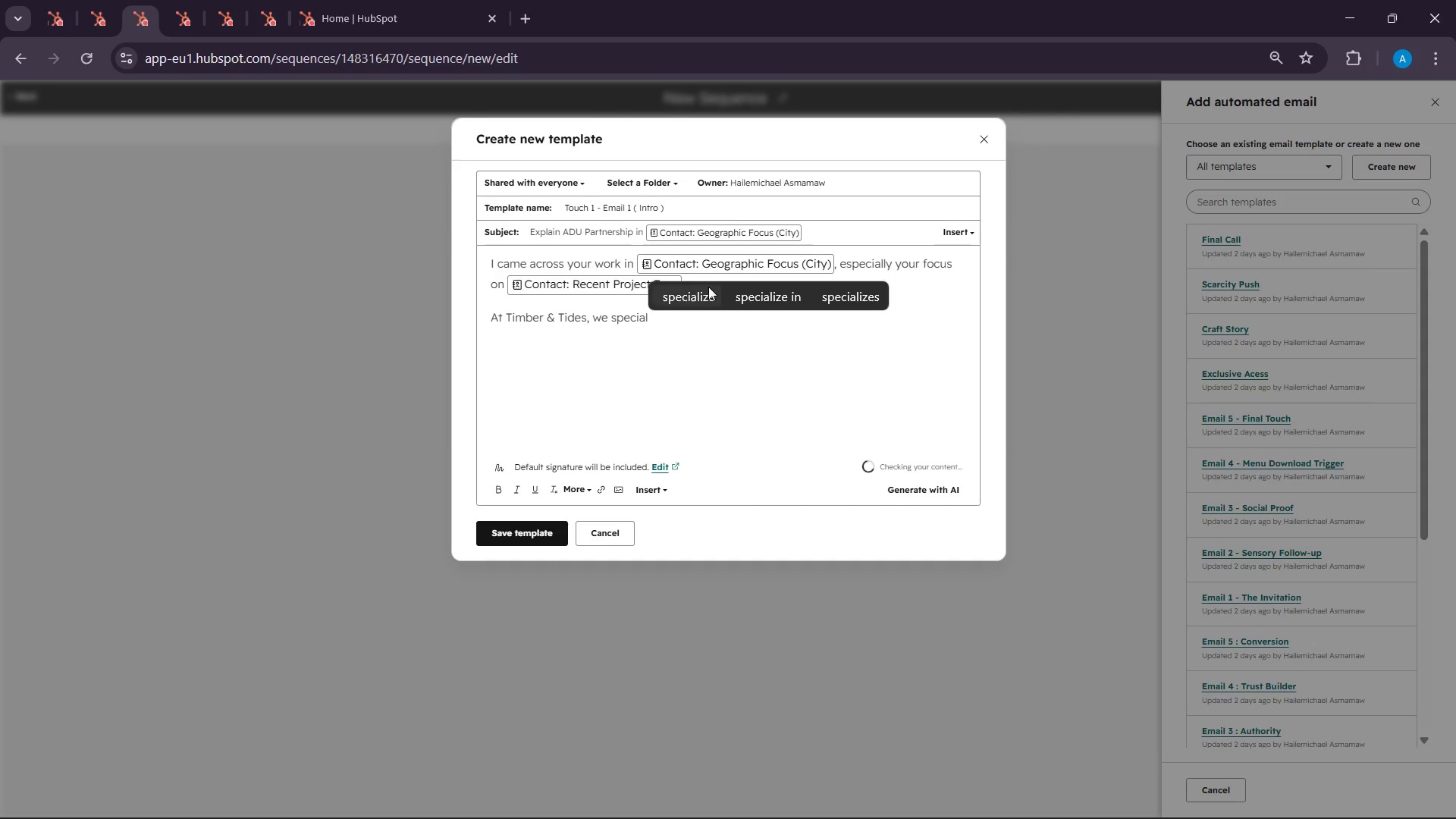 
left_click([706, 289])
 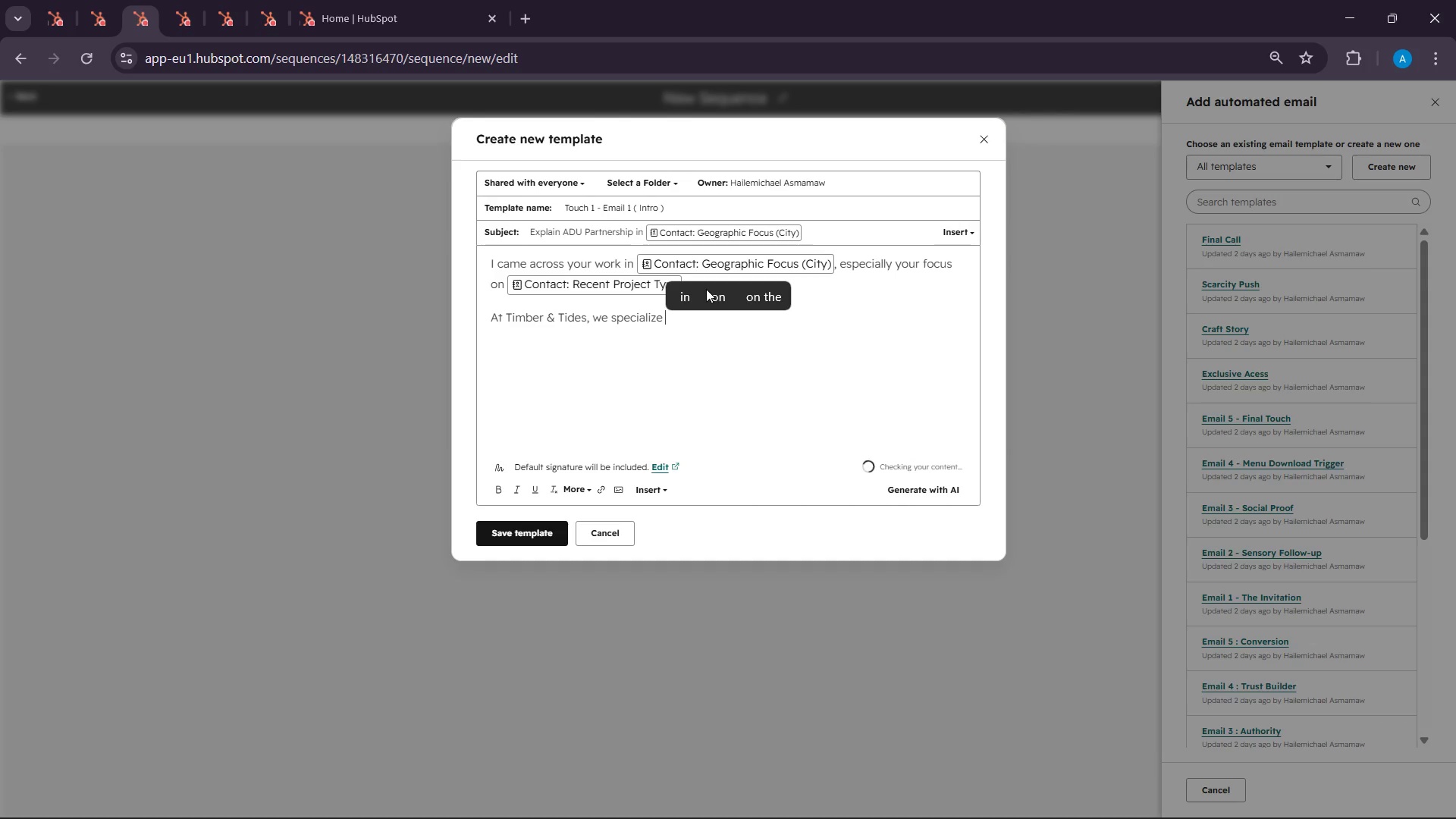 
type(in hif)
key(Backspace)
type(ghr)
 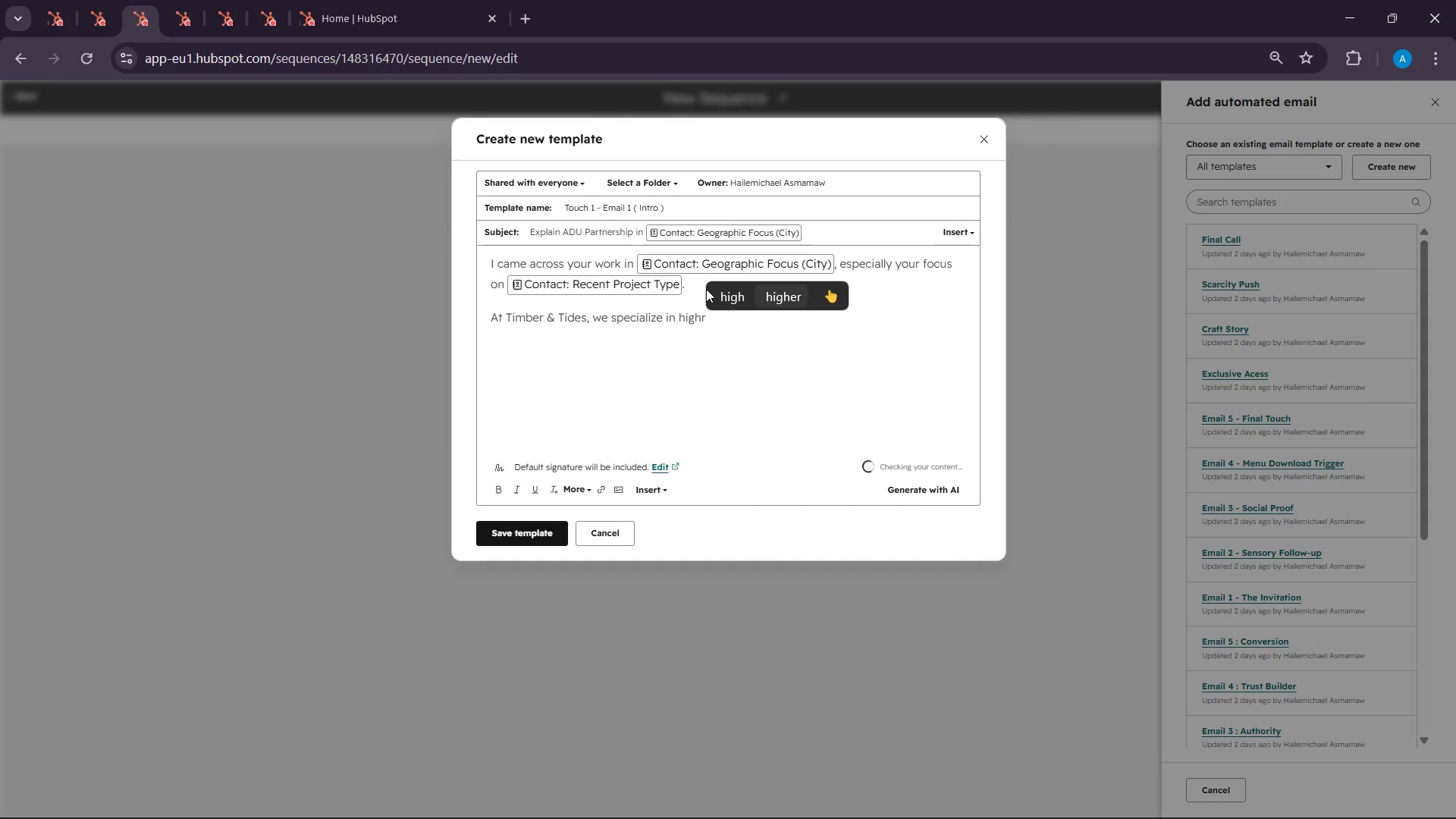 
key(Backspace)
type(en)
 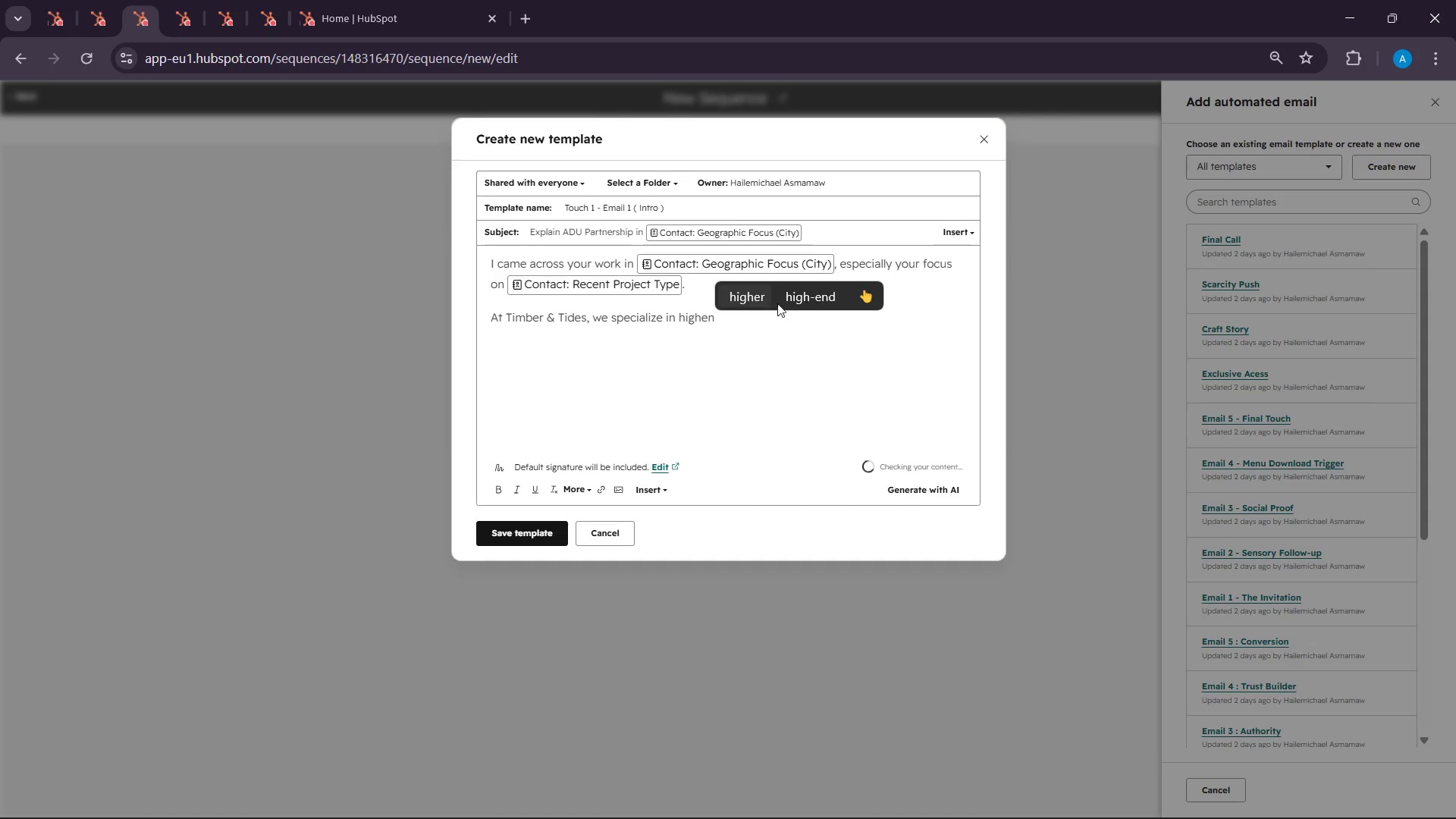 
left_click([806, 299])
 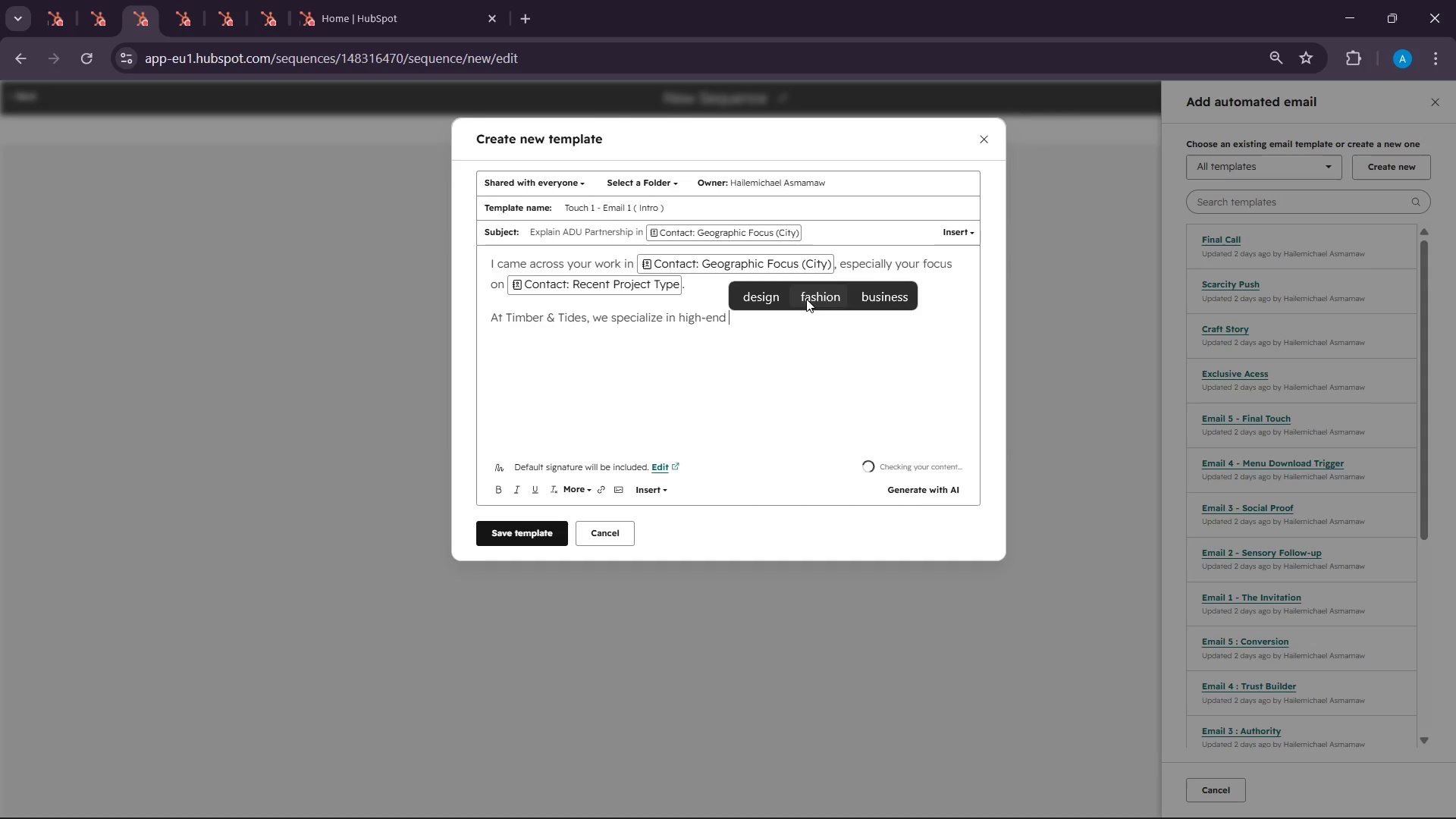 
type(ADU )
key(Backspace)
type(s tailored )
 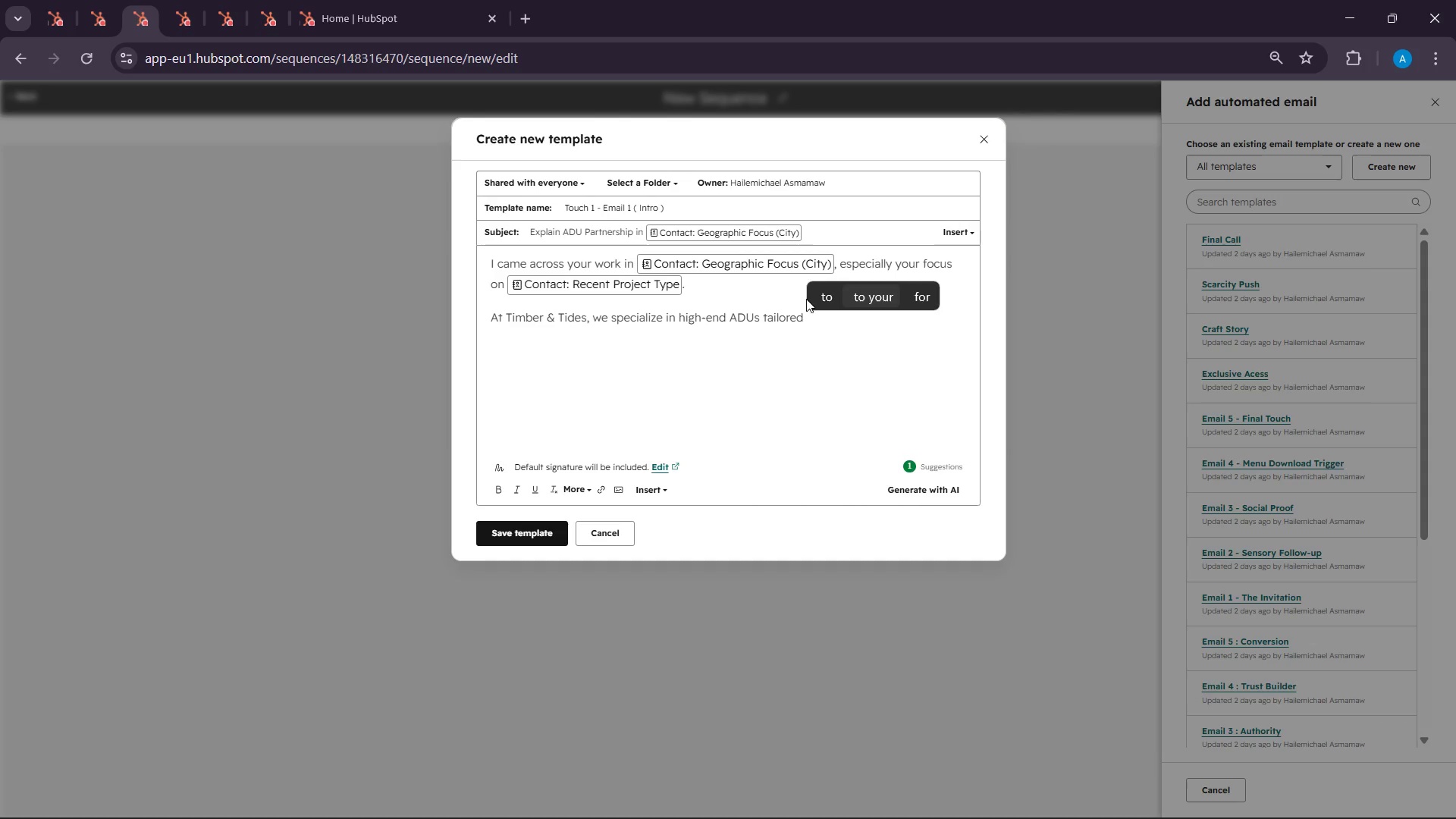 
wait(6.8)
 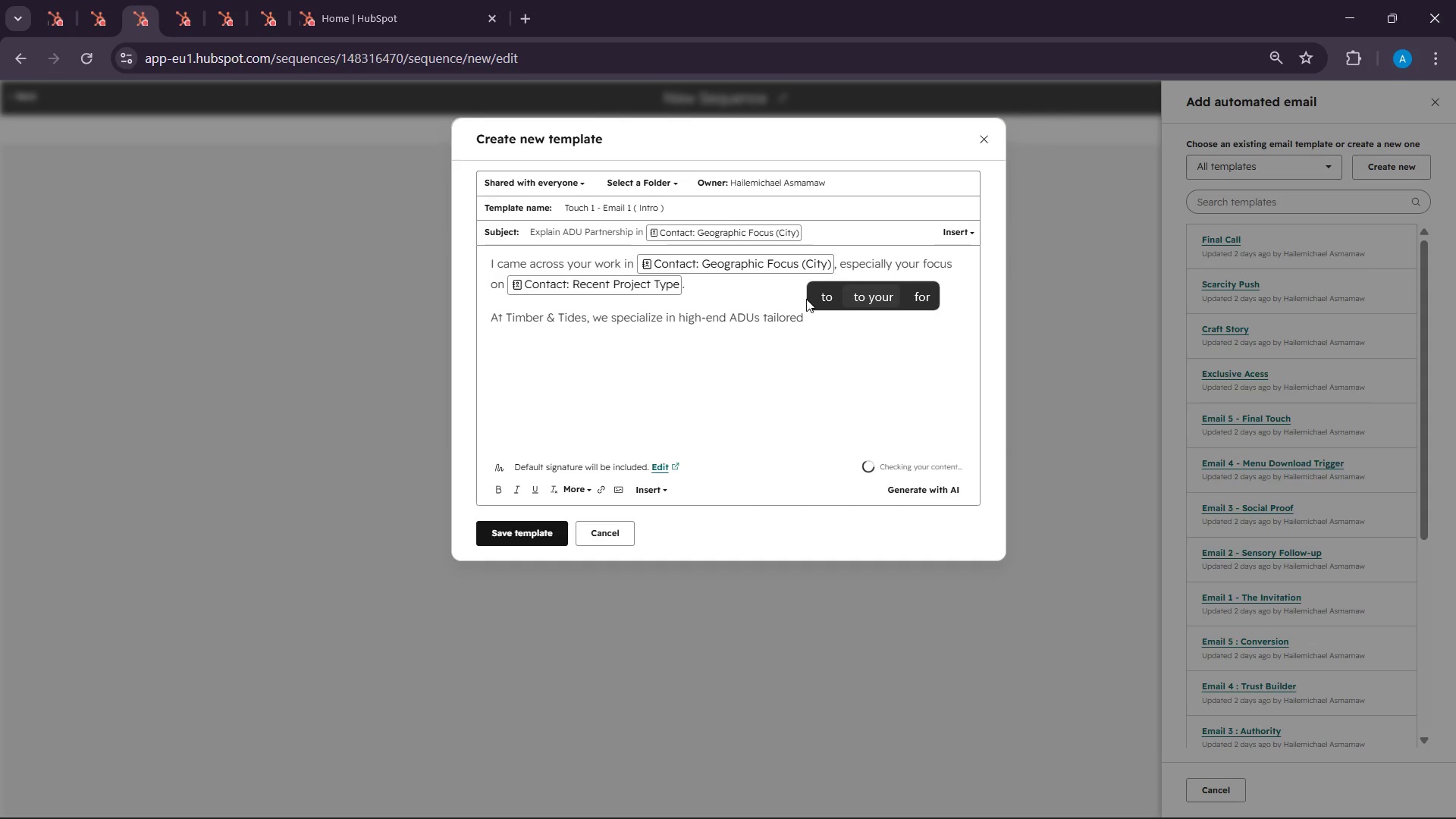 
type(to stylr)
key(Backspace)
type(es ;)
key(Backspace)
type(like )
 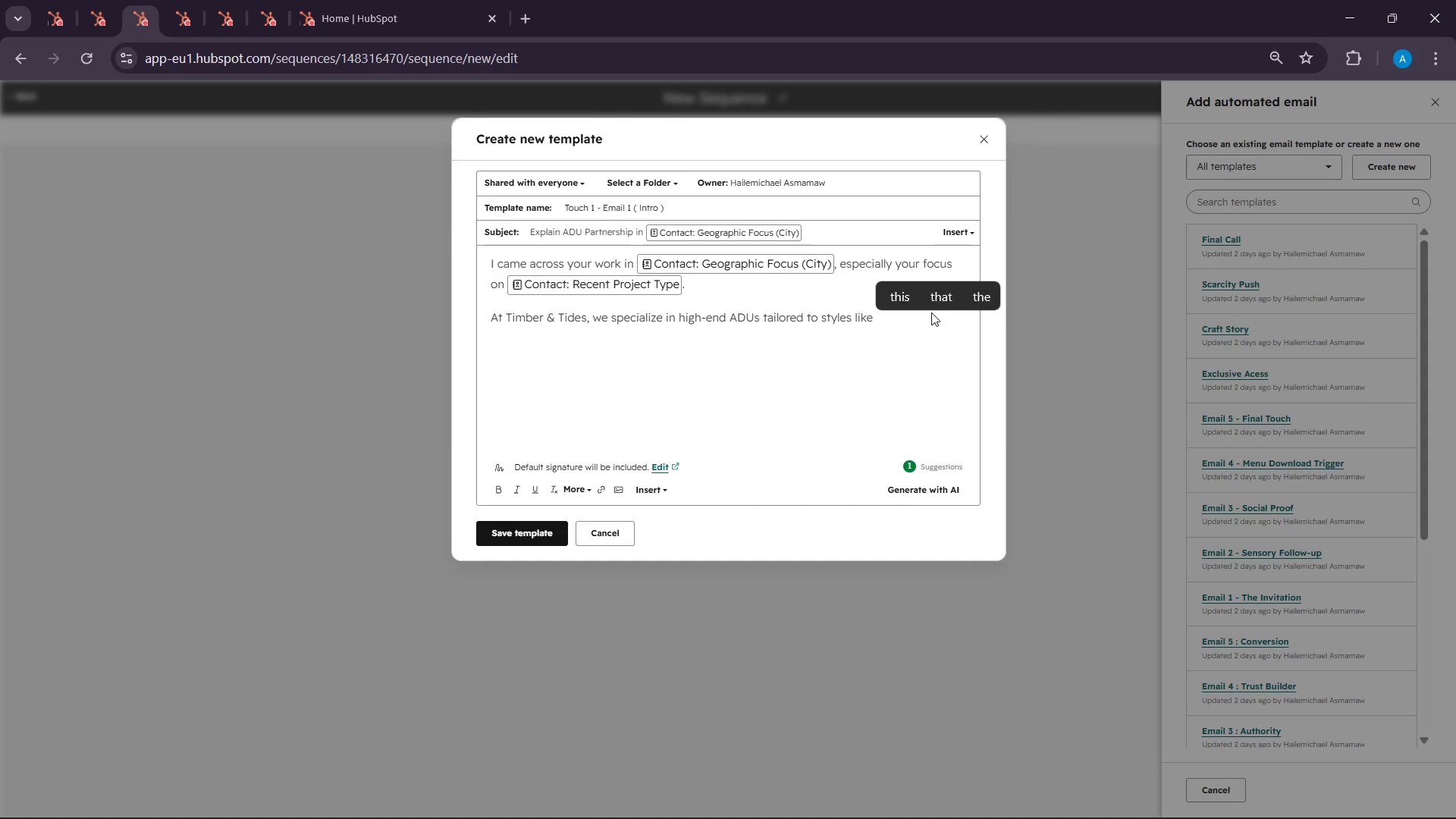 
wait(11.25)
 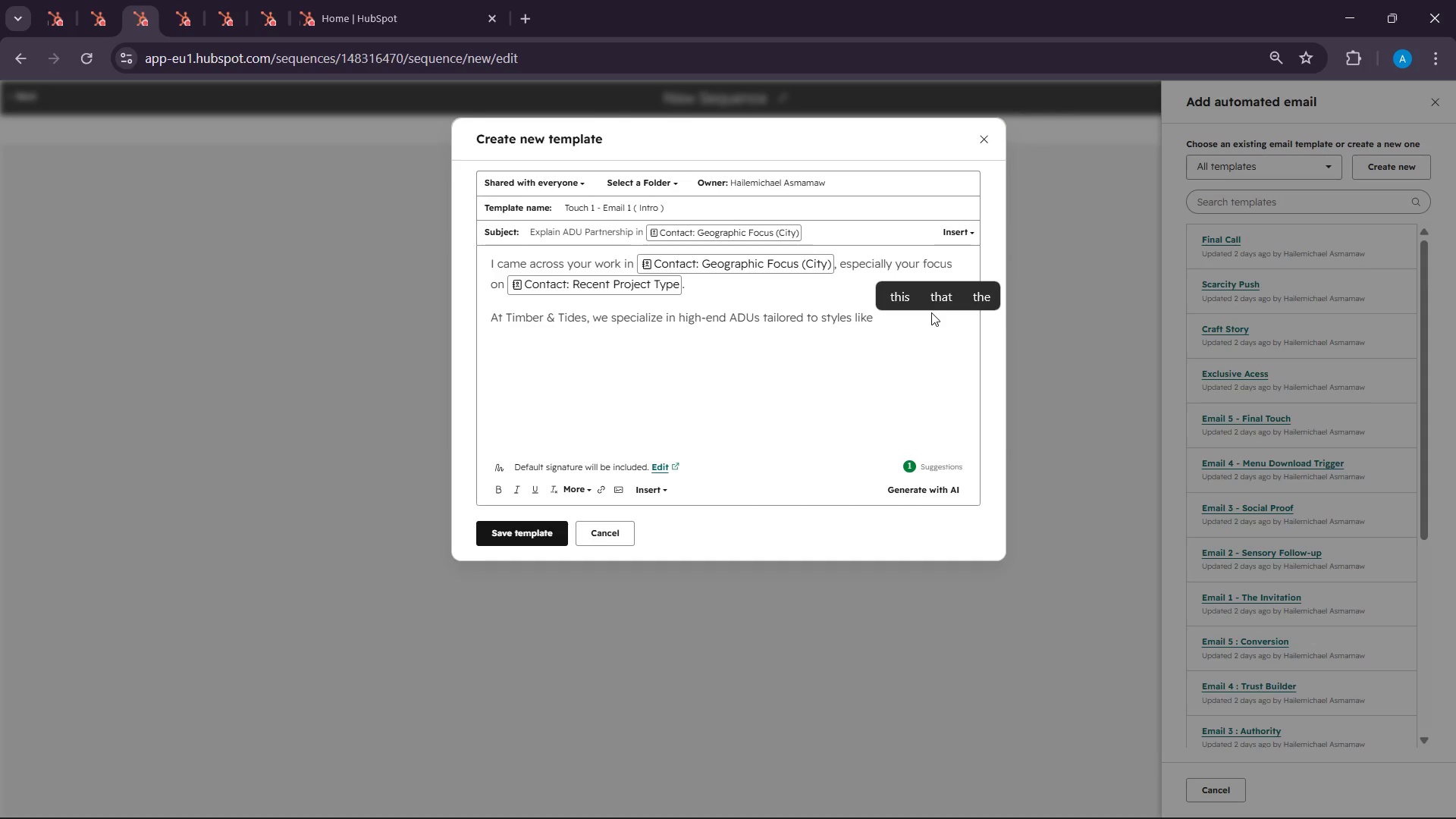 
left_click([660, 485])
 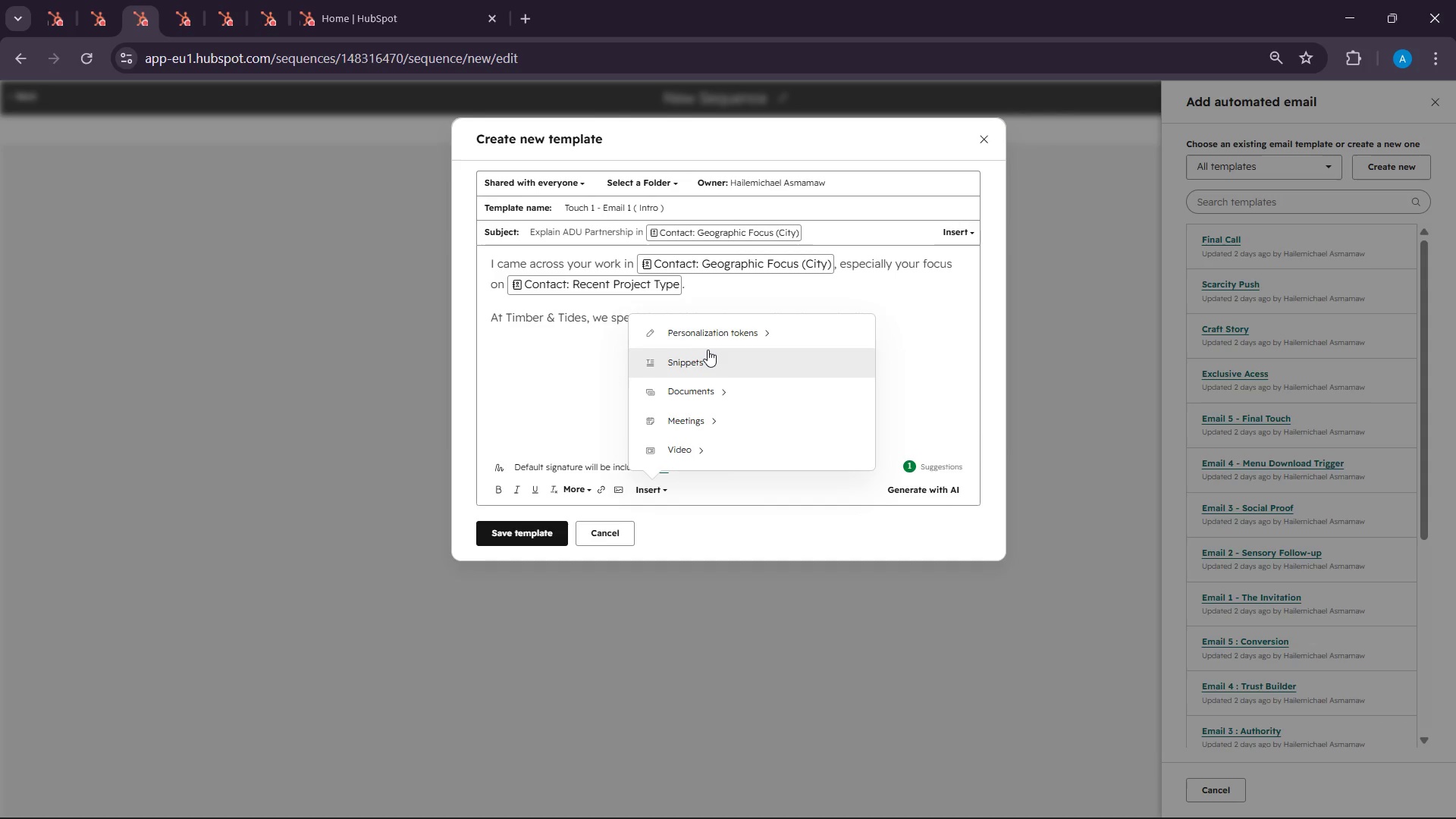 
left_click([718, 334])
 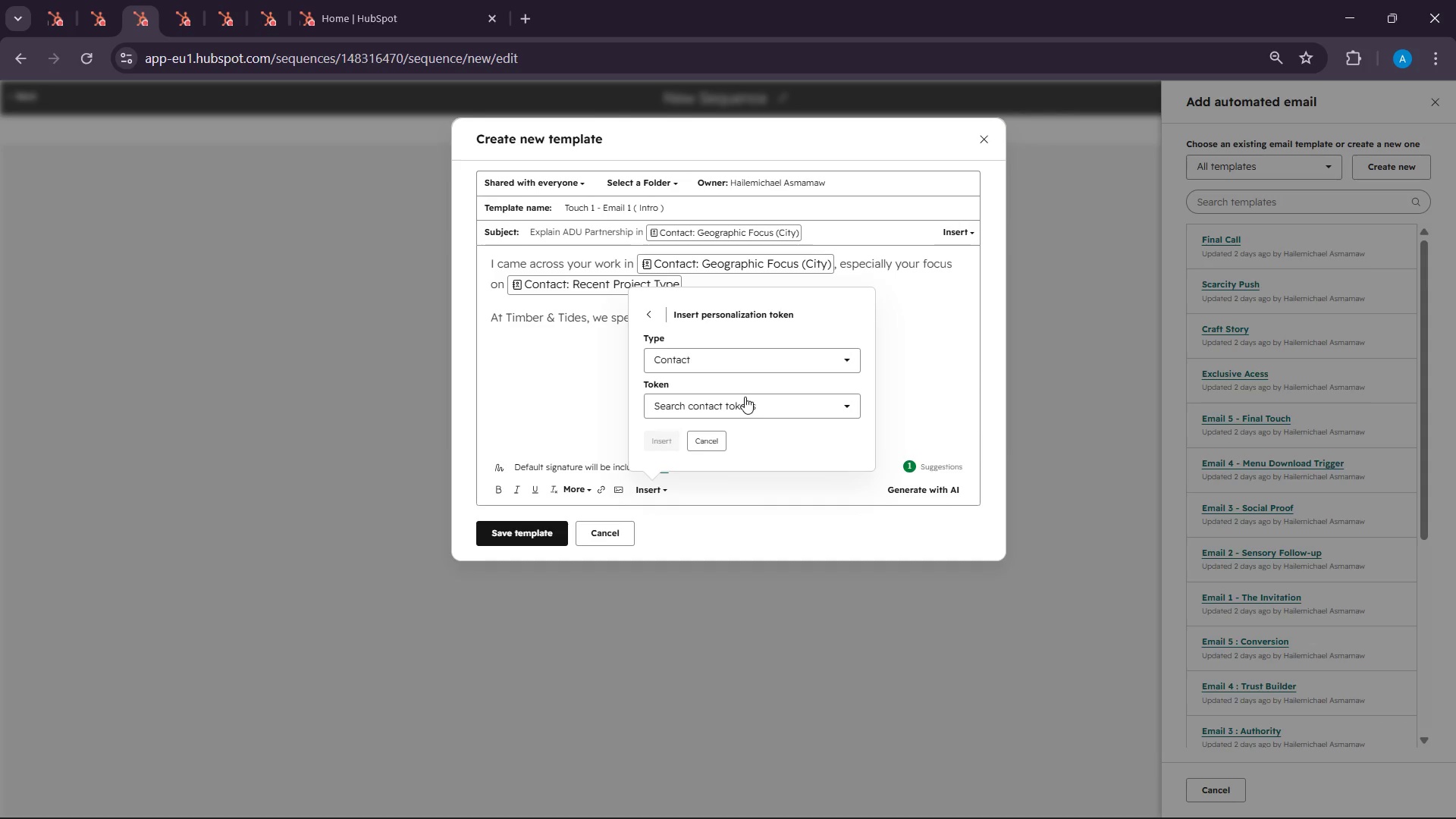 
left_click([745, 397])
 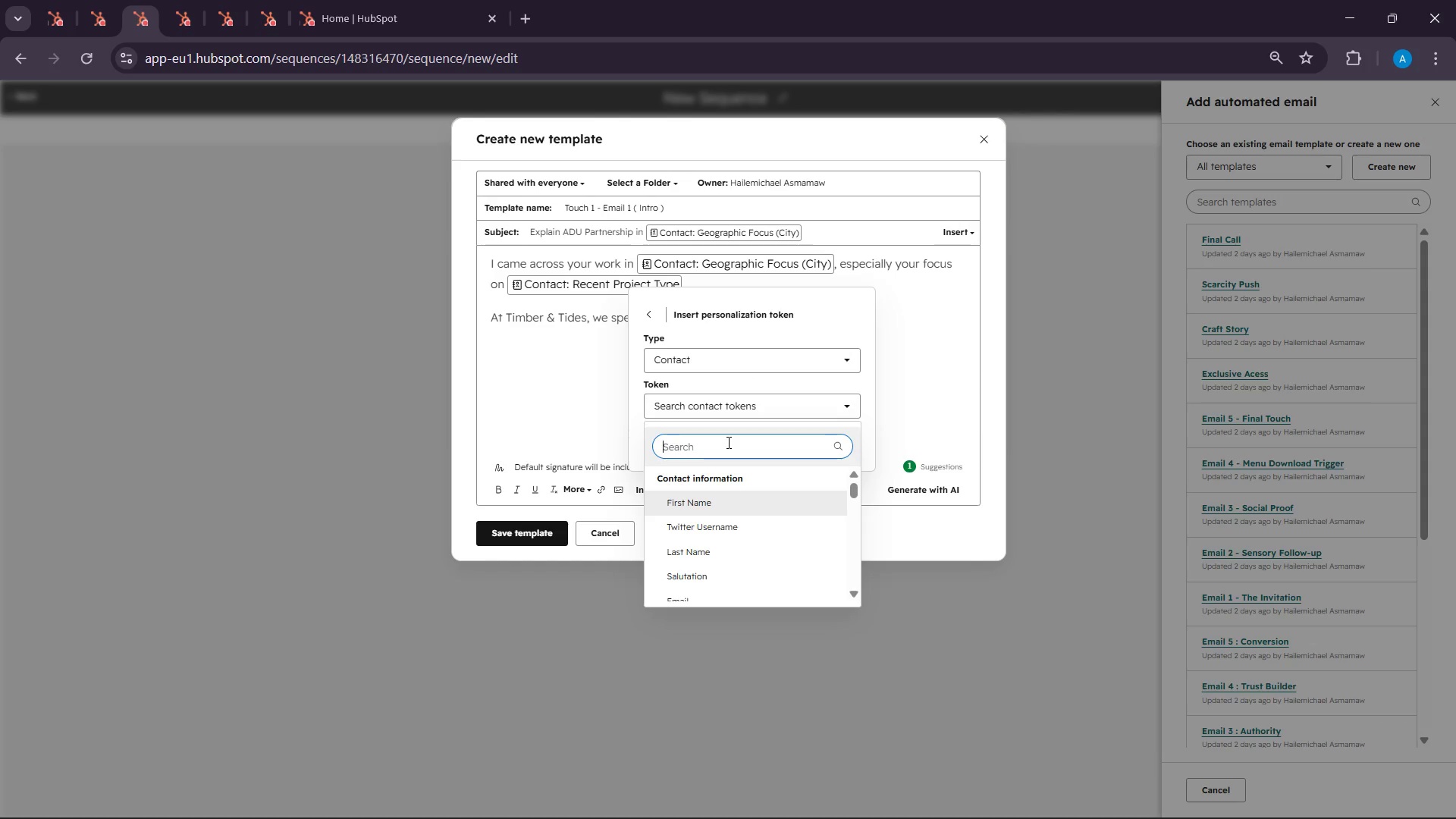 
type(arch)
 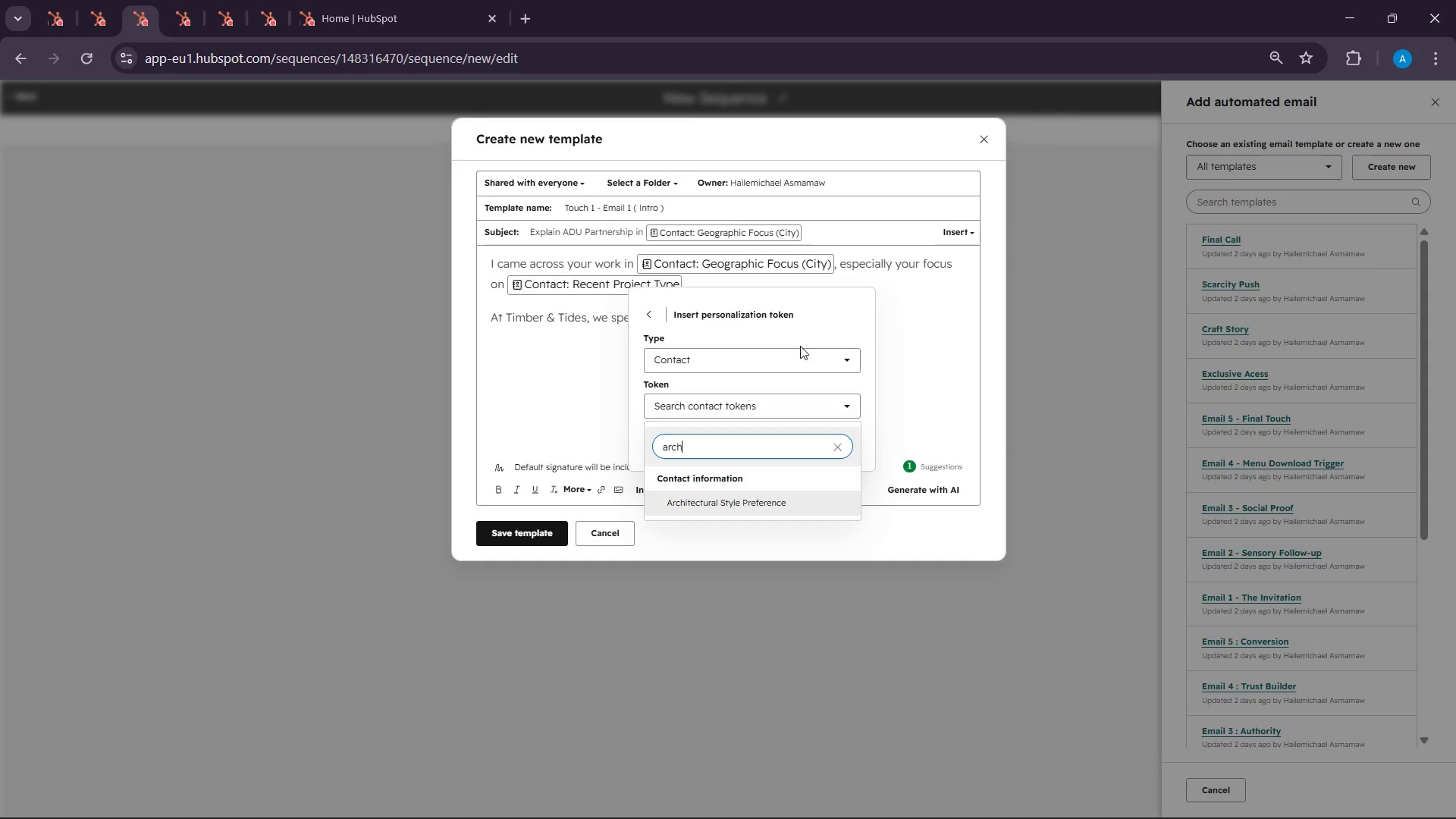 
left_click([761, 505])
 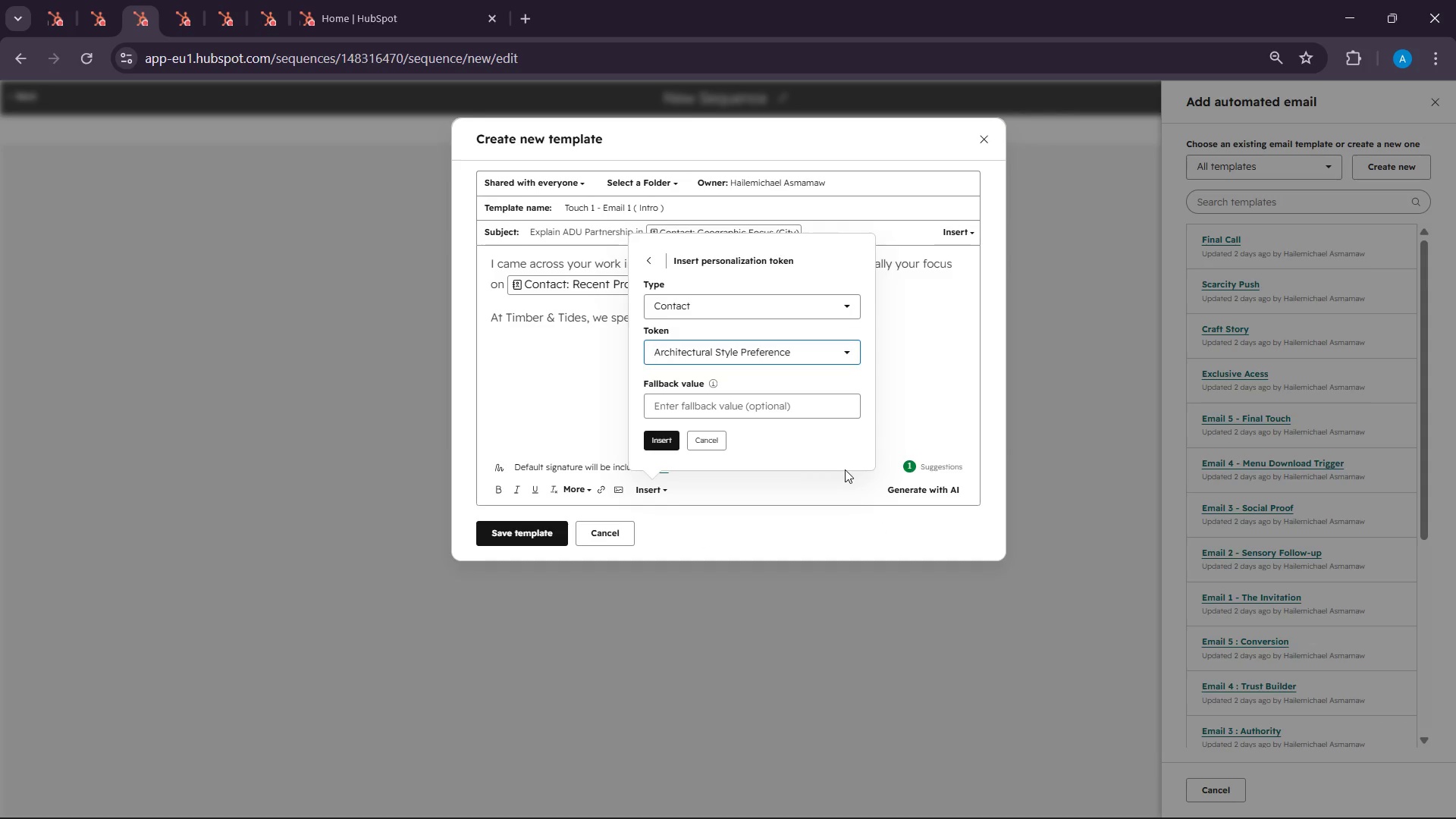 
left_click([673, 442])
 